 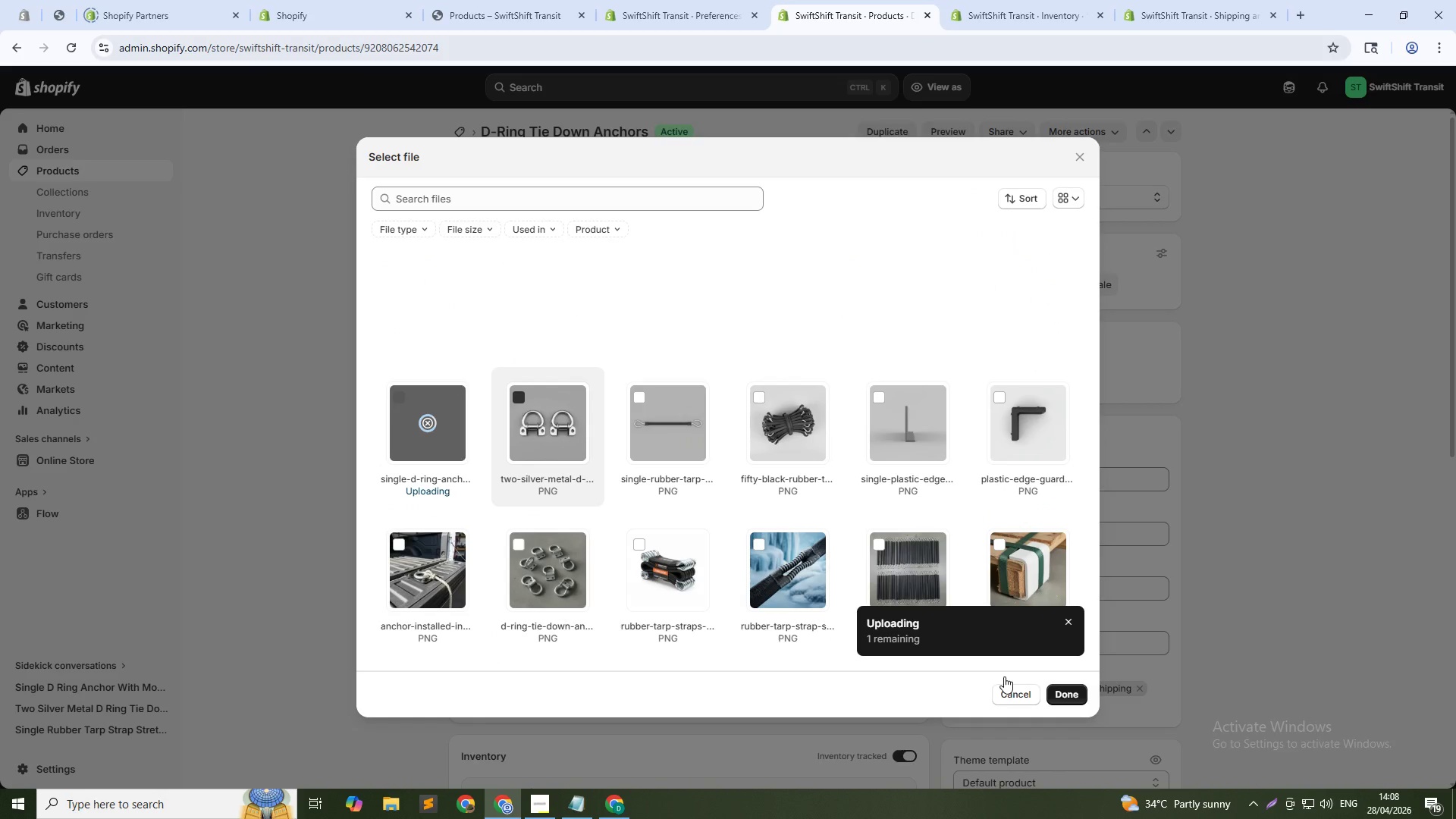 
left_click([790, 290])
 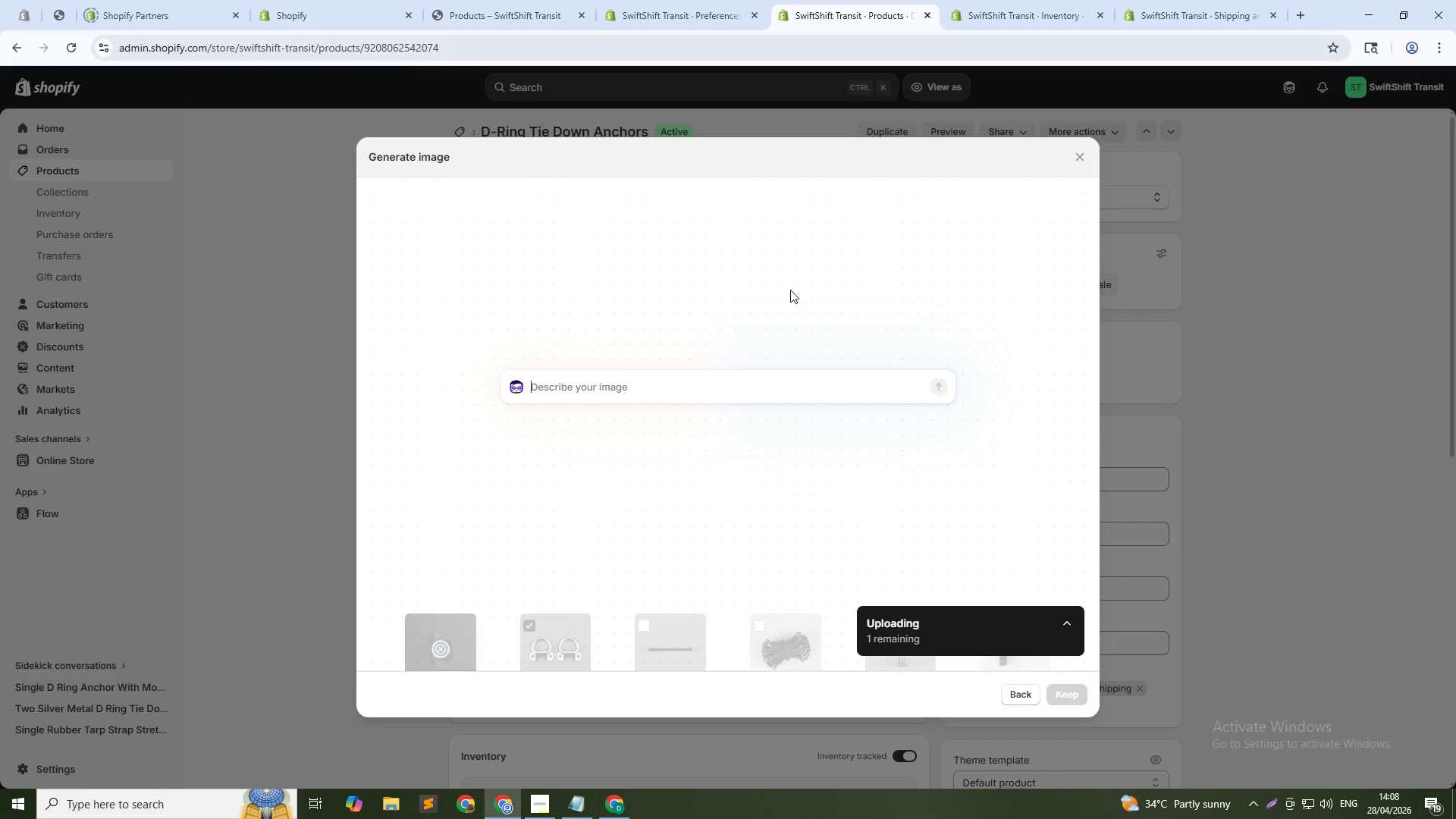 
type(Close-up of D-ring showing shape and metal finish, macro shot, solid gray background, bright lighting, 1:1)
 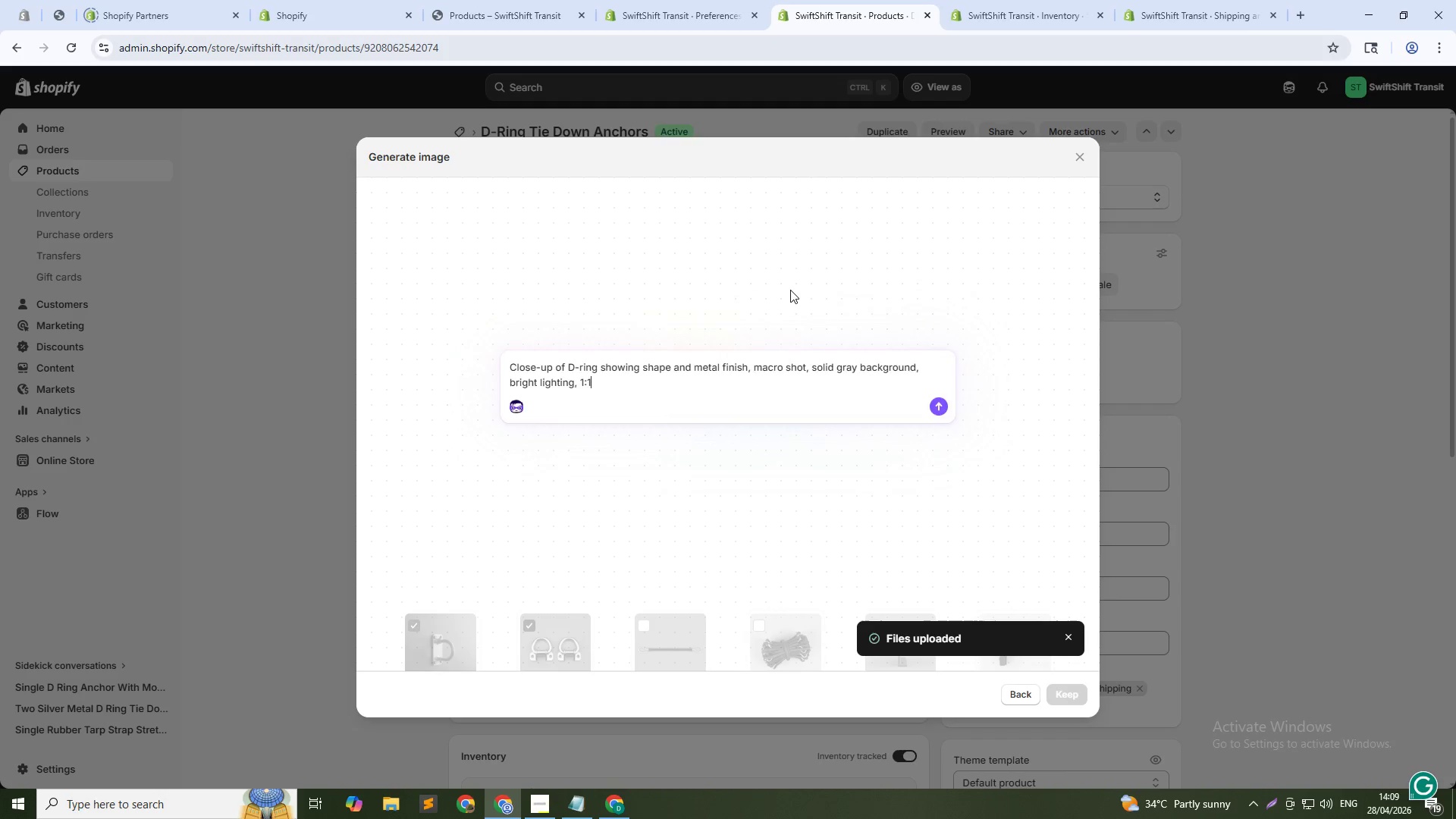 
 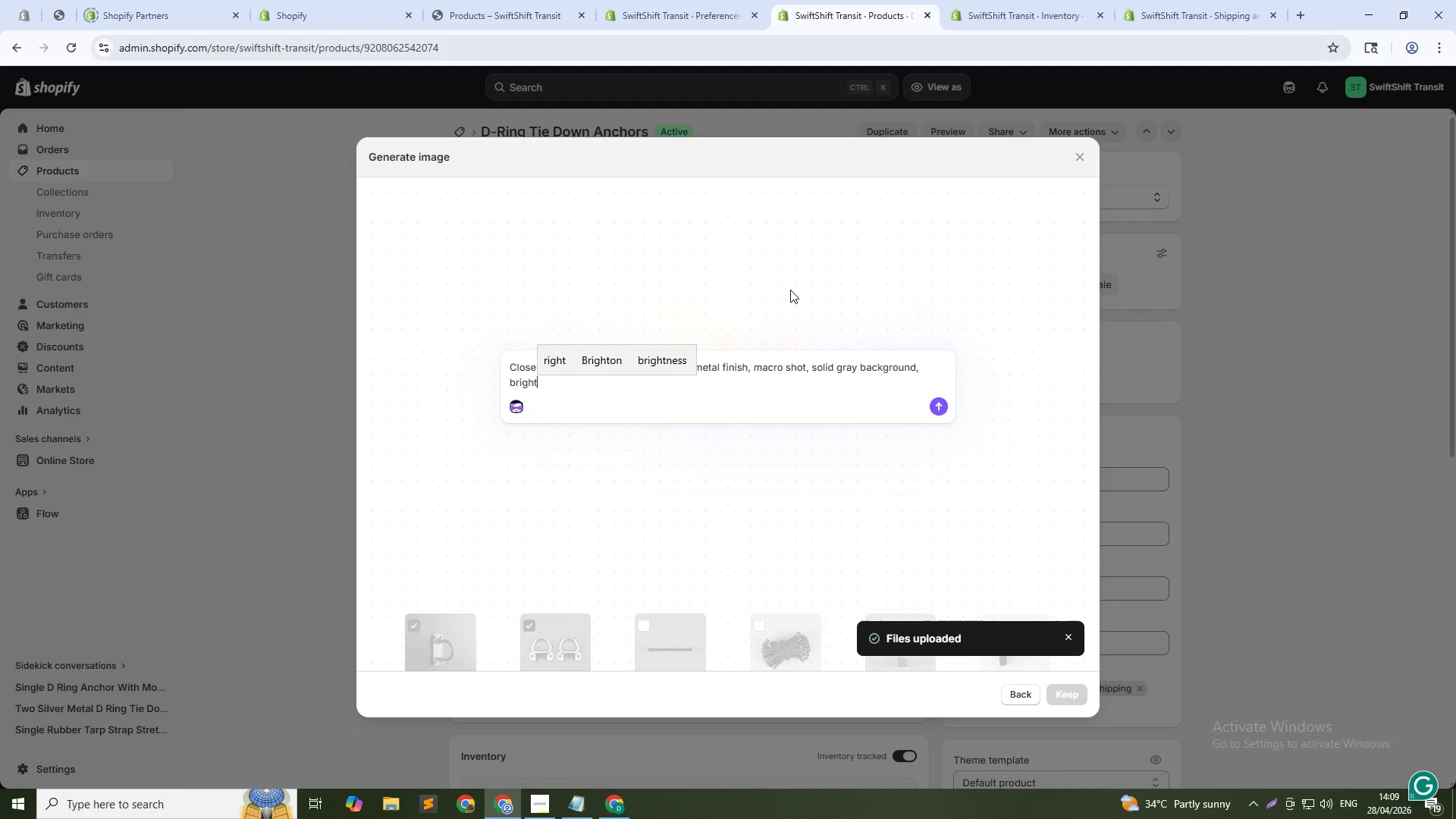 
key(Enter)
 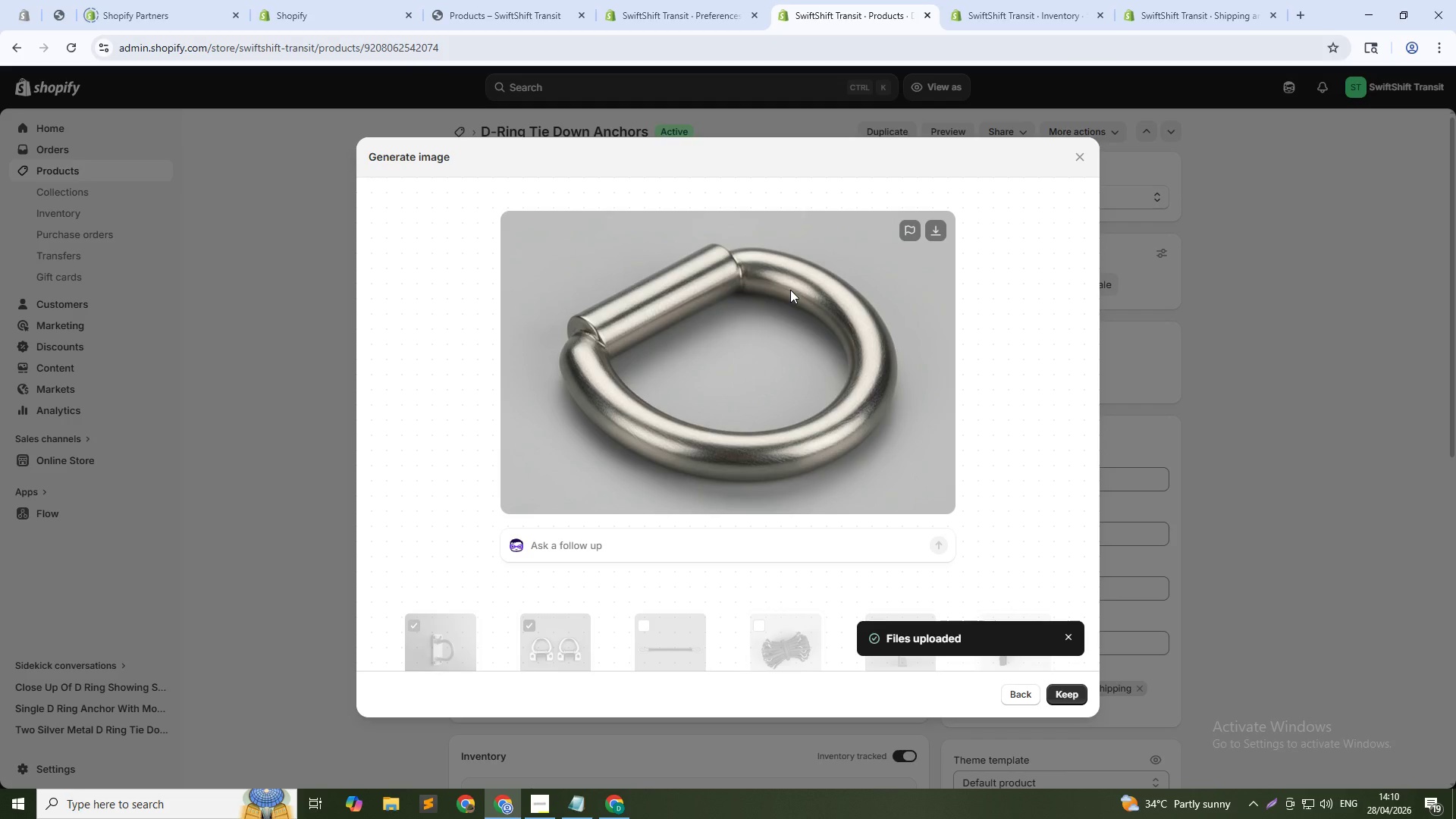 
wait(67.53)
 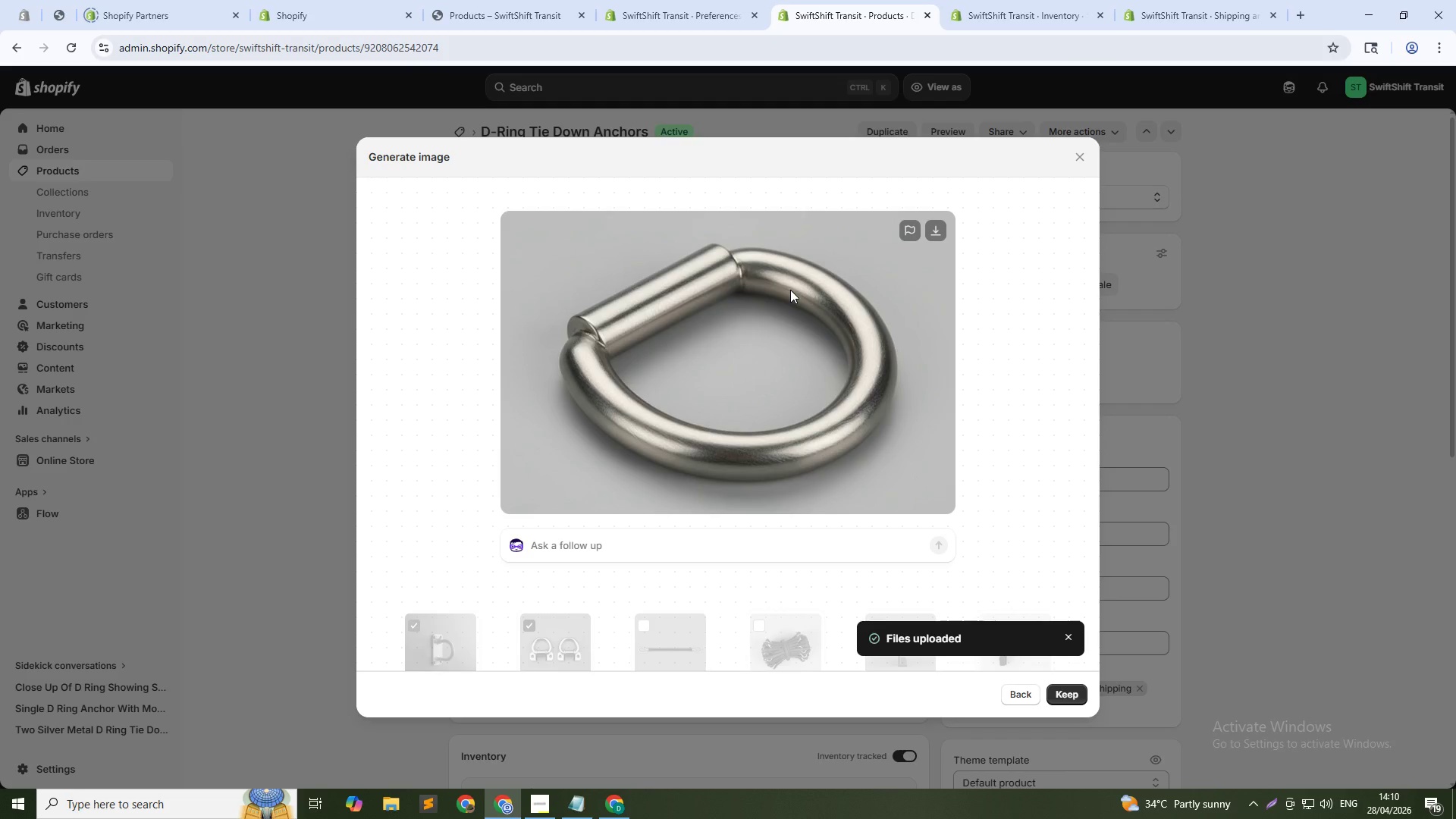 
left_click([1065, 697])
 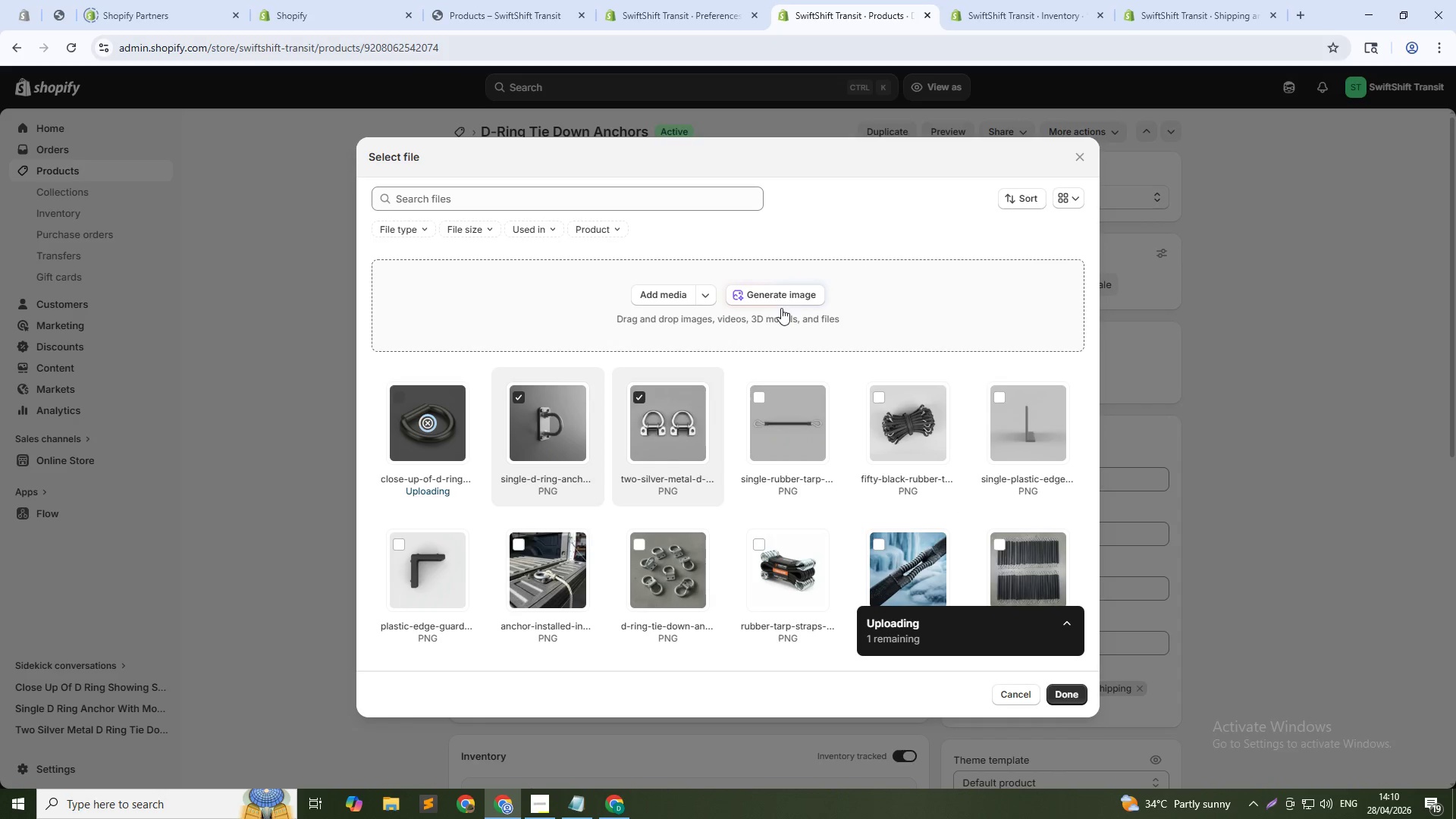 
left_click([780, 295])
 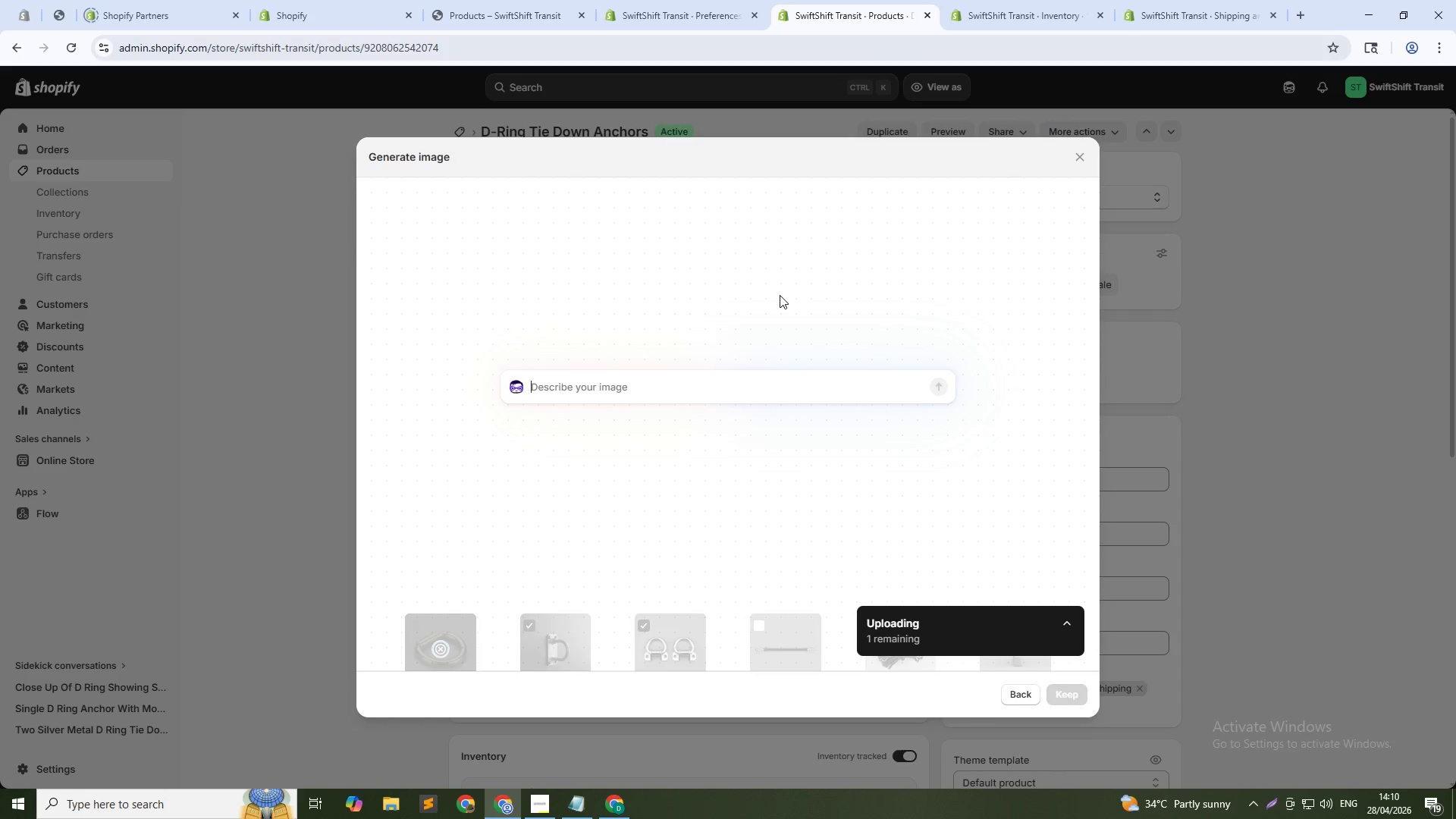 
type(Fur D-ring anchors arranged in a grid pattern, solid gray background, top-down view, studion)
key(Backspace)
type( lighting, 1:1)
 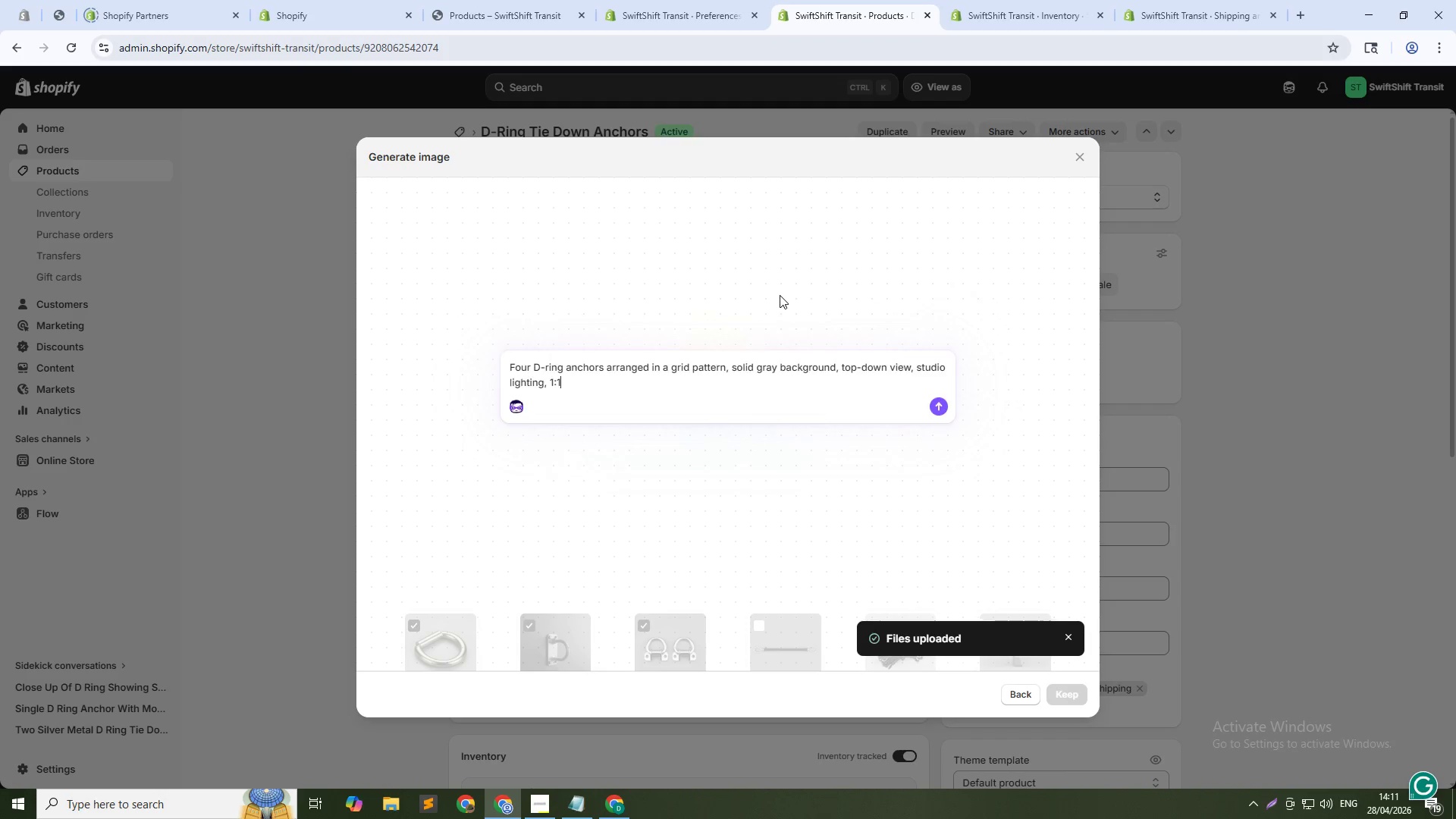 
 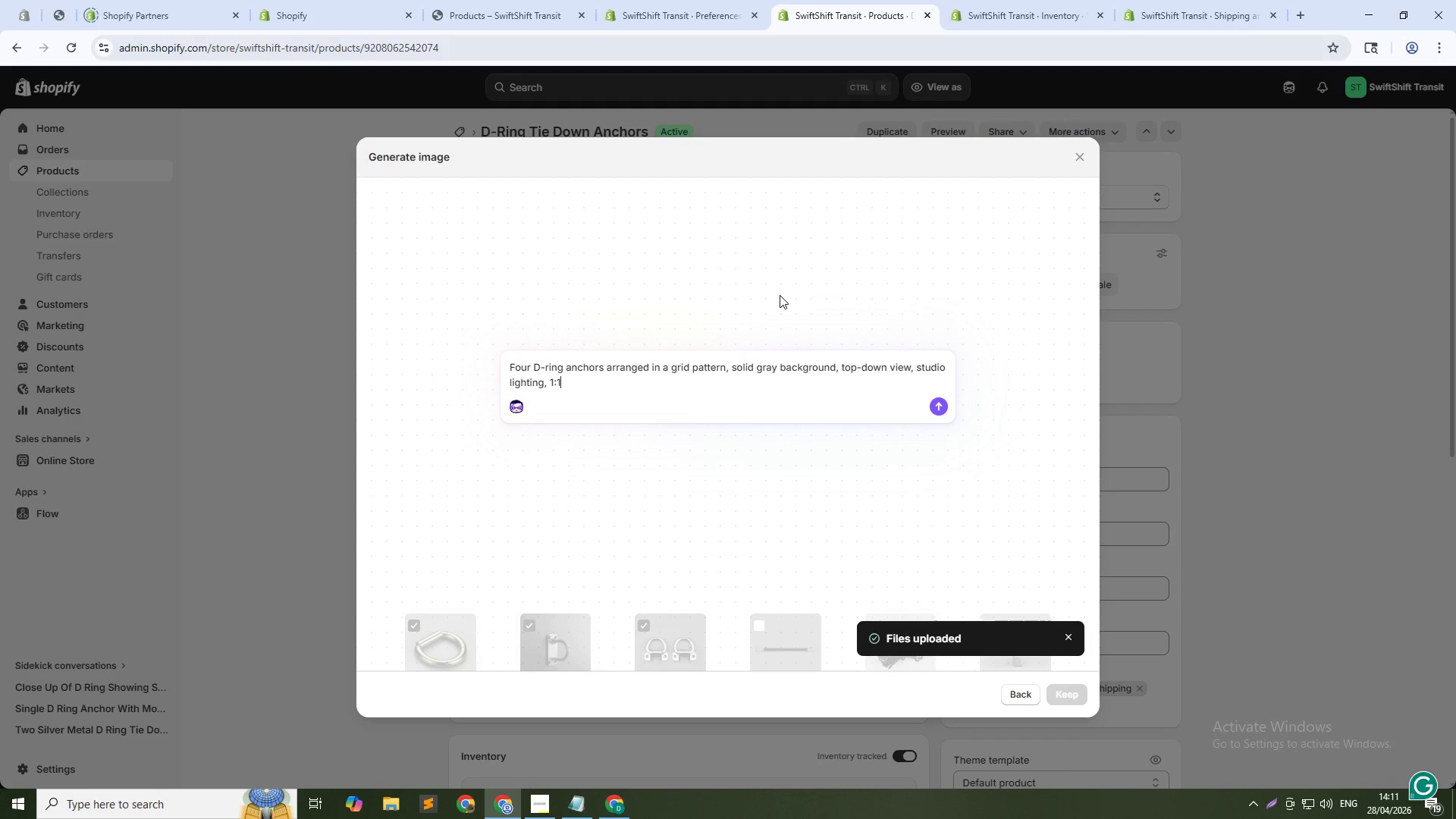 
key(Enter)
 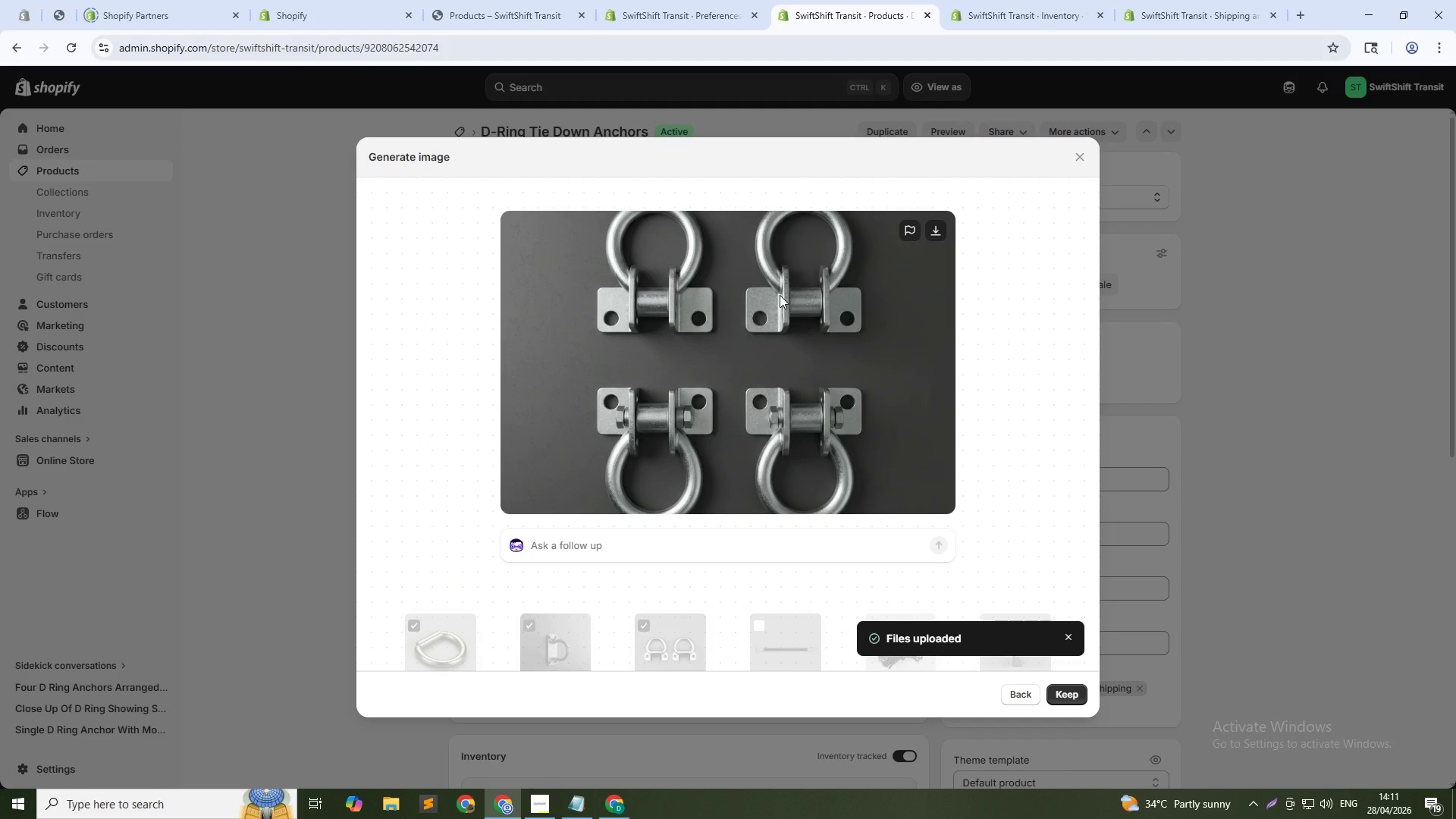 
wait(33.89)
 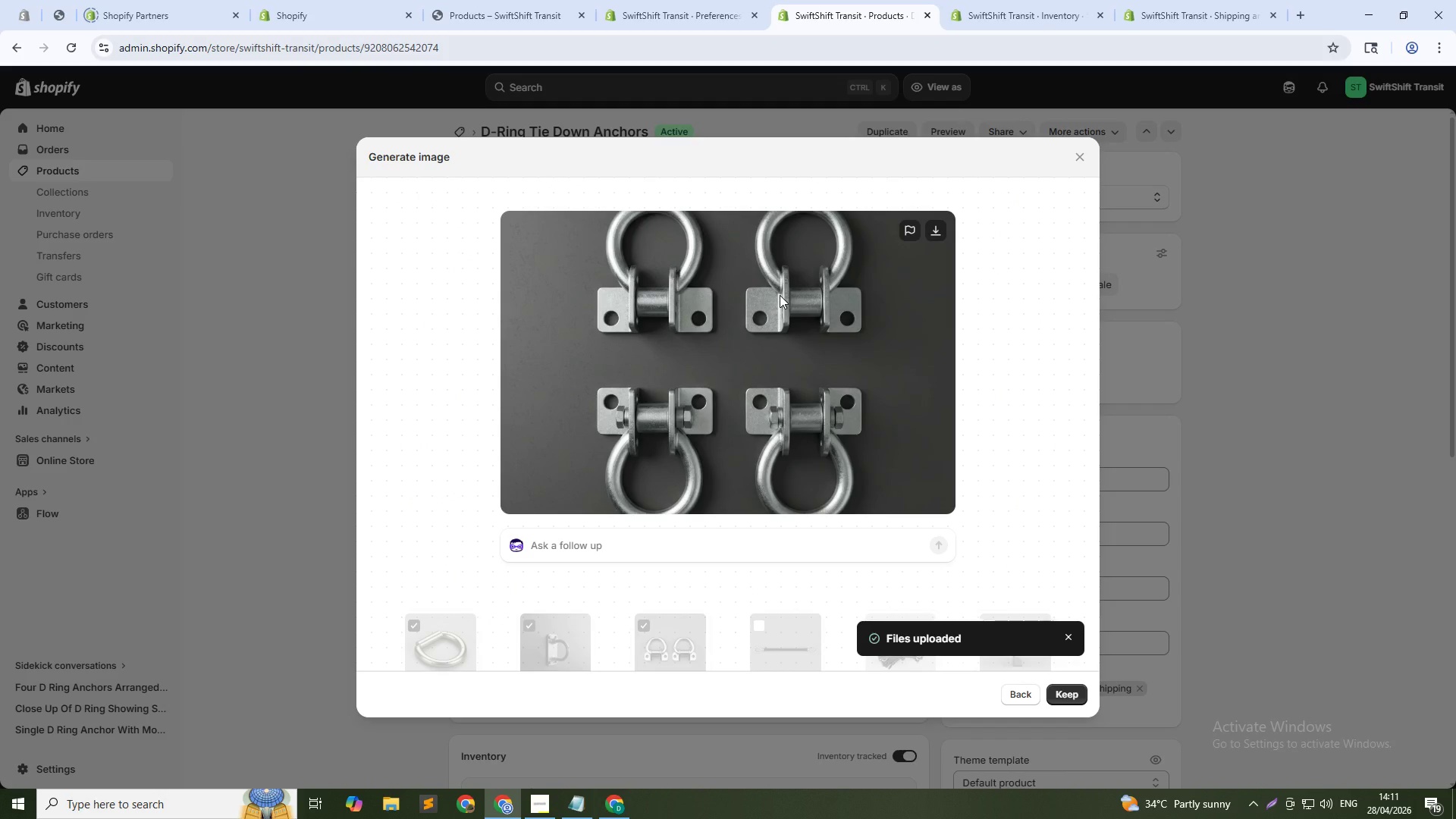 
left_click([769, 299])
 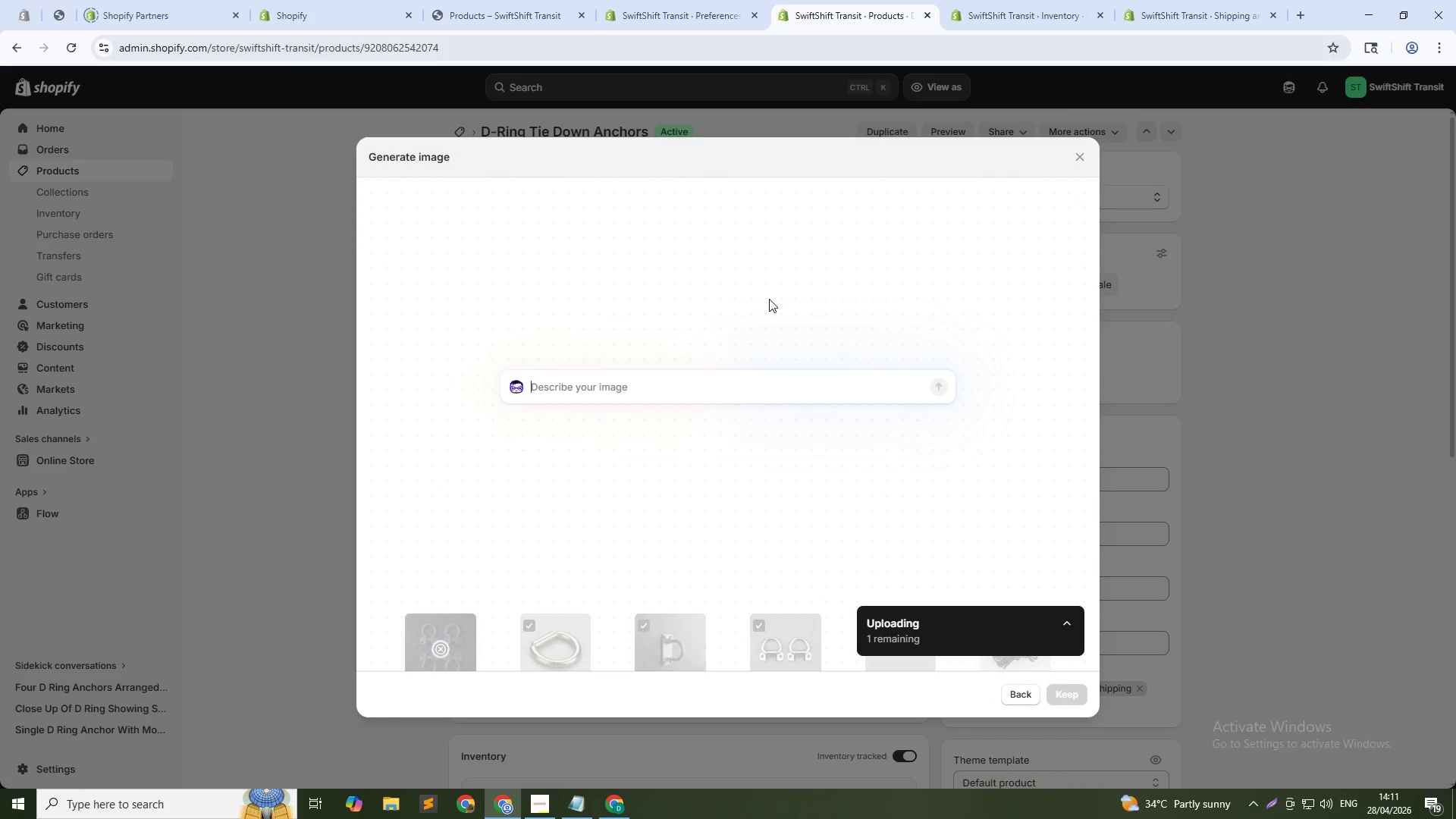 
type(D-ring anchor with screw holes visible, solid gray background, flat a)
key(Backspace)
type(lay, bright lighting, 1:1)
 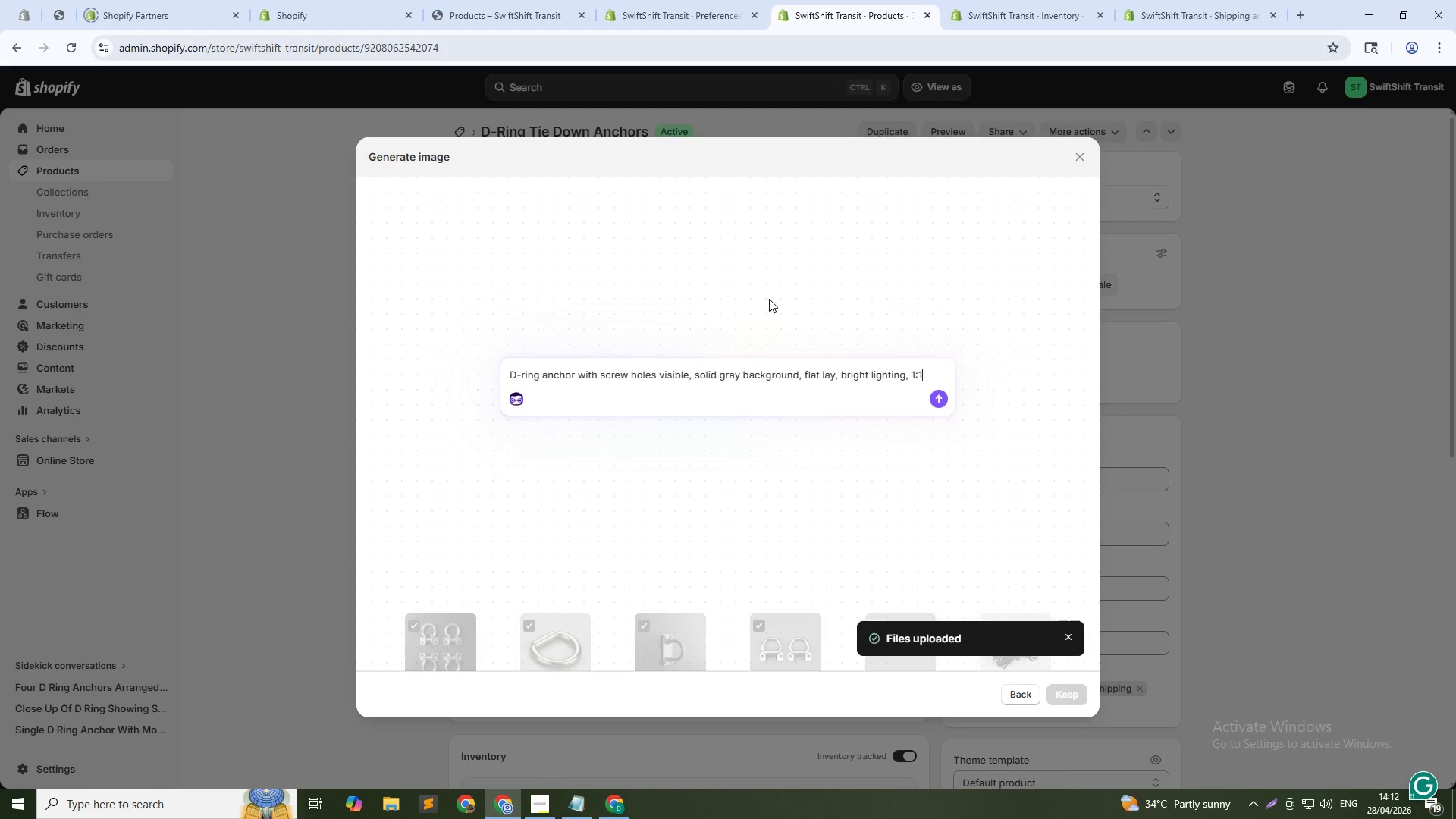 
key(Enter)
 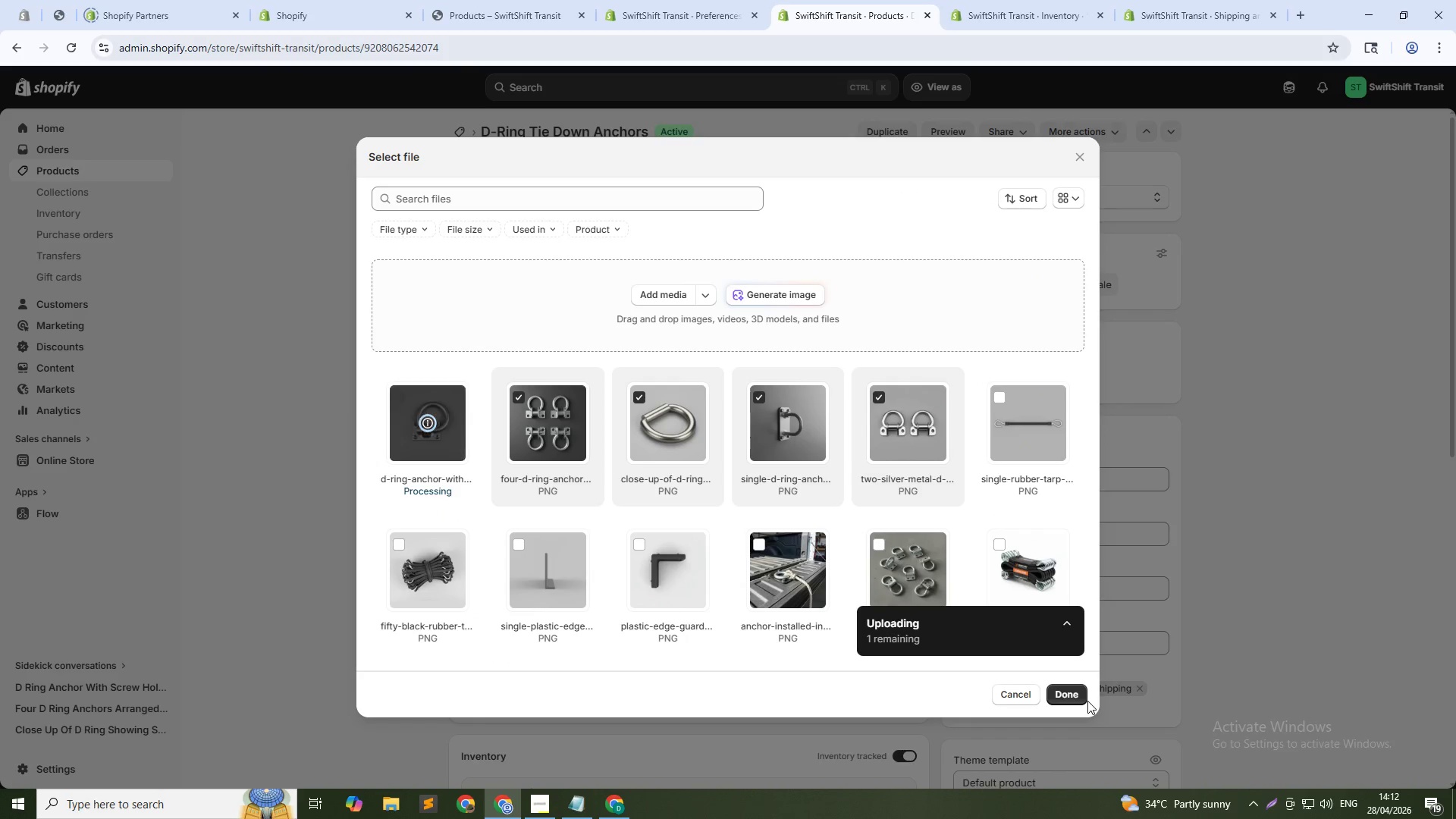 
wait(30.52)
 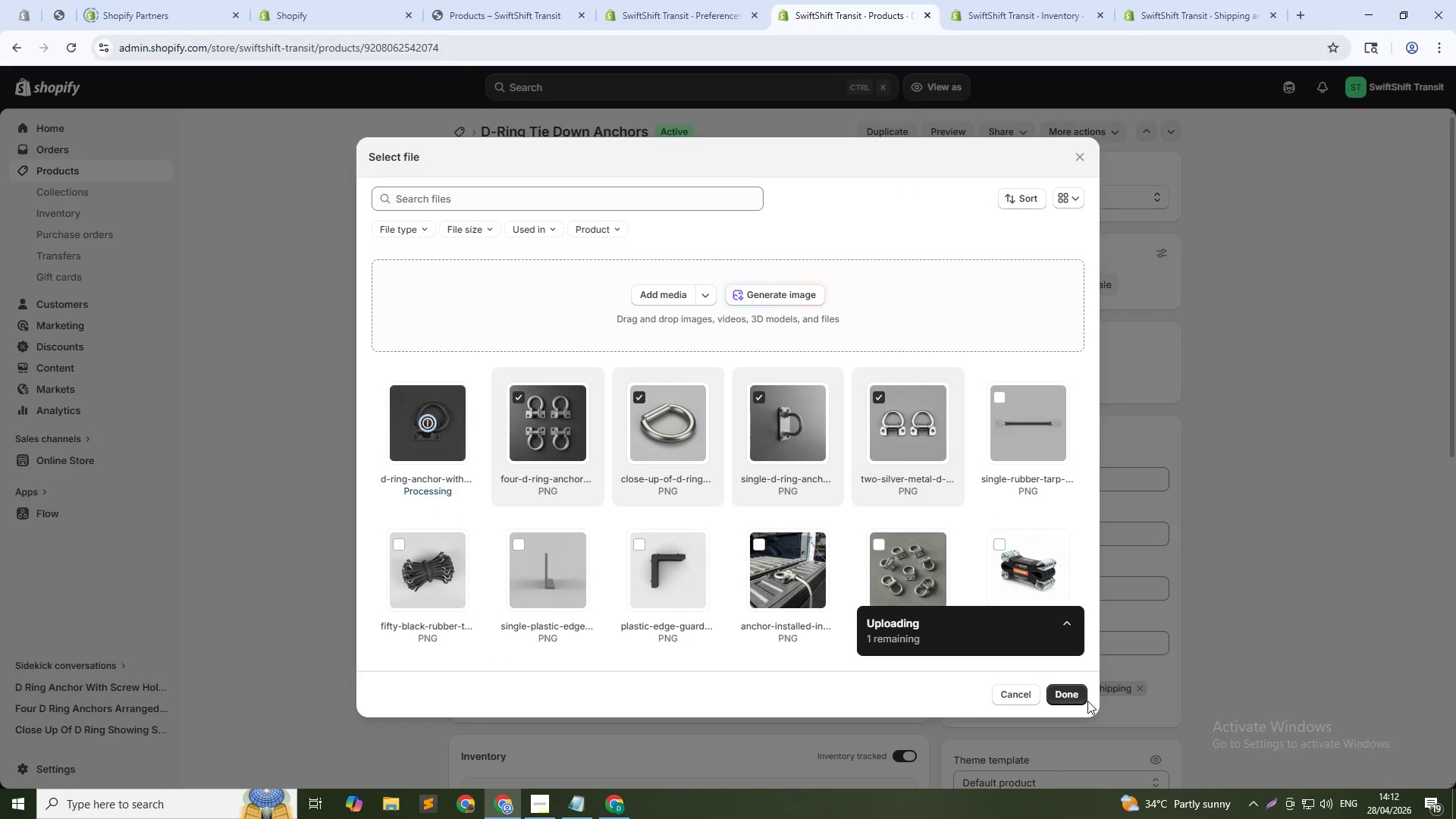 
left_click([1066, 698])
 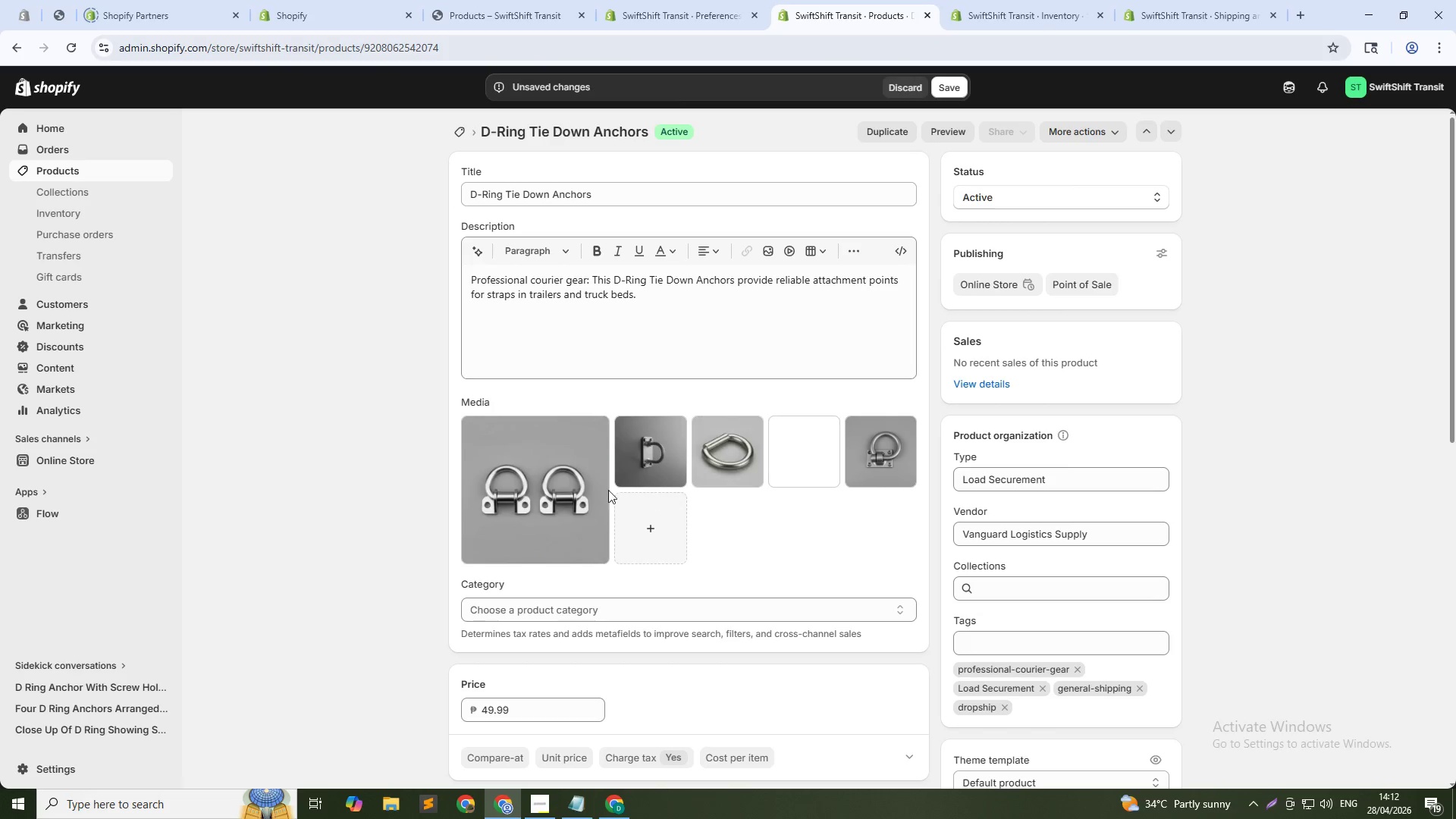 
left_click([569, 479])
 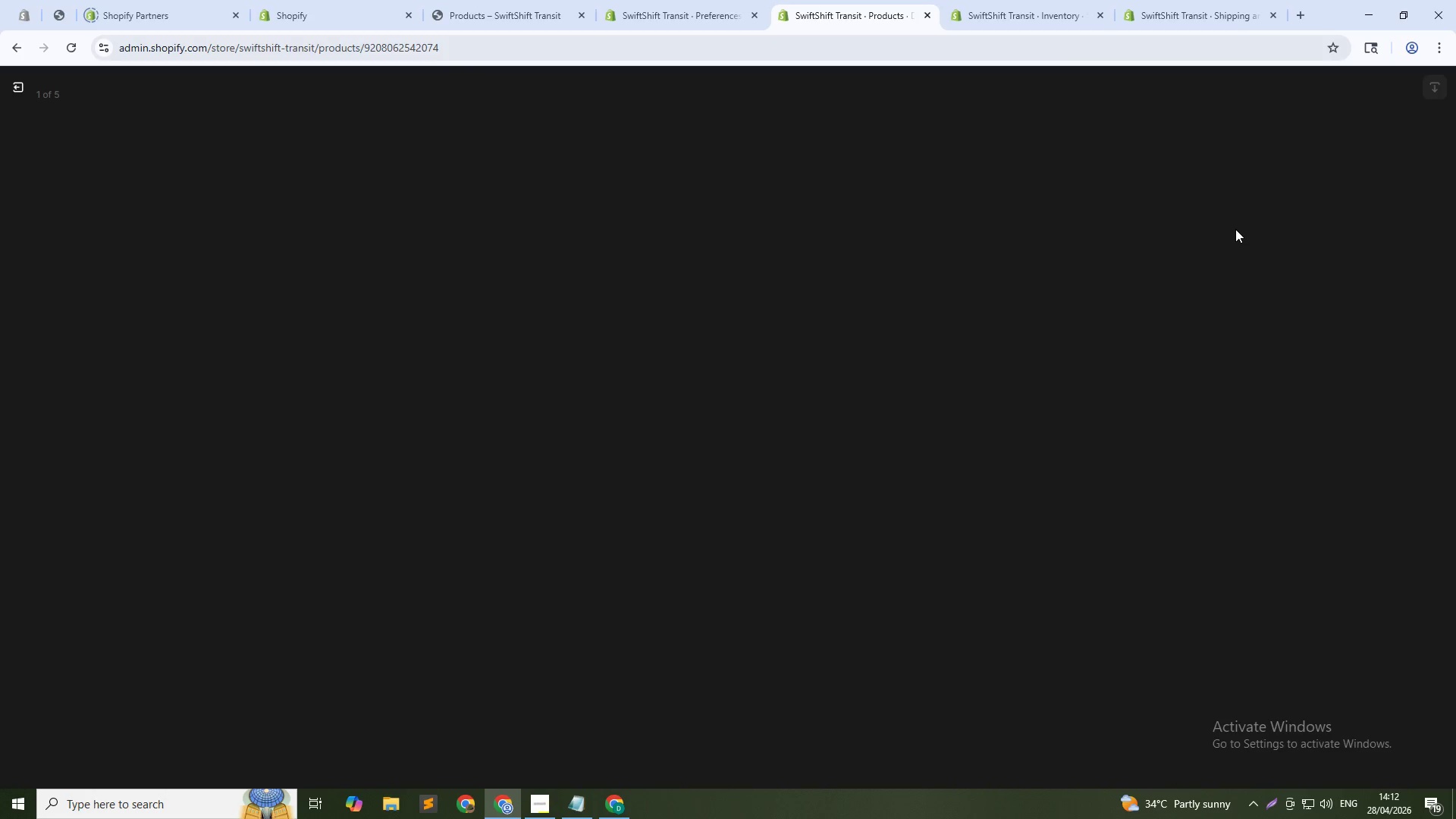 
left_click([1246, 262])
 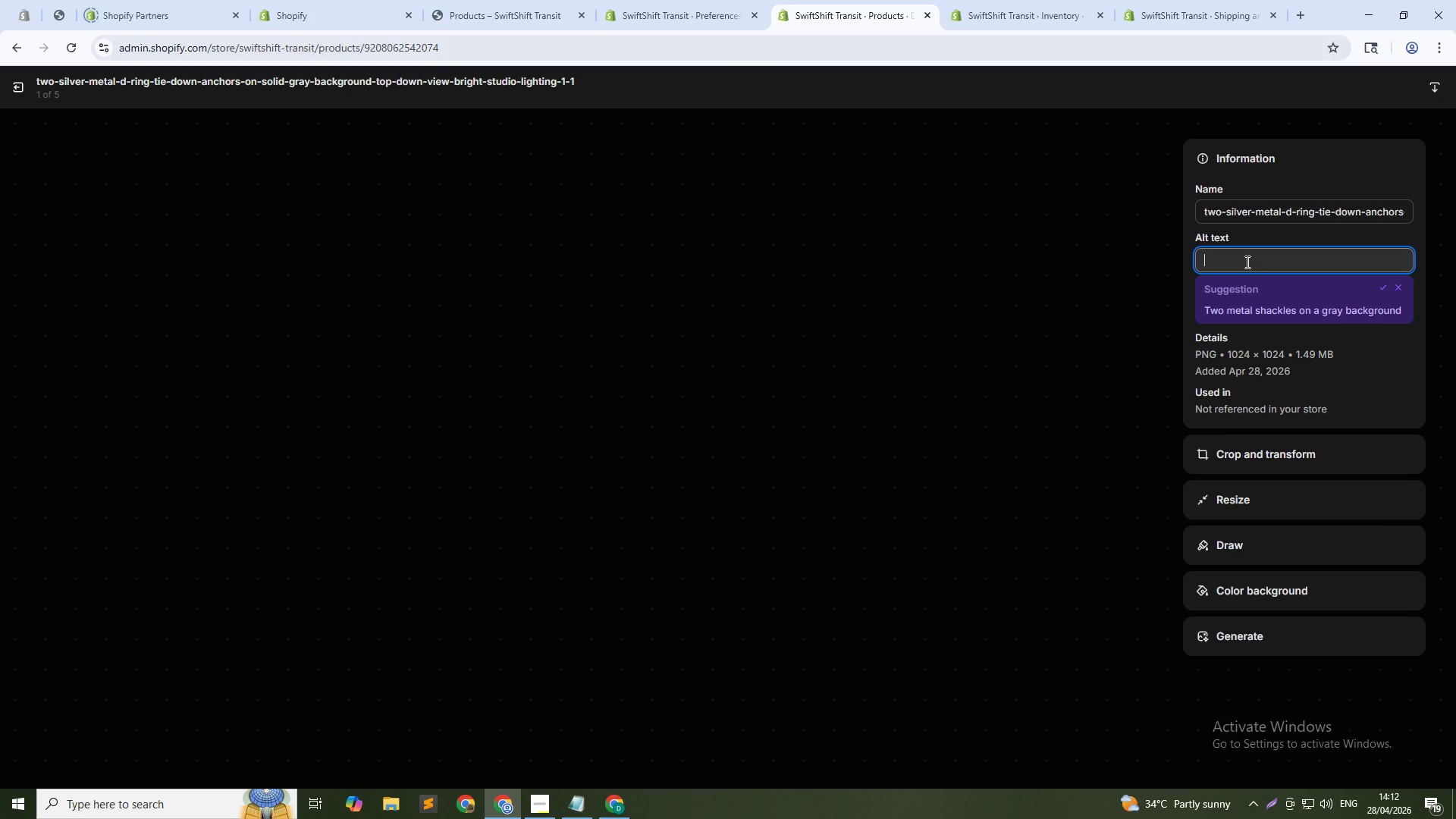 
type(D-ring tie down anchors - silver metal cargo securement hardware)
 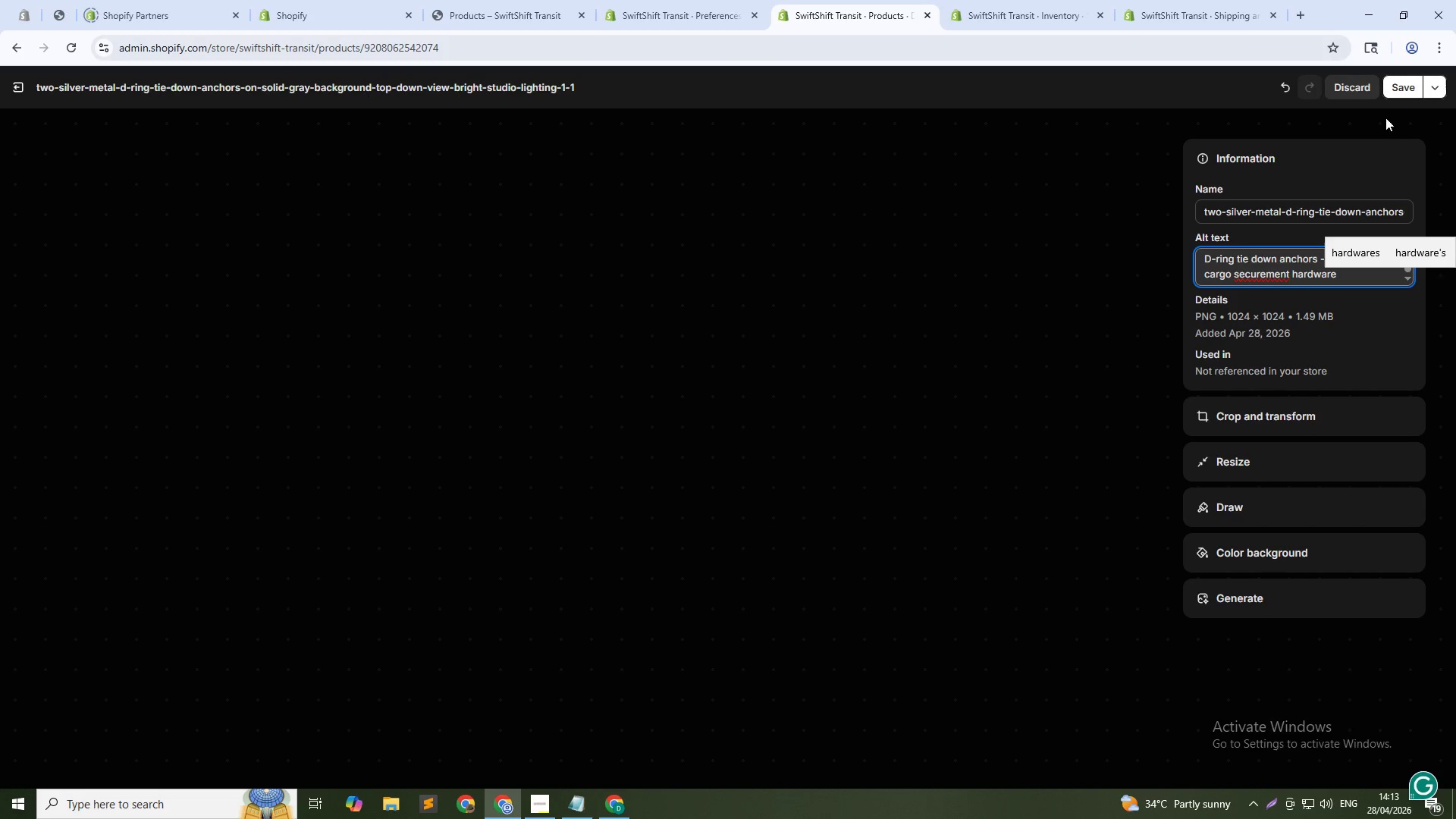 
left_click([1407, 86])
 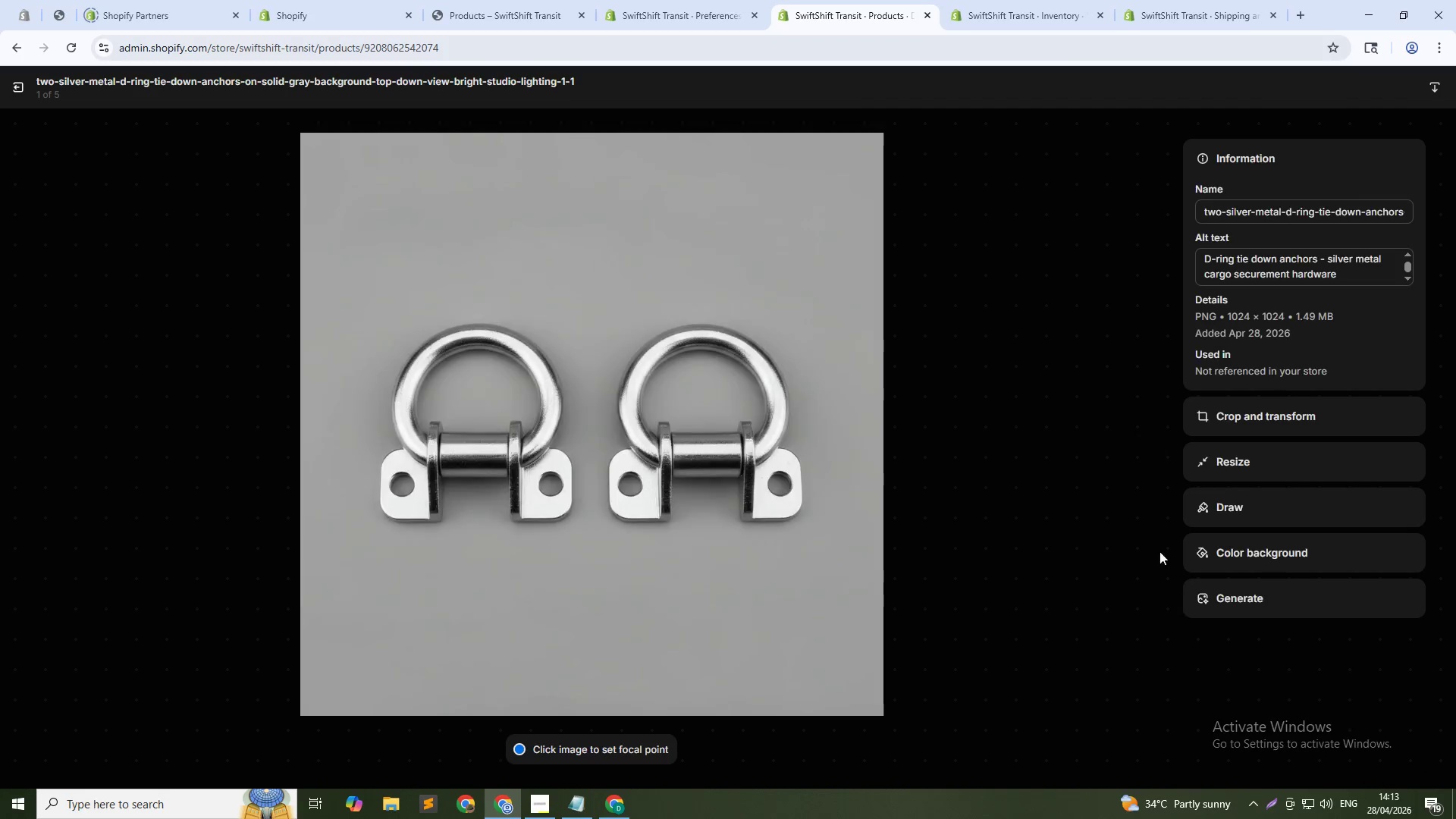 
left_click([1153, 451])
 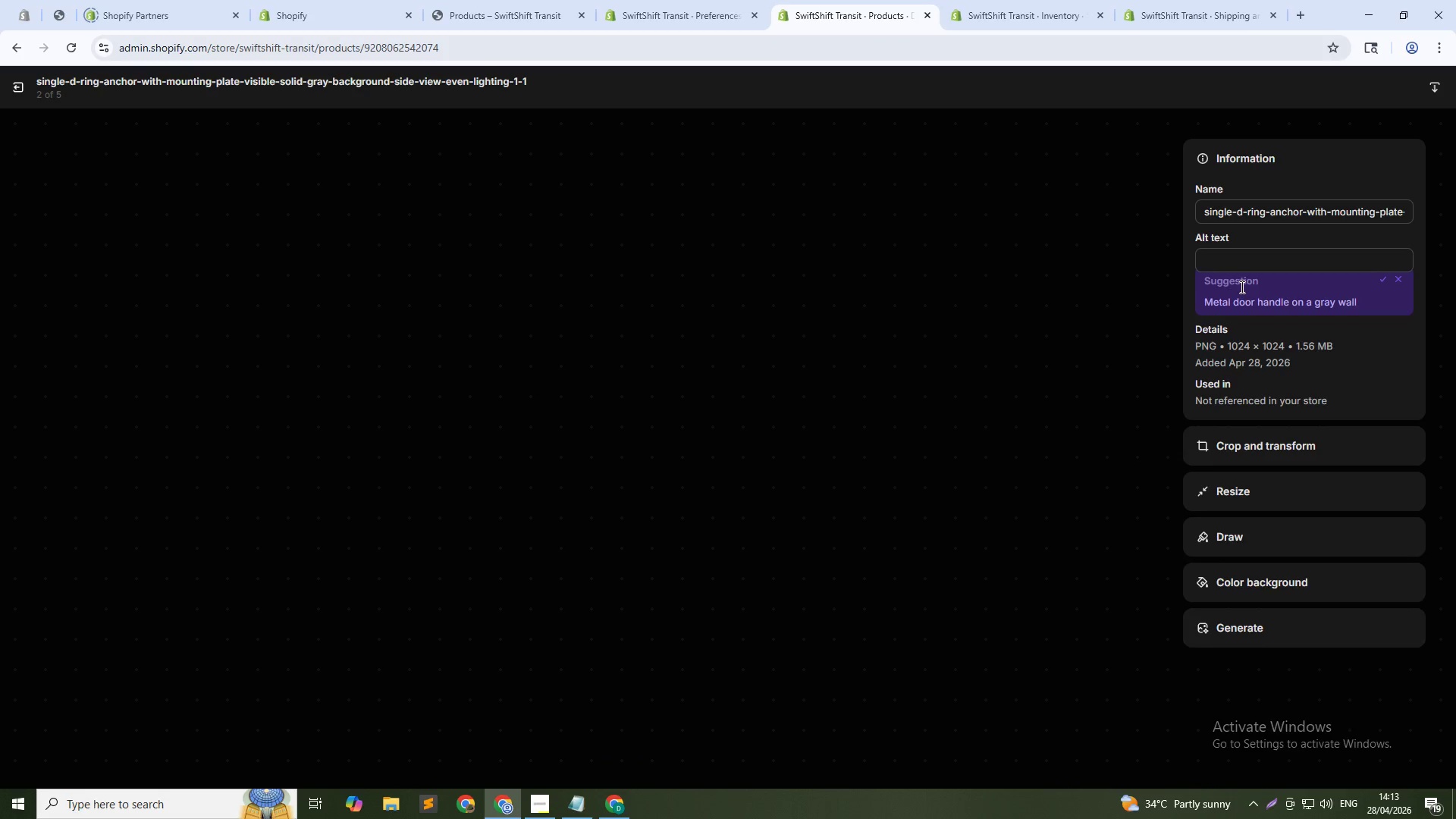 
left_click([1249, 262])
 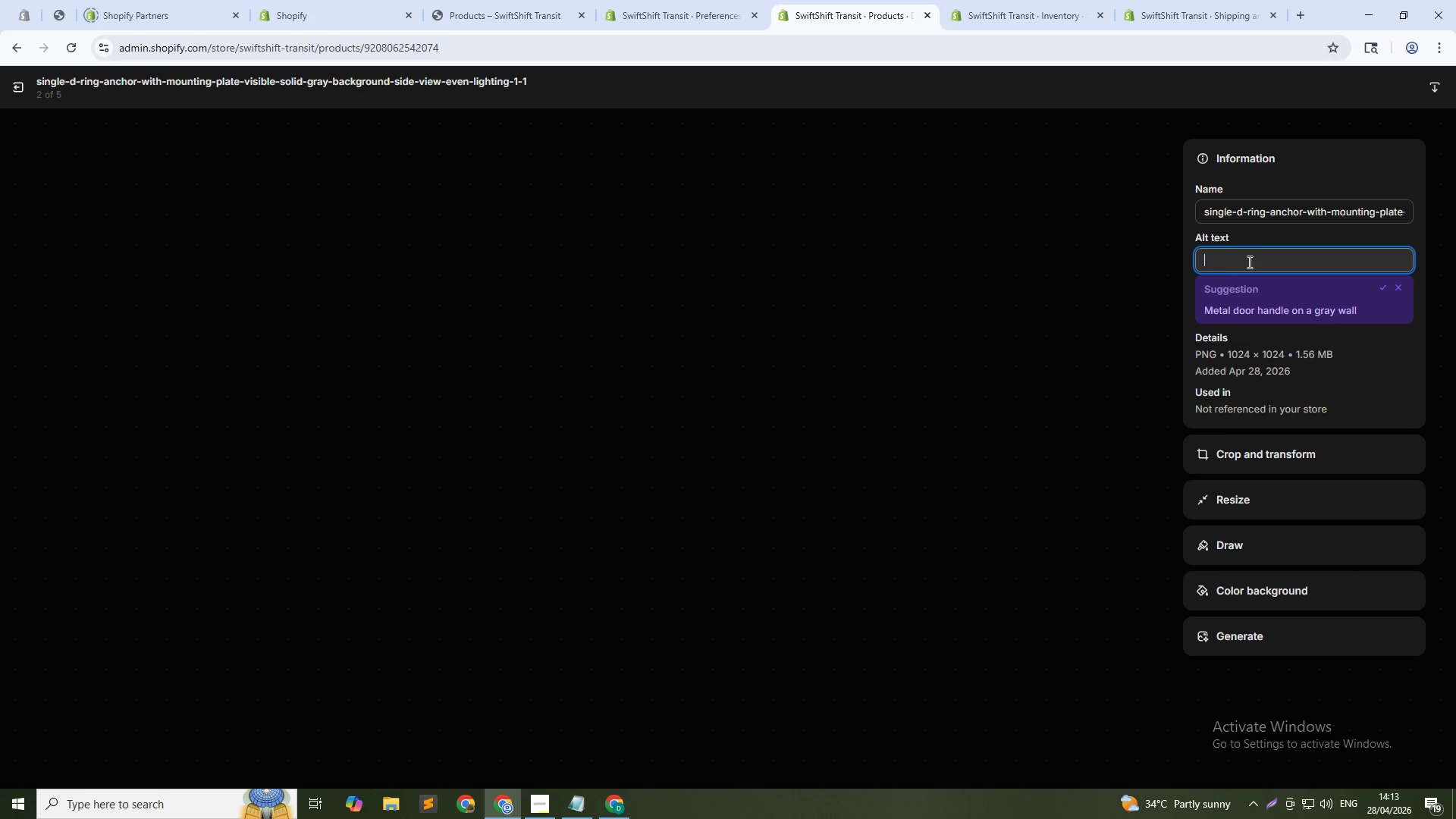 
type(D-ring n)
key(Backspace)
type(anchor side view)
 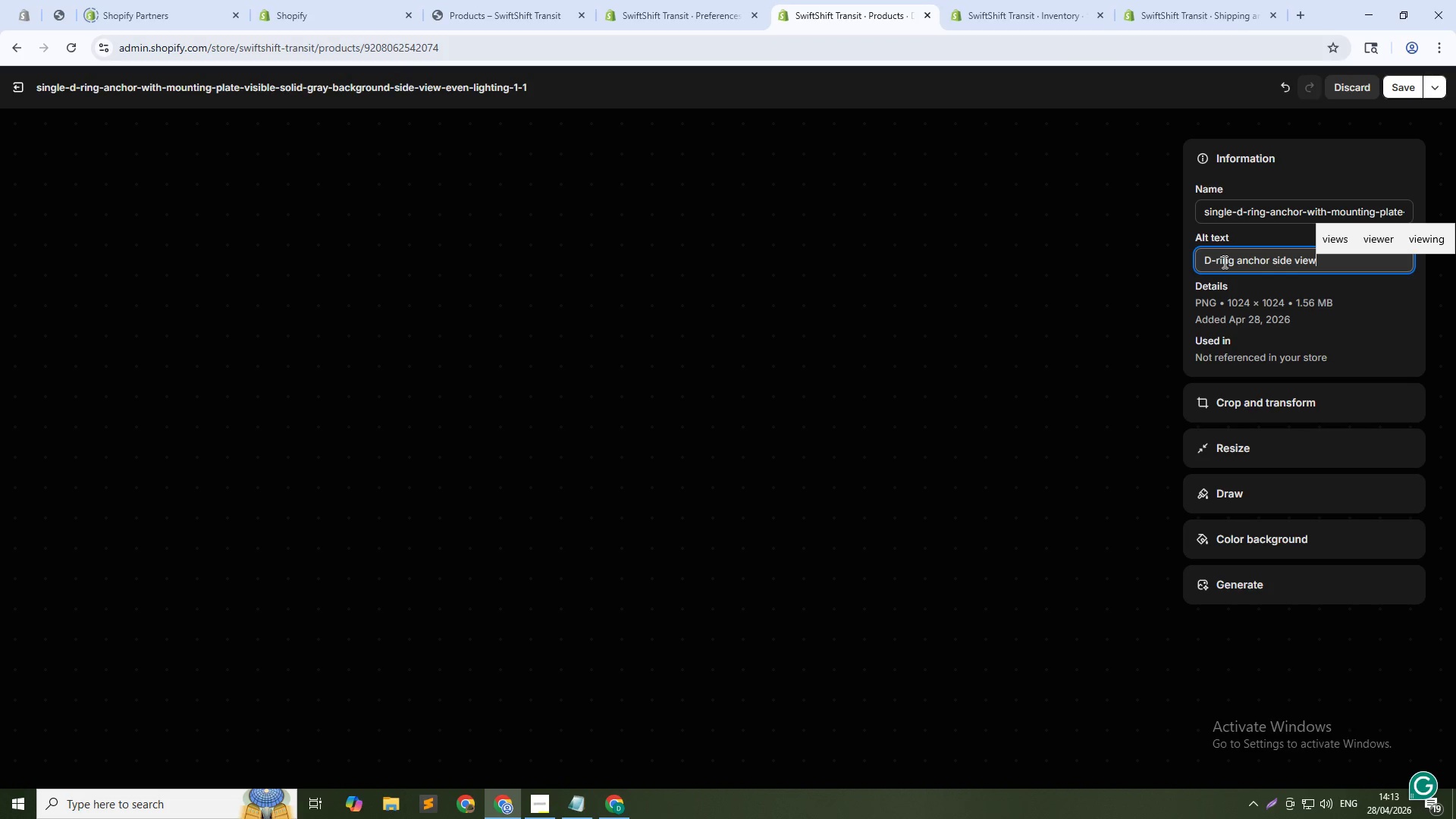 
type( - flush mount tie down )
 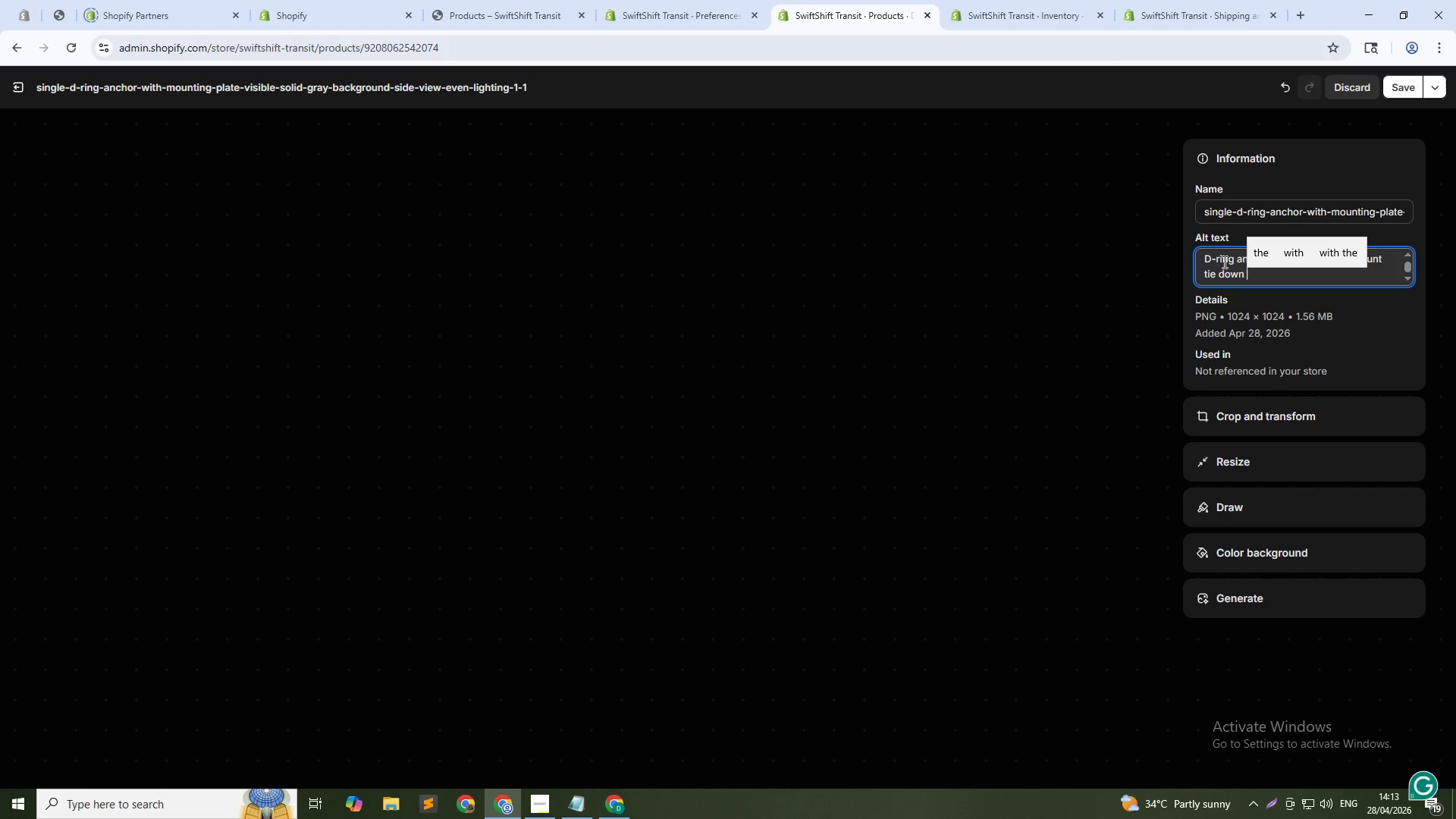 
type(point)
 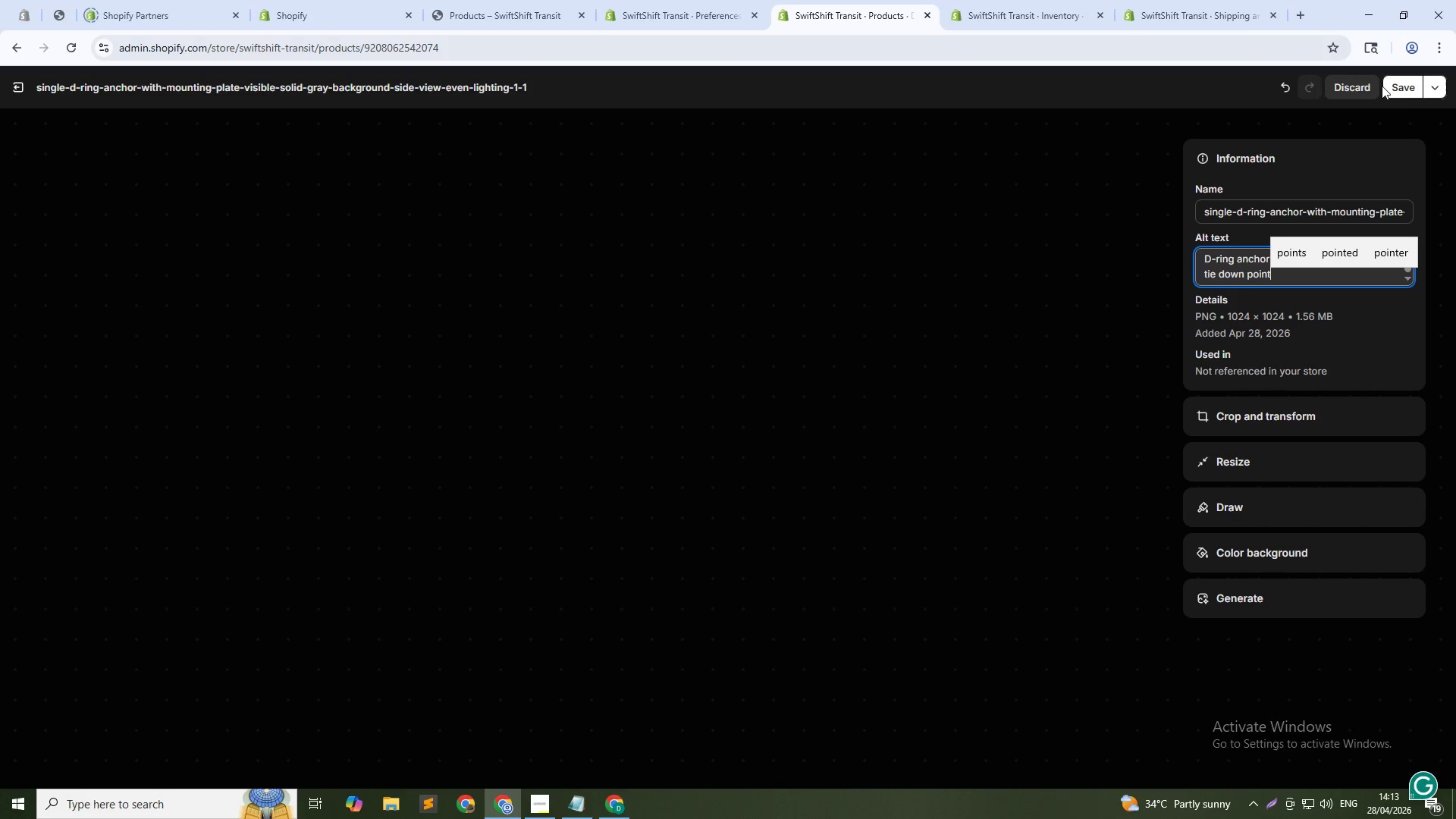 
left_click([1401, 87])
 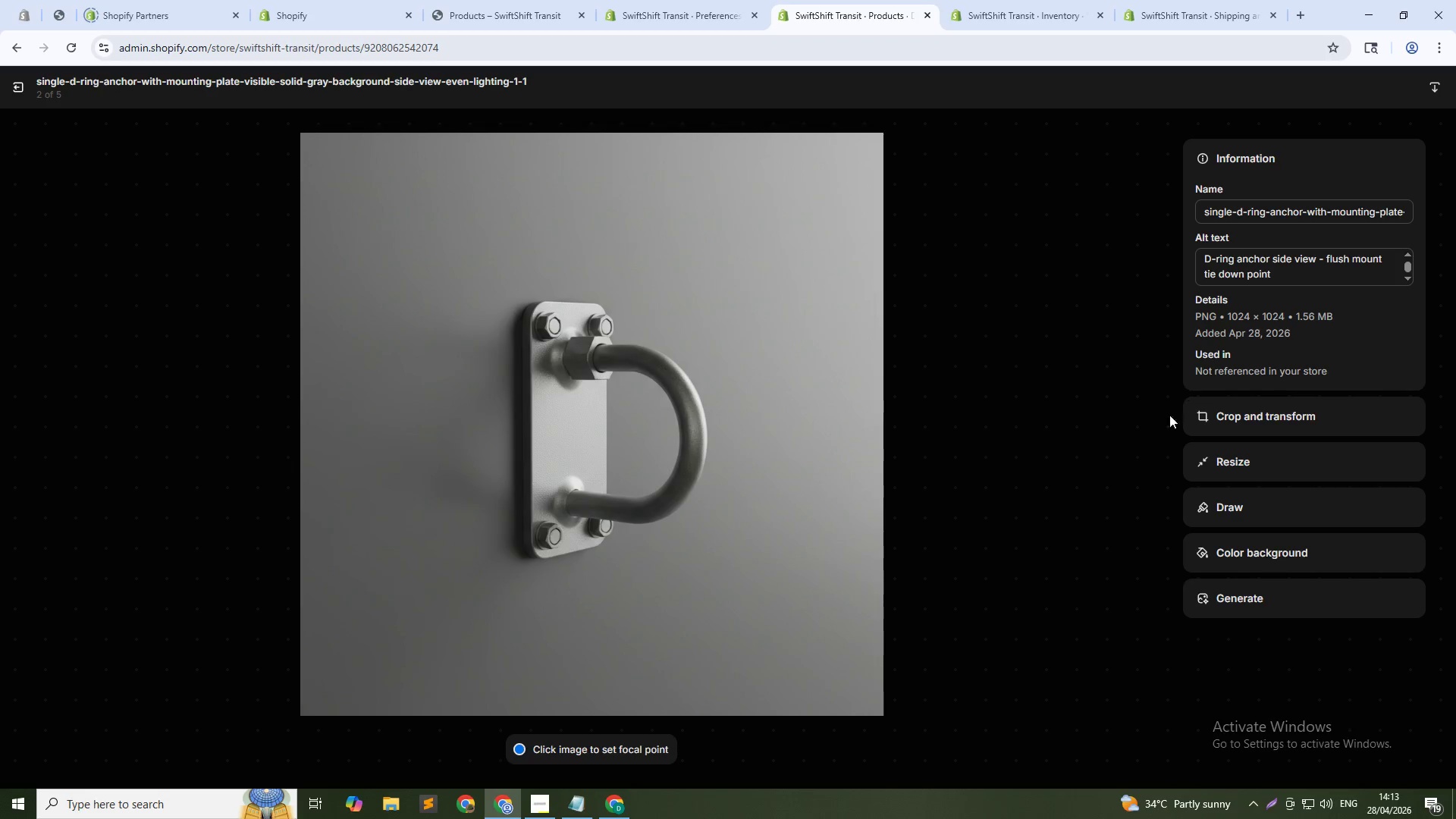 
left_click([1147, 454])
 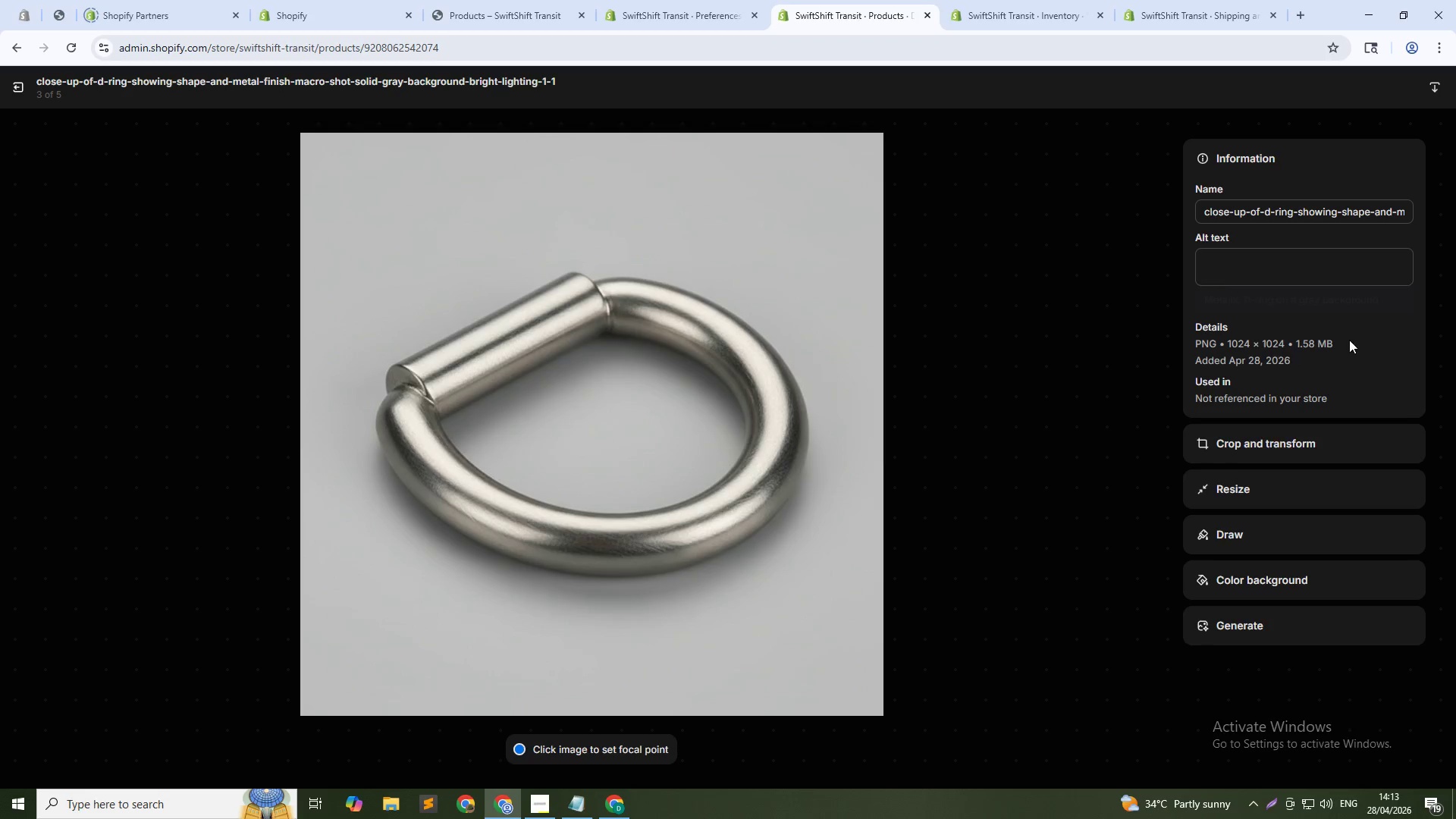 
left_click([1307, 264])
 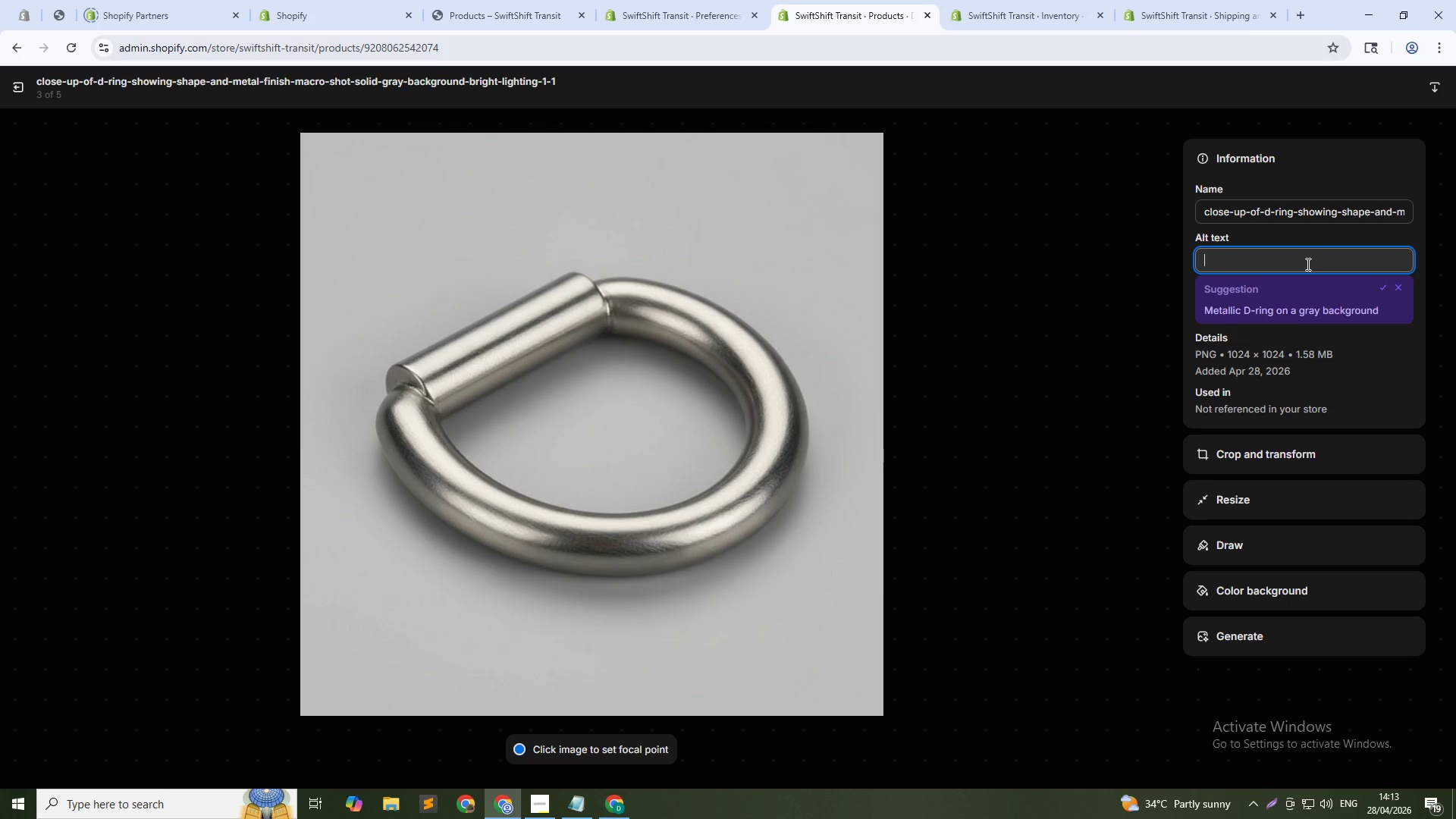 
type(D-ring anchor close-up - heavy-duty strap attachment point)
 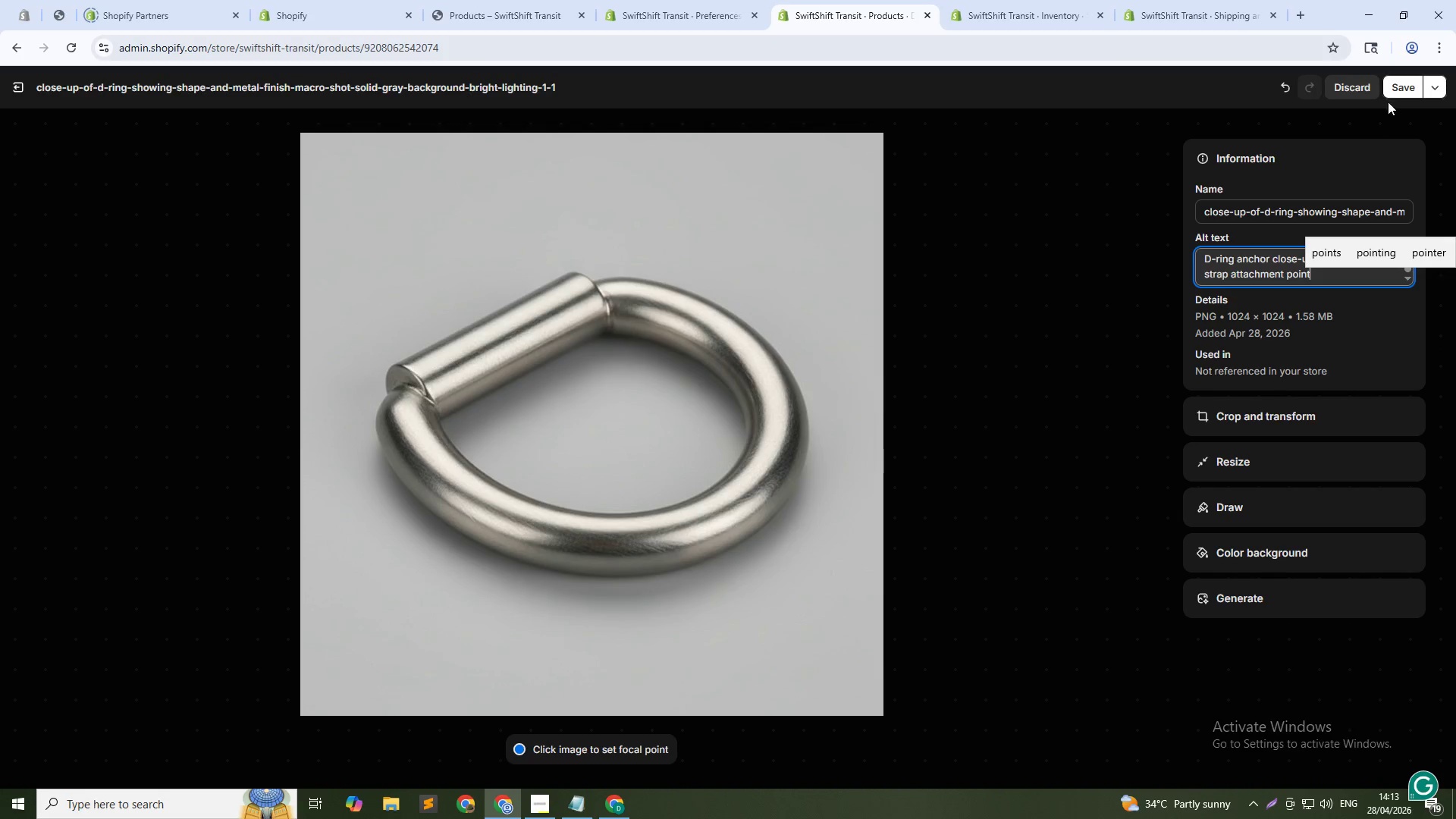 
left_click([1392, 86])
 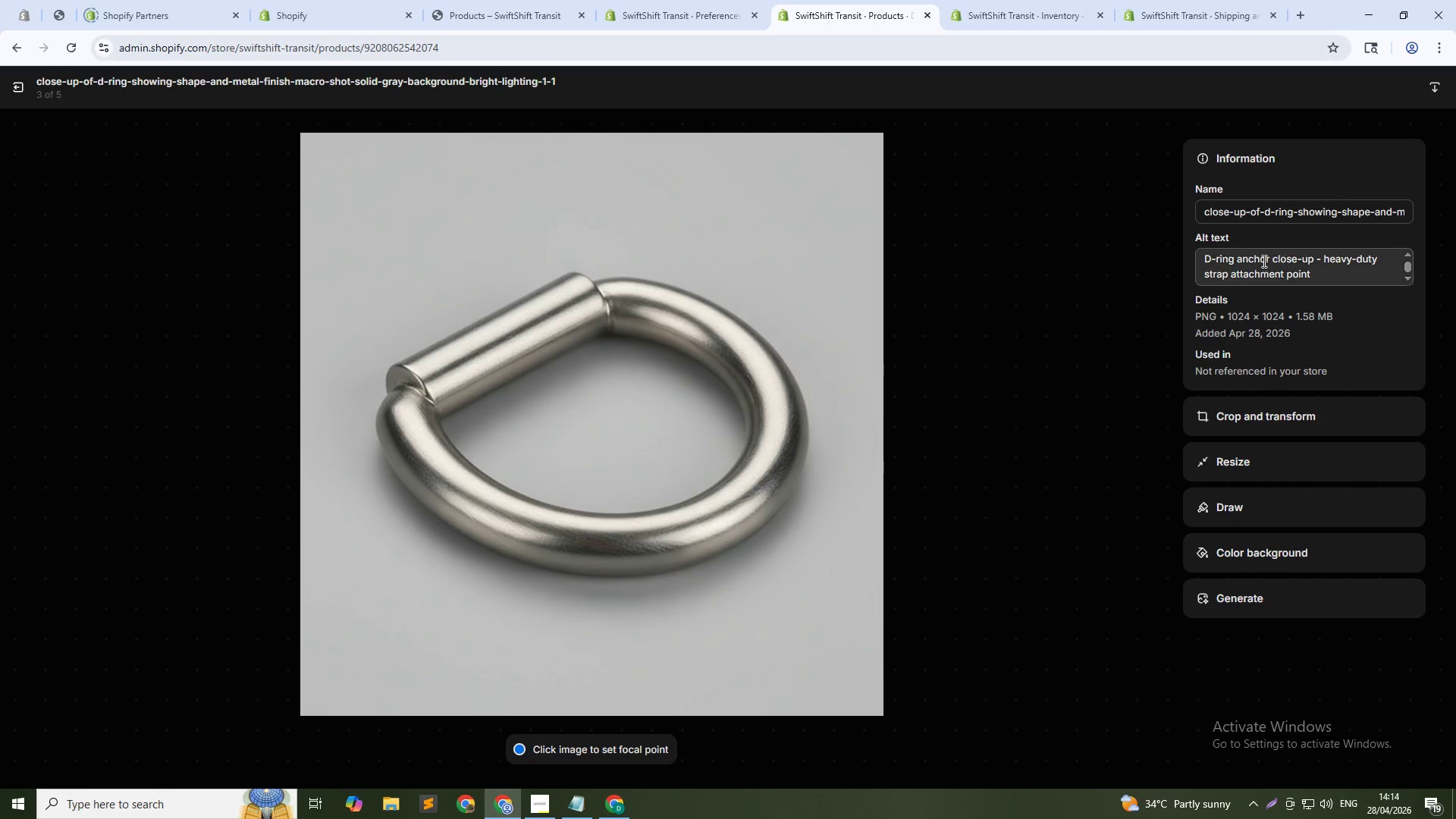 
left_click([1141, 448])
 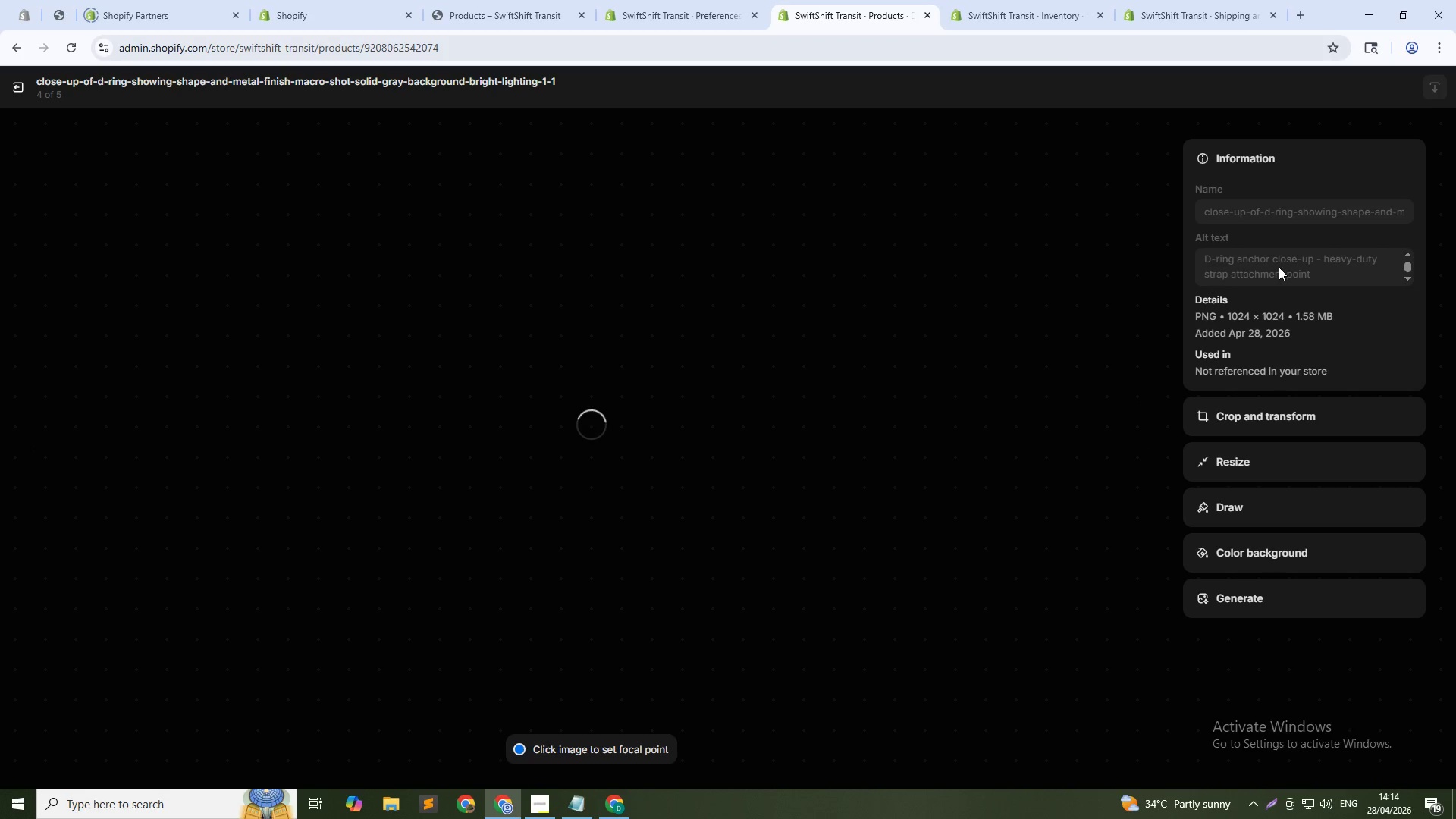 
left_click([1296, 258])
 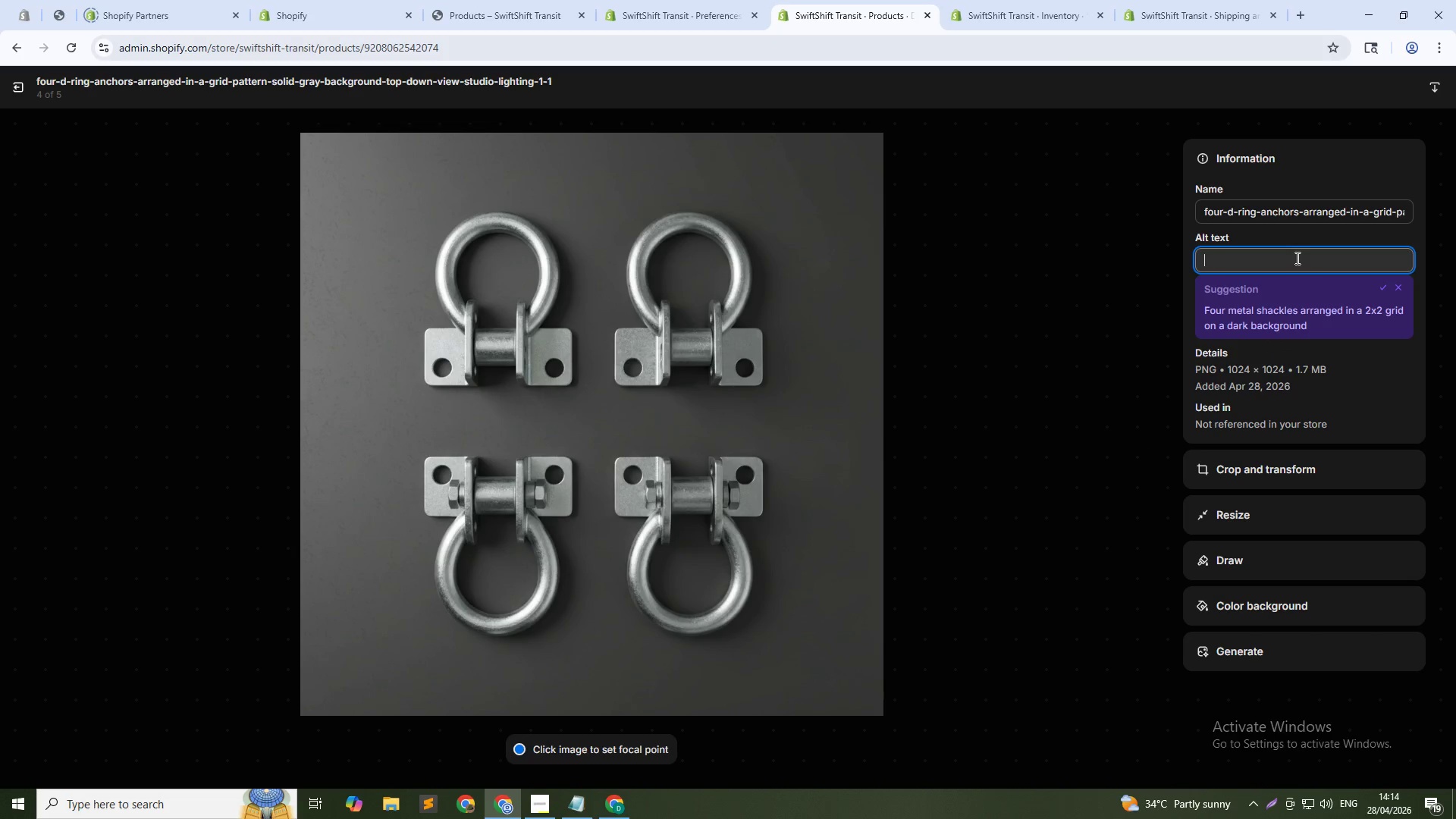 
type(Four D-rng anchors - tie down hardware set)
 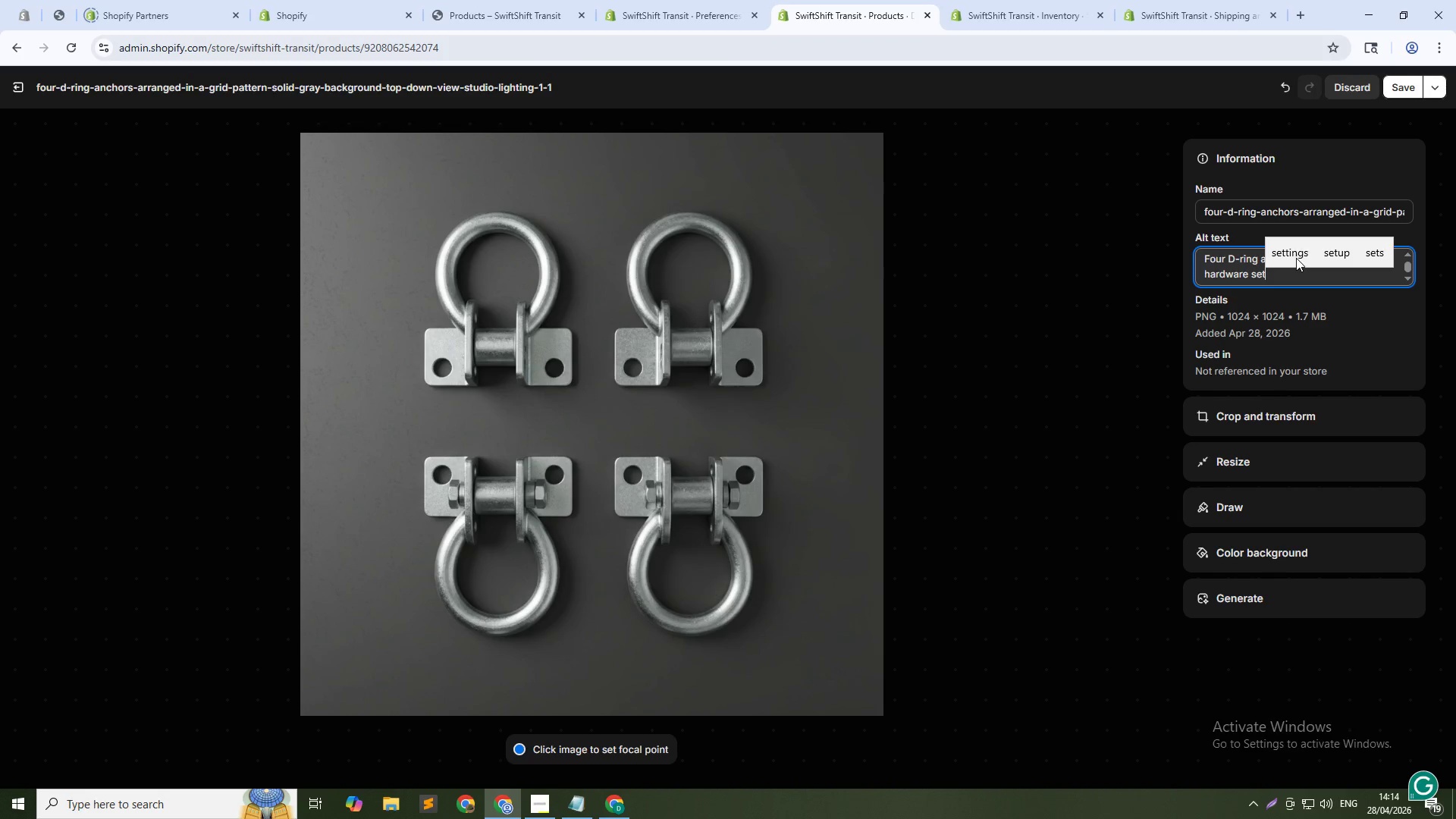 
left_click([1410, 83])
 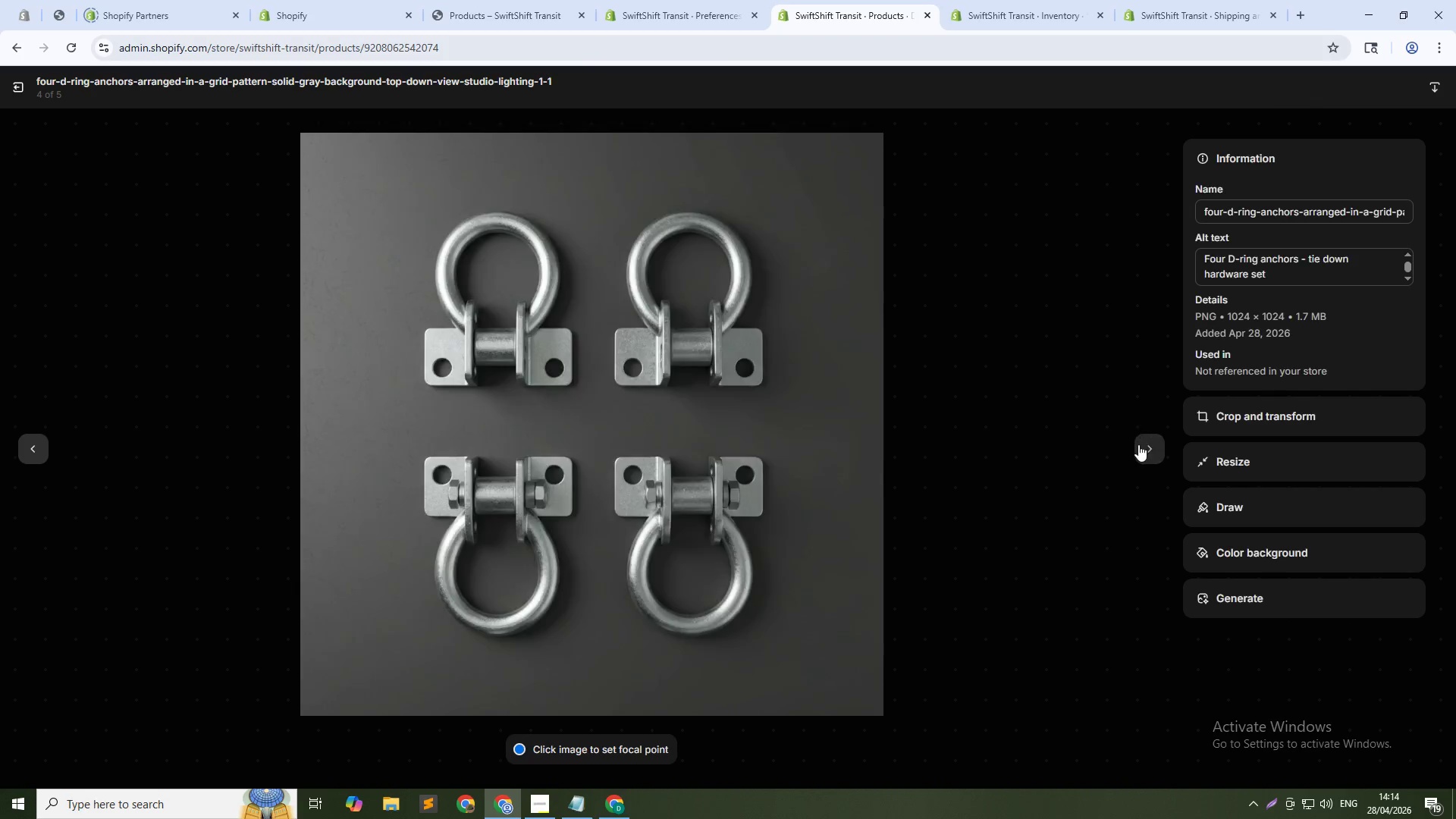 
left_click([1138, 444])
 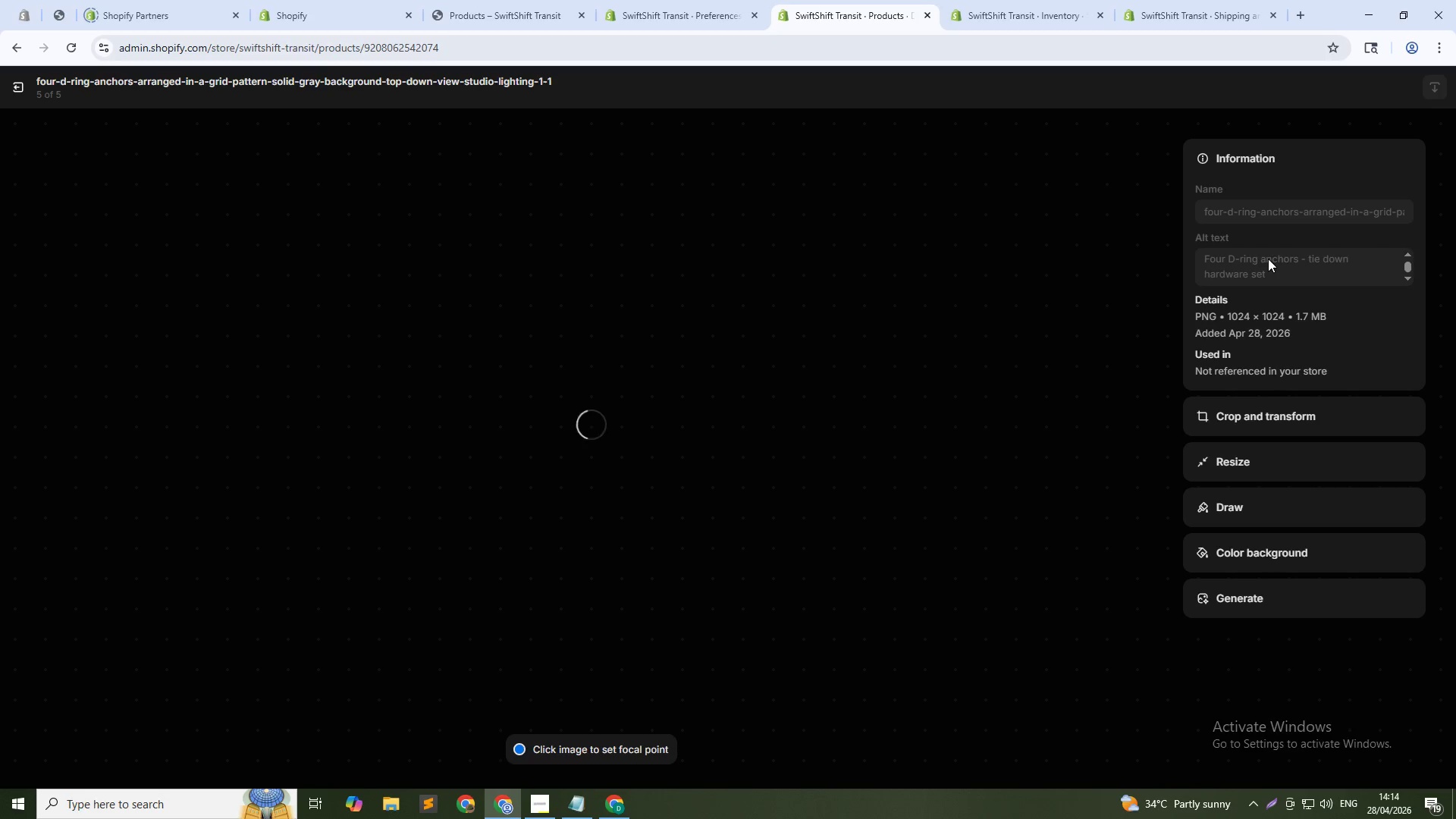 
left_click([1268, 259])
 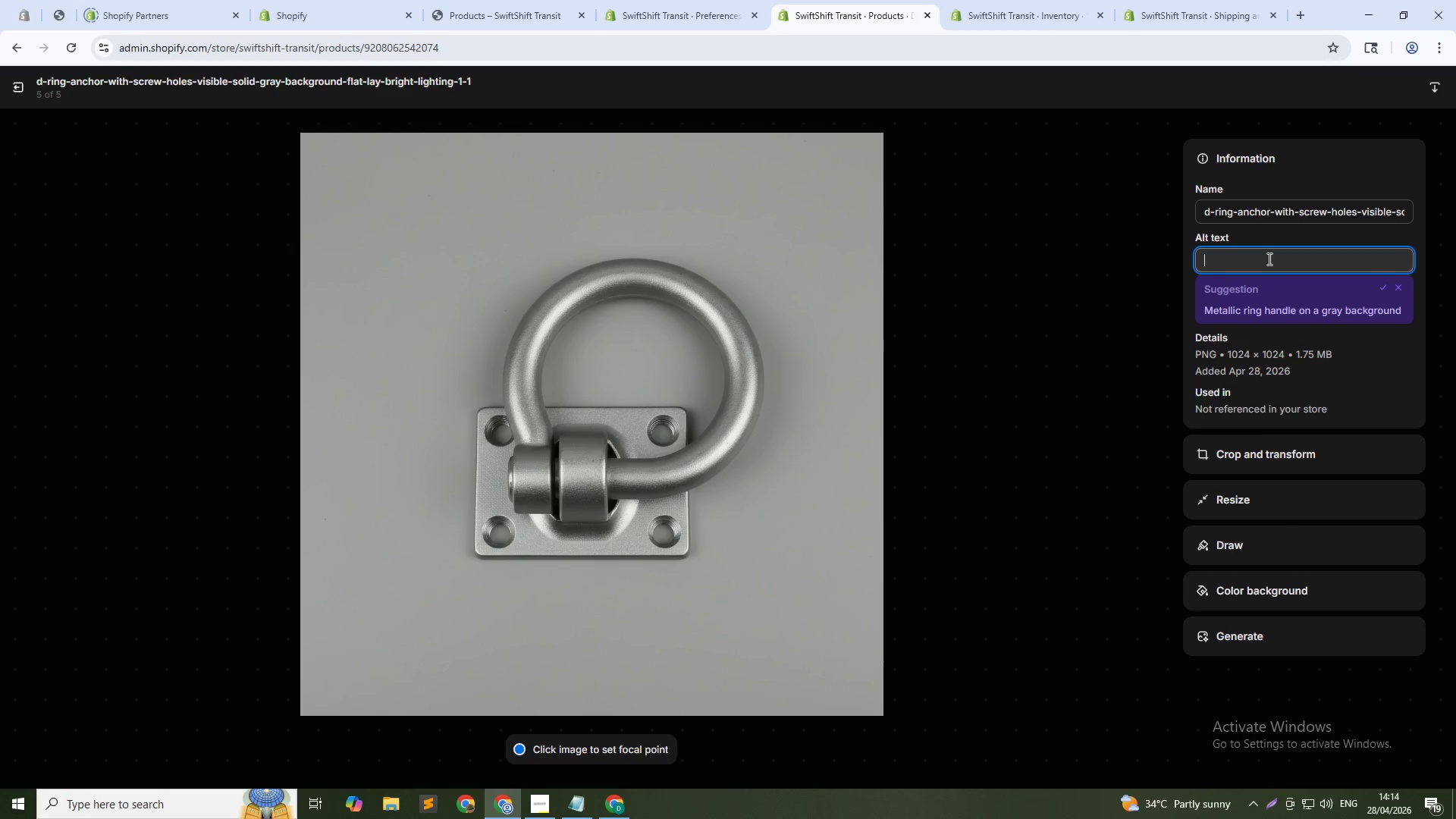 
type(D-ring anchor mounting holes - cargo securement accessory)
 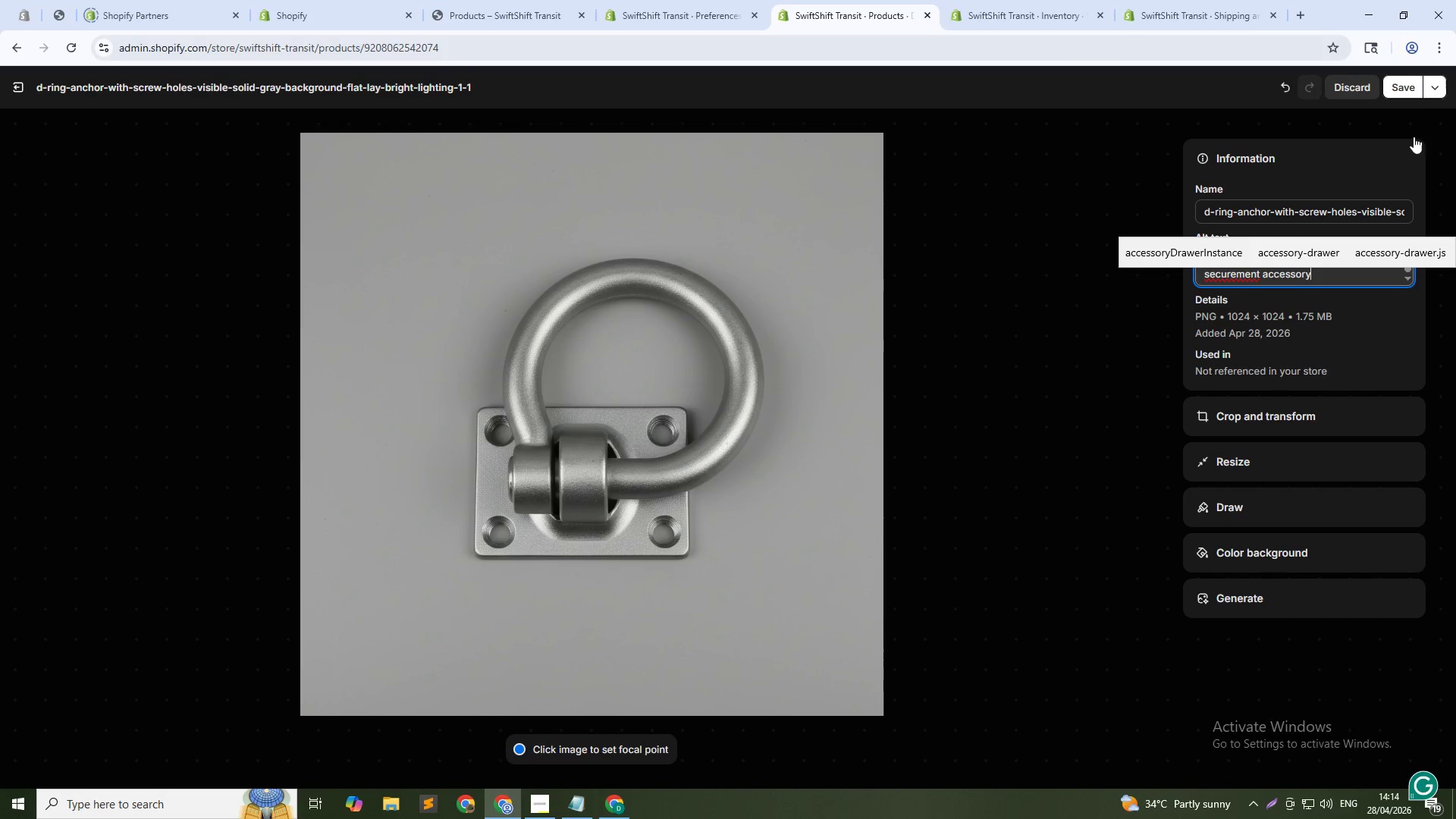 
left_click([1401, 74])
 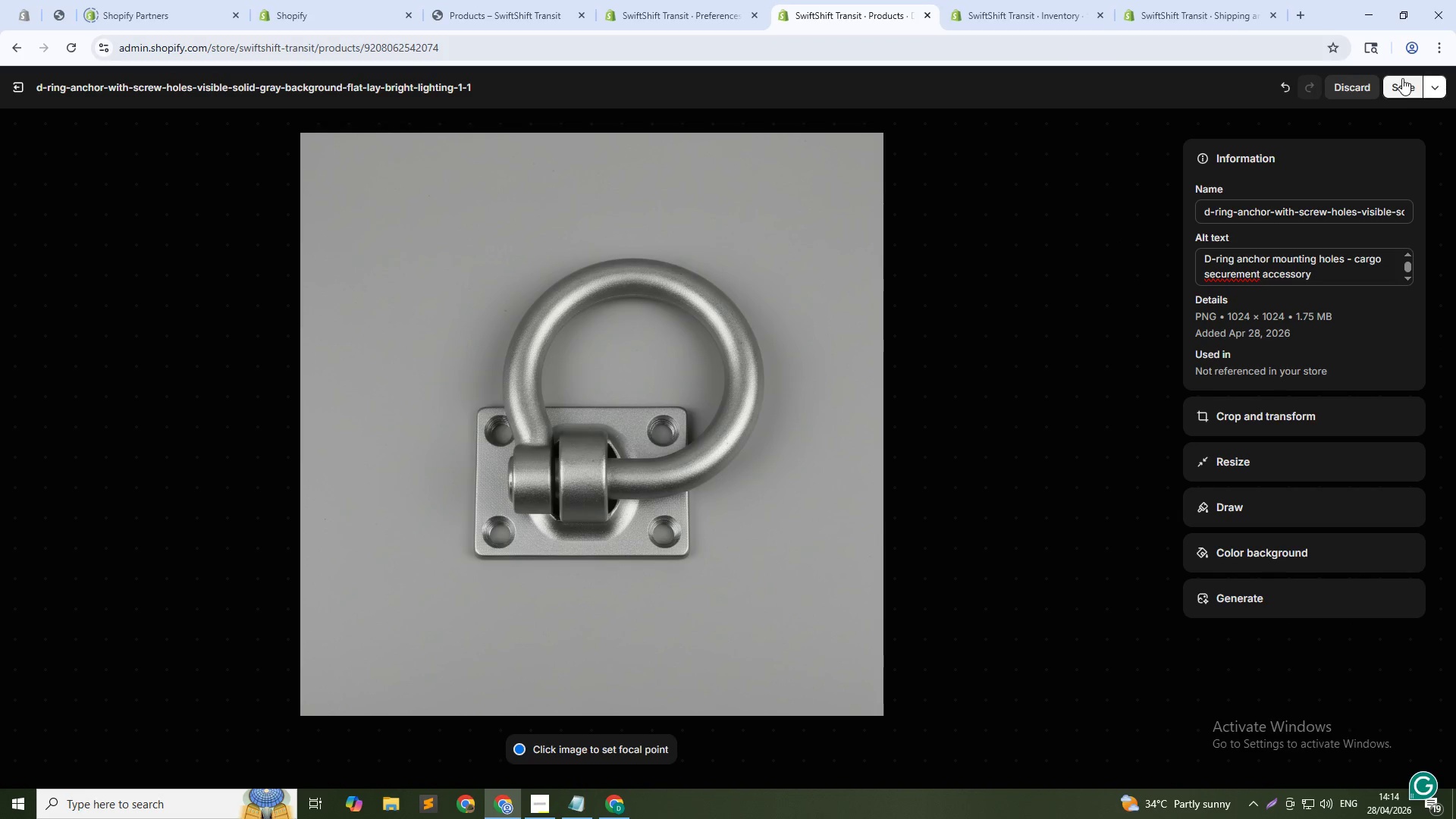 
left_click([1404, 83])
 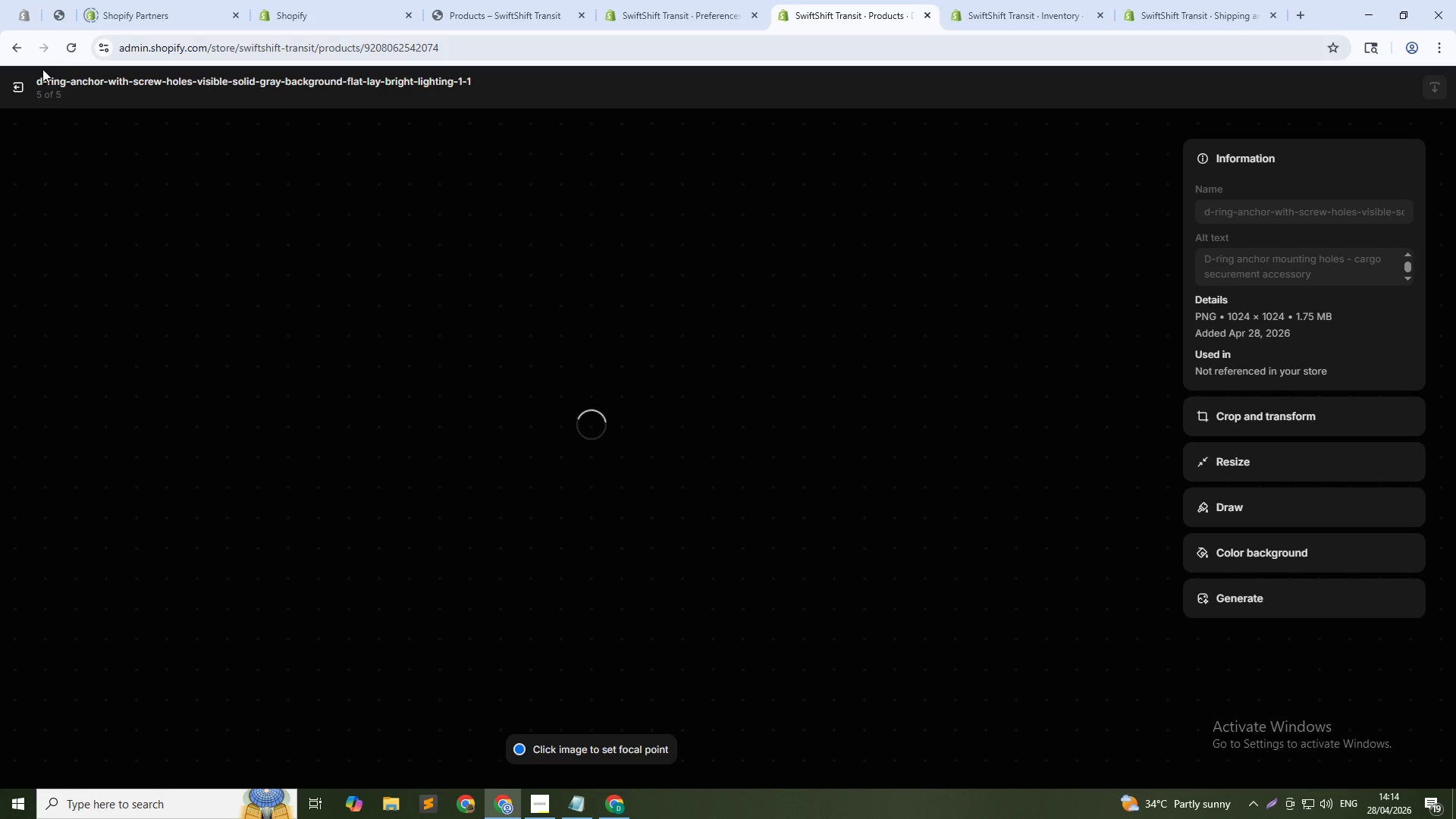 
left_click([14, 78])
 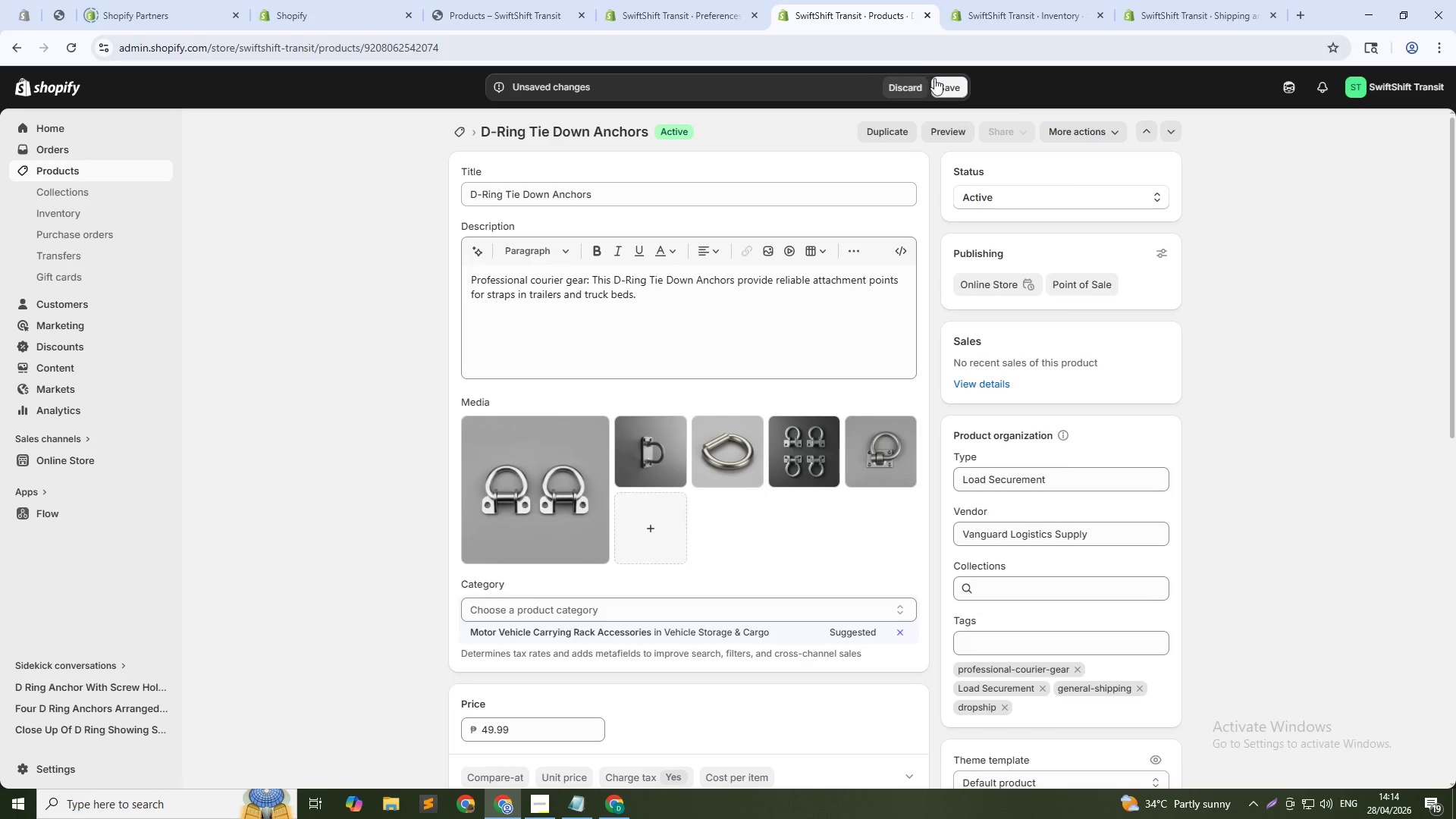 
left_click([948, 80])
 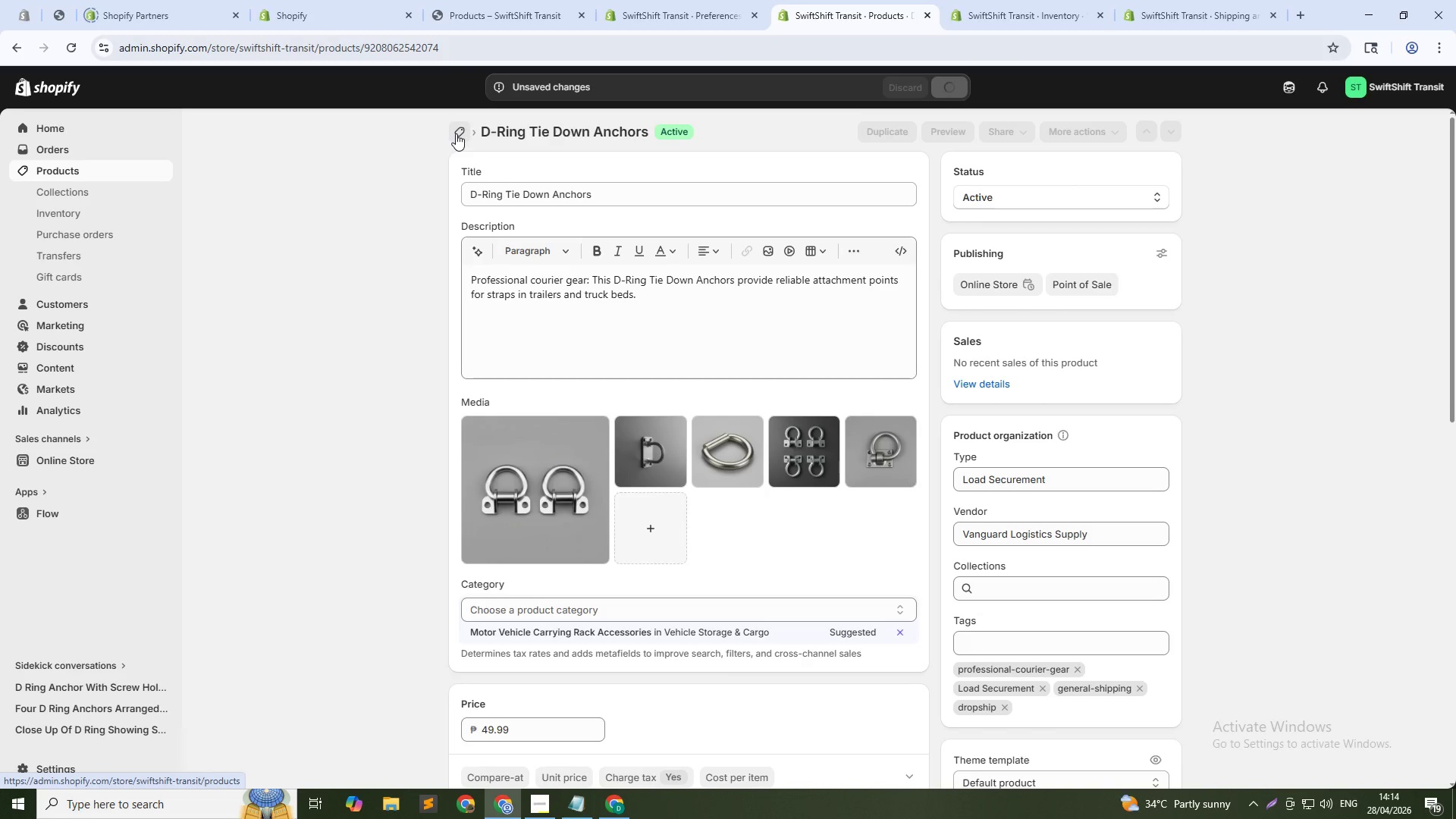 
left_click([456, 133])
 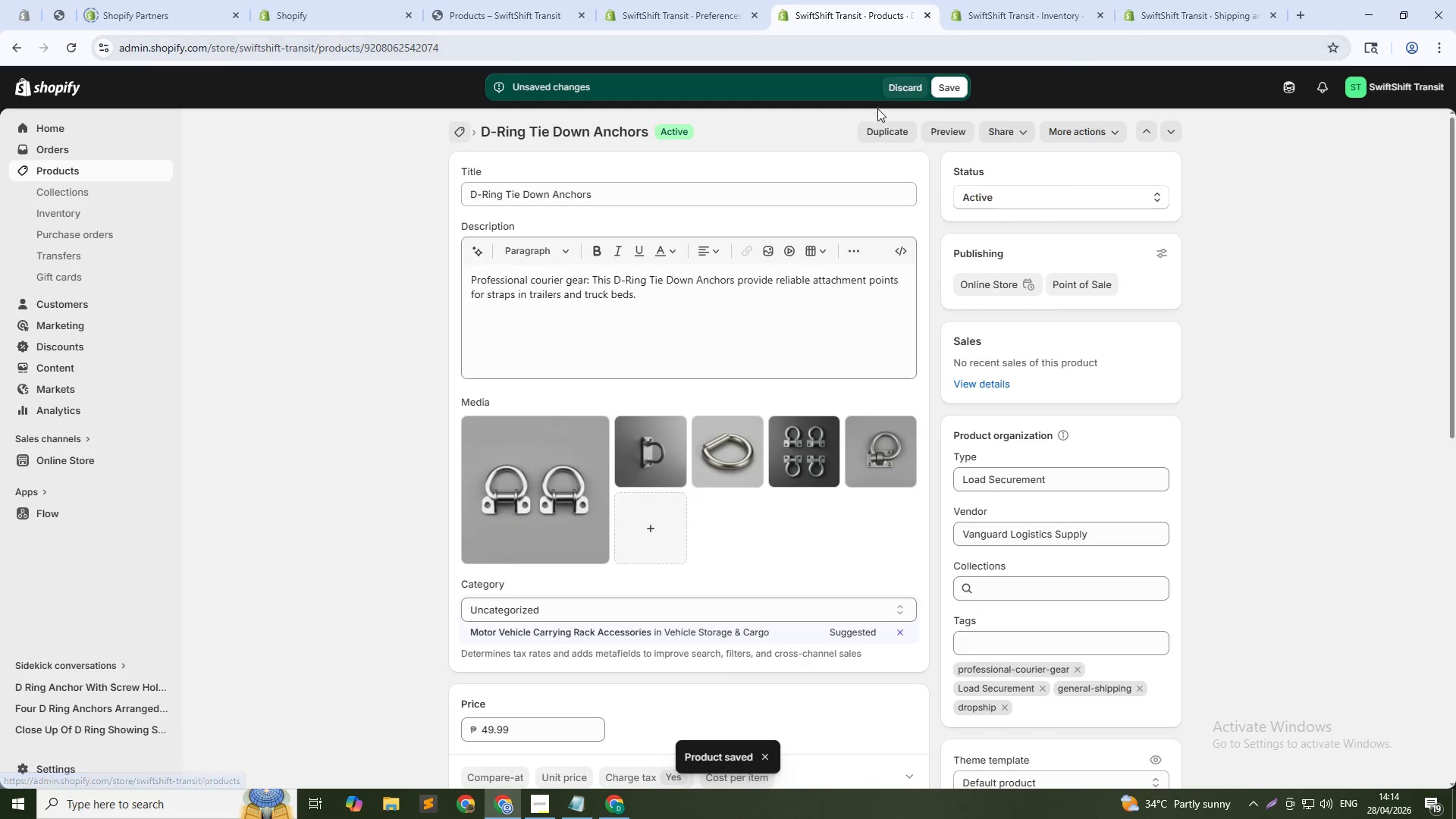 
left_click([943, 86])
 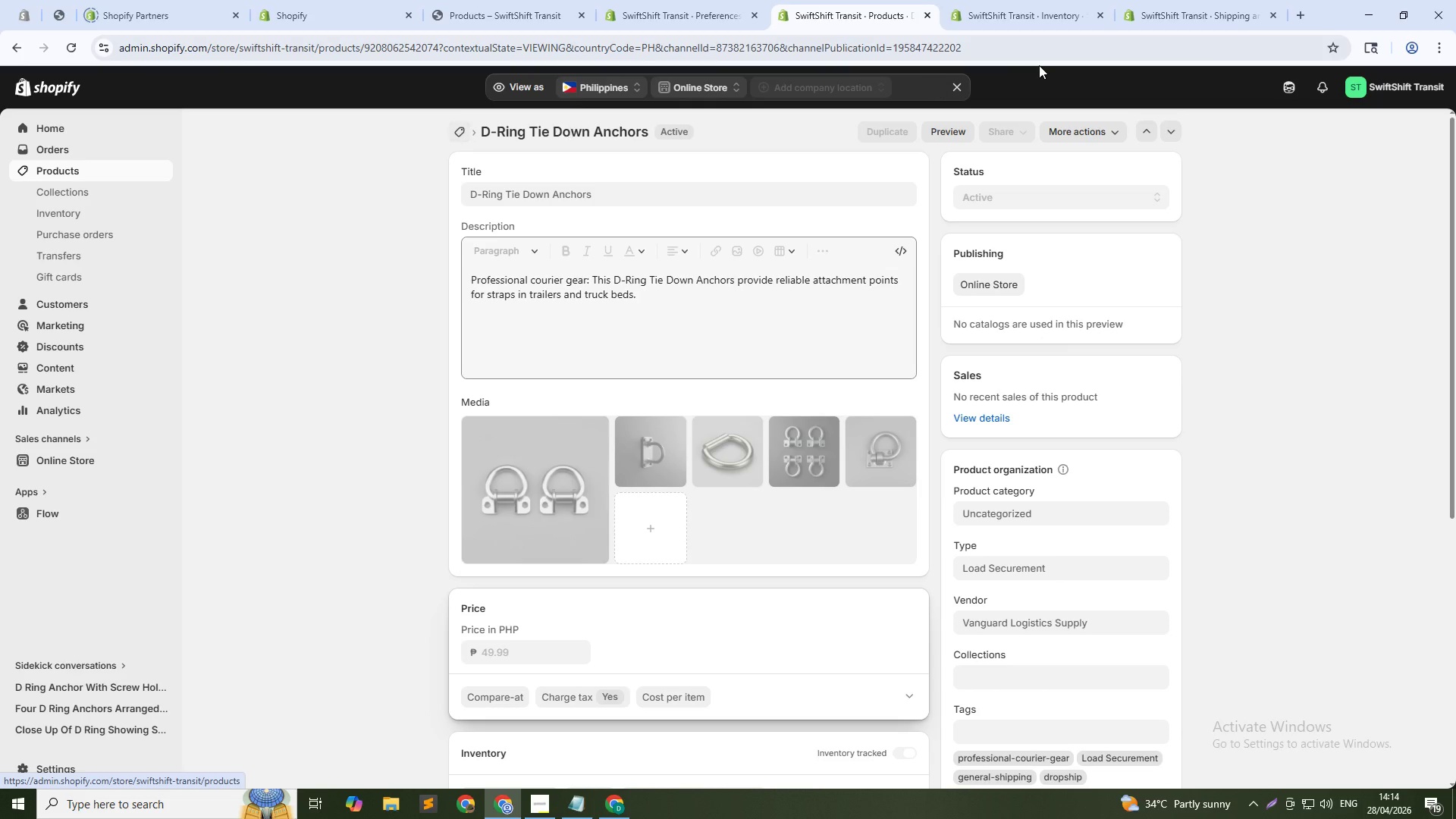 
left_click([958, 86])
 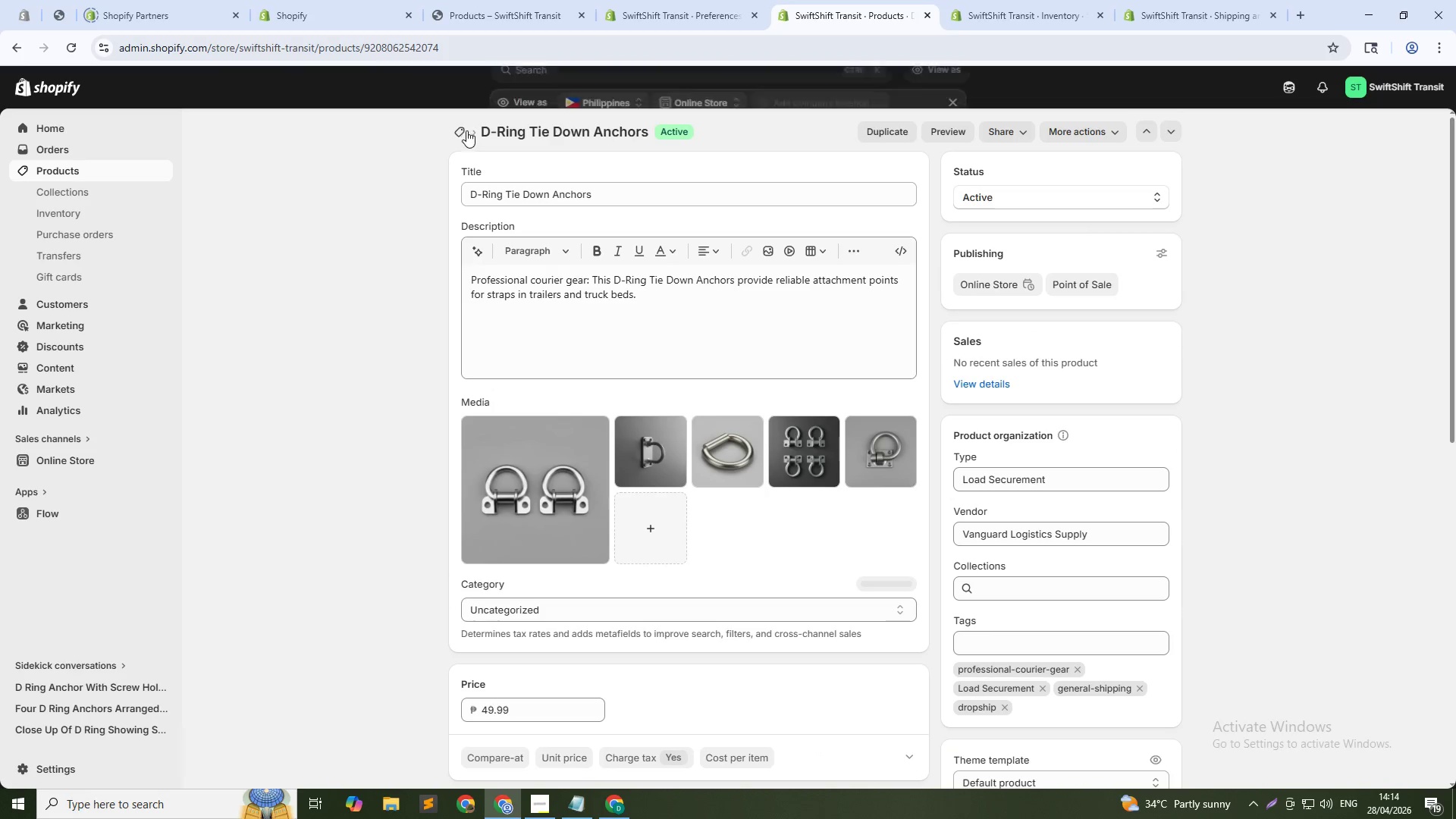 
left_click([464, 131])
 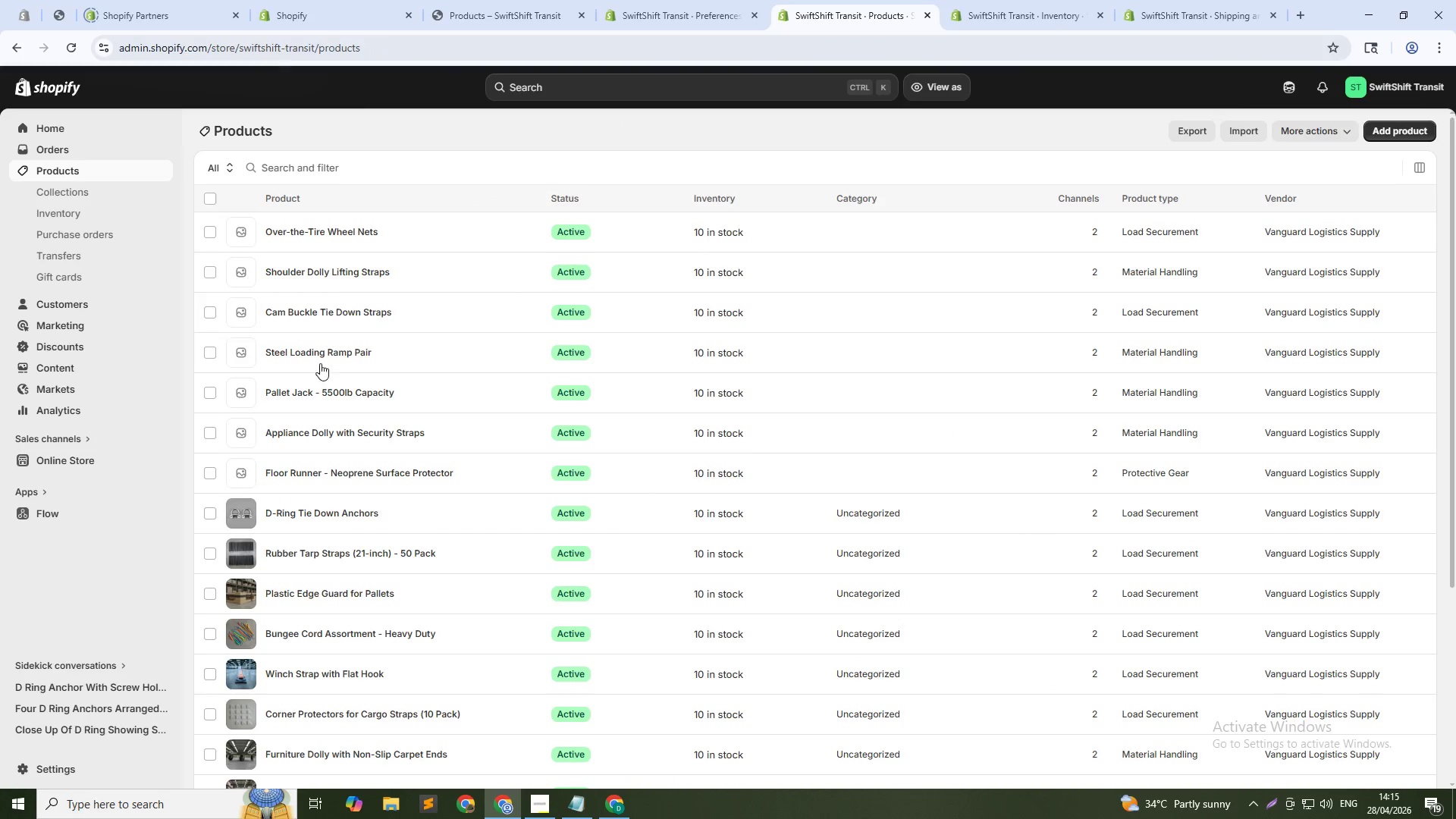 
left_click([331, 469])
 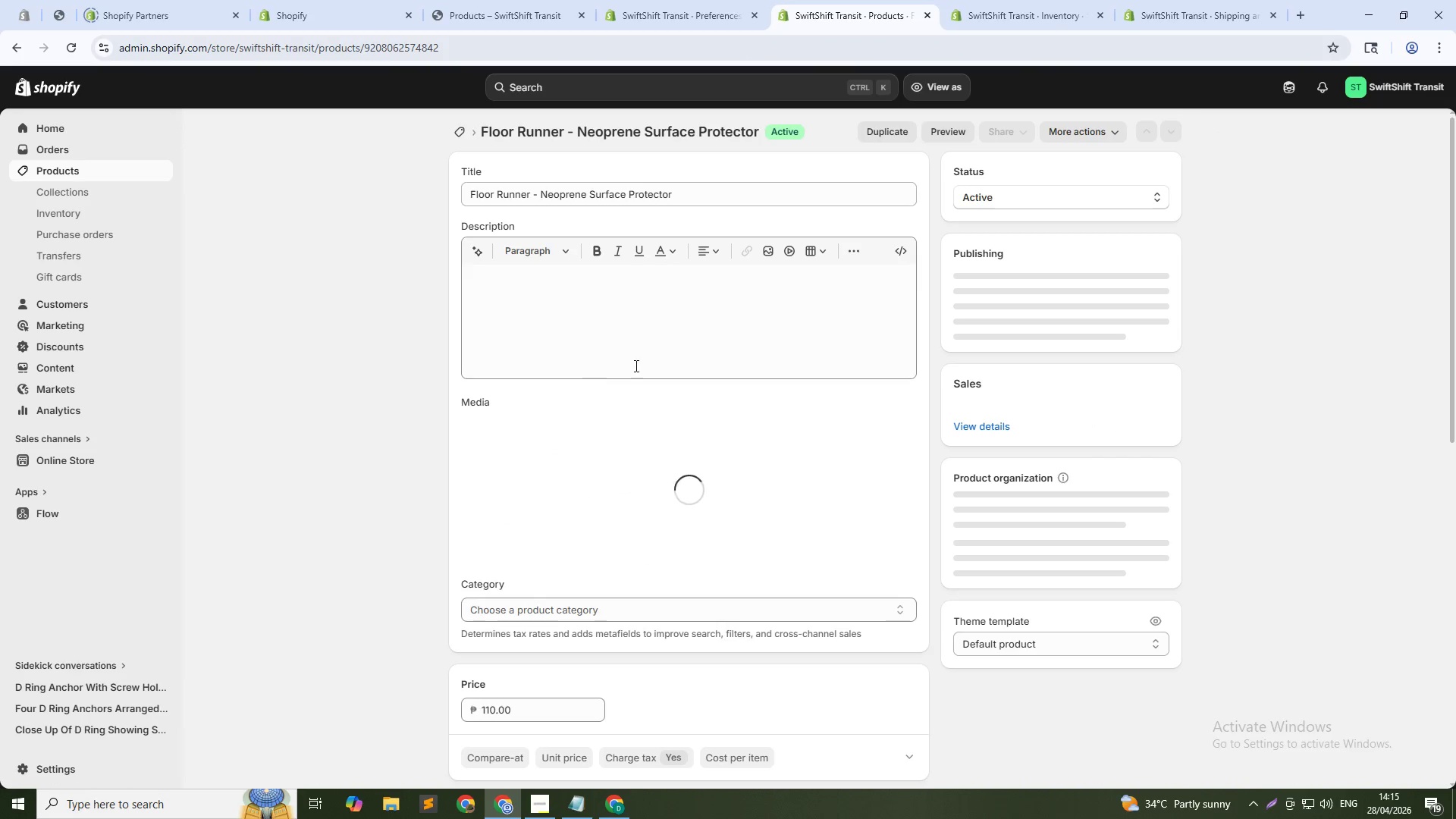 
left_click([746, 448])
 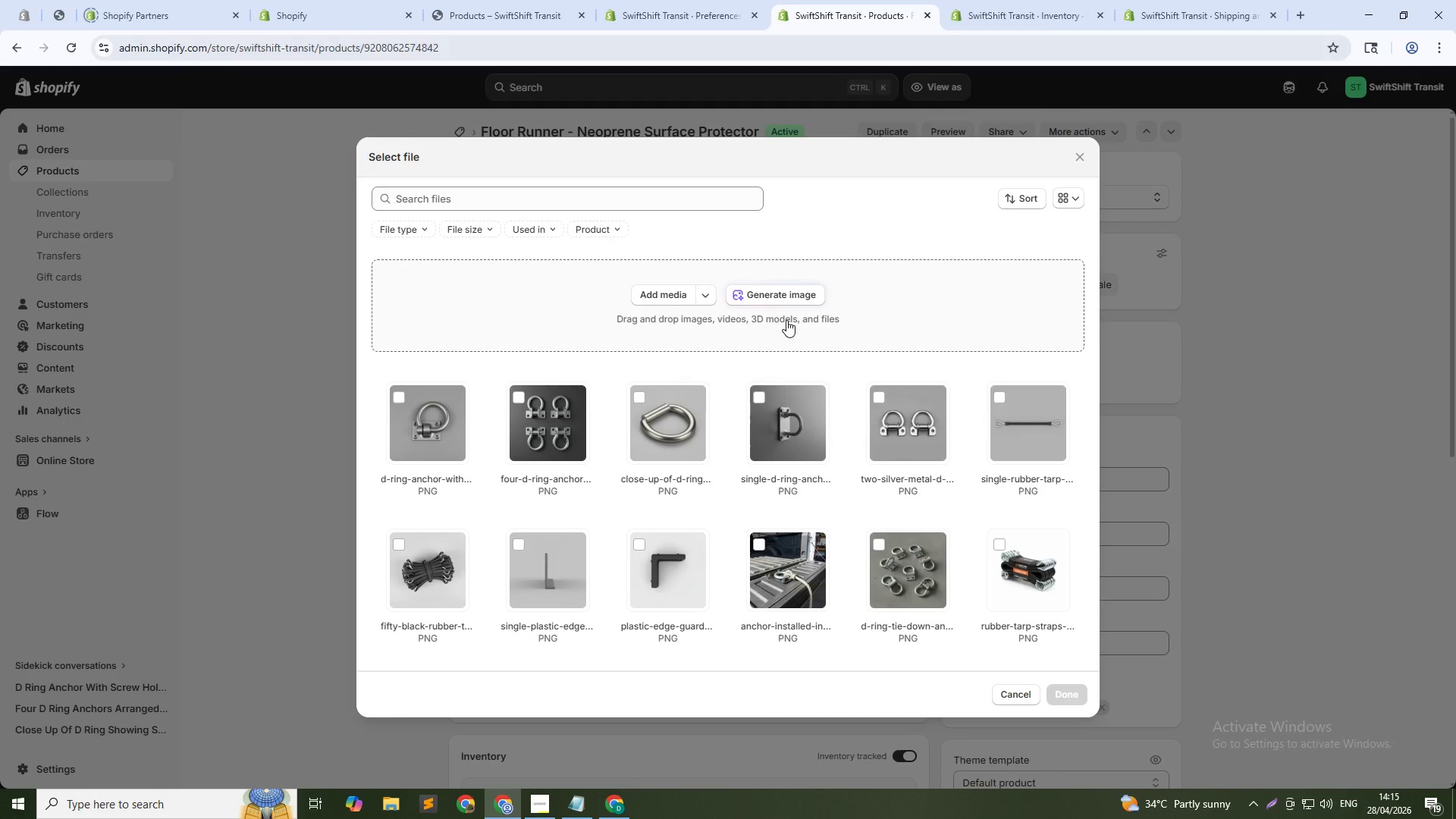 
left_click([782, 303])
 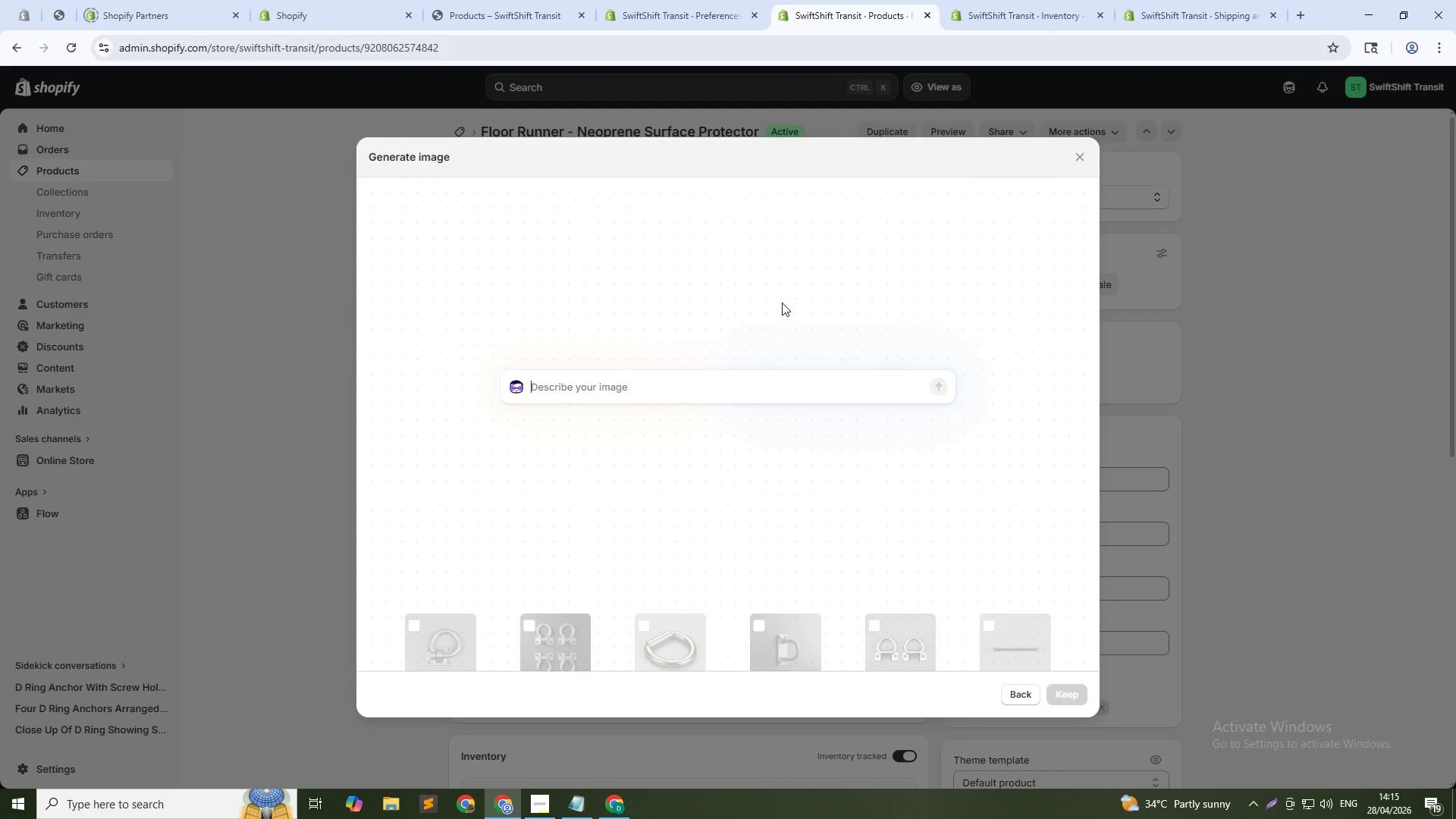 
type(Black neoprenefl)
key(Backspace)
key(Backspace)
type( floor runner spread flat on light gray background, 3 feet wide, top-down view, bright studio lighting, 1:1)
 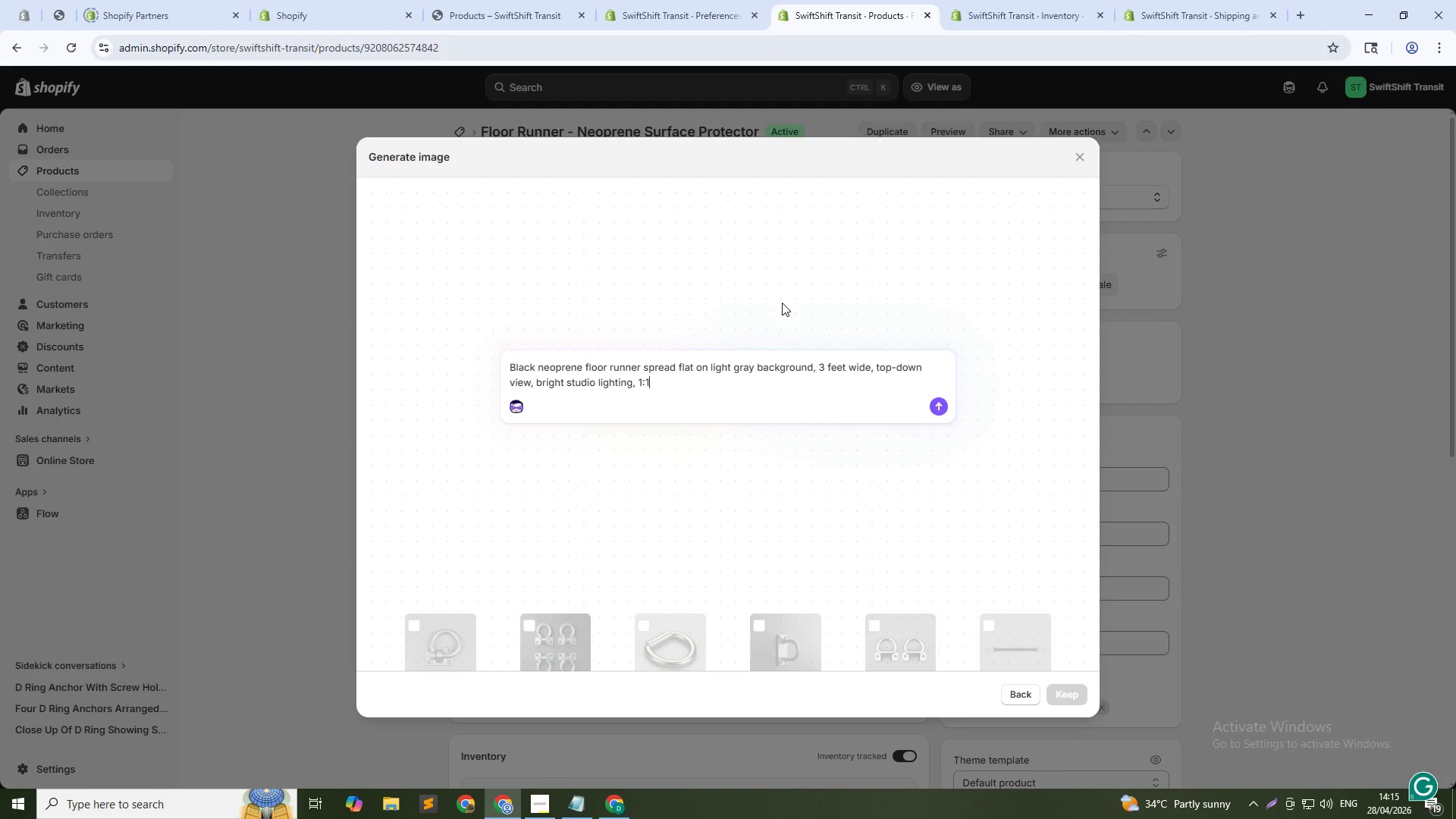 
key(Enter)
 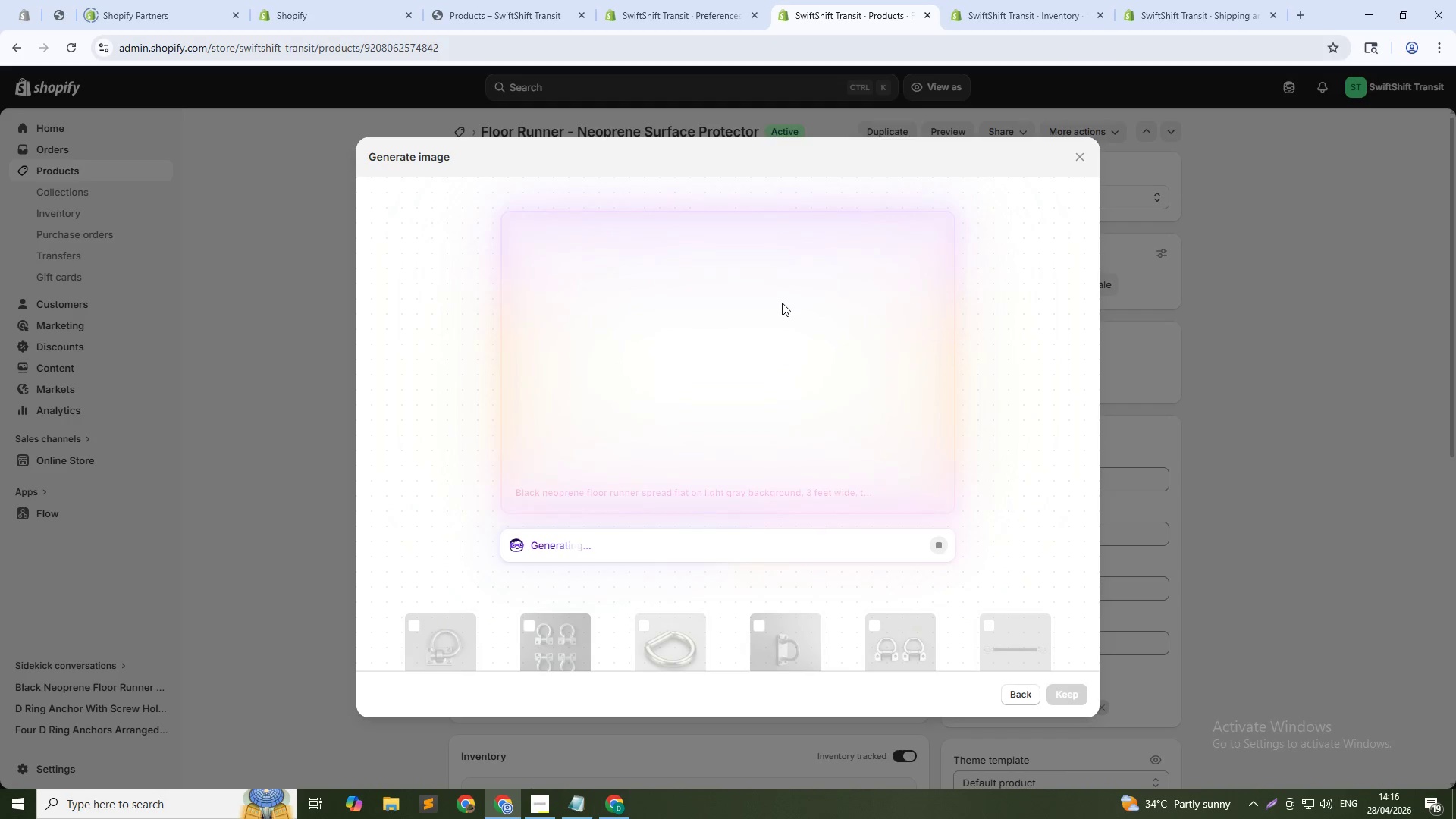 
wait(23.83)
 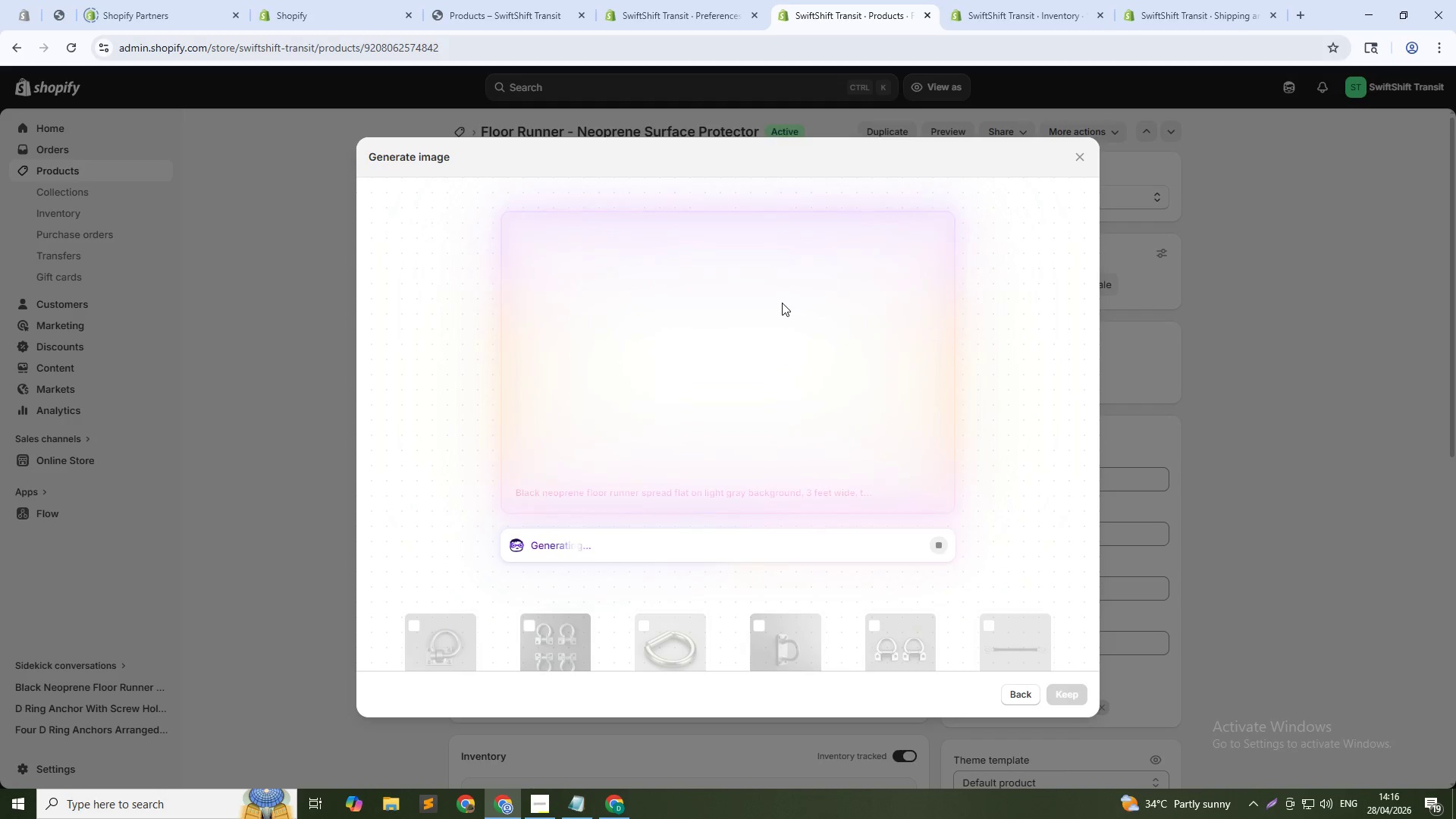 
left_click([1068, 696])
 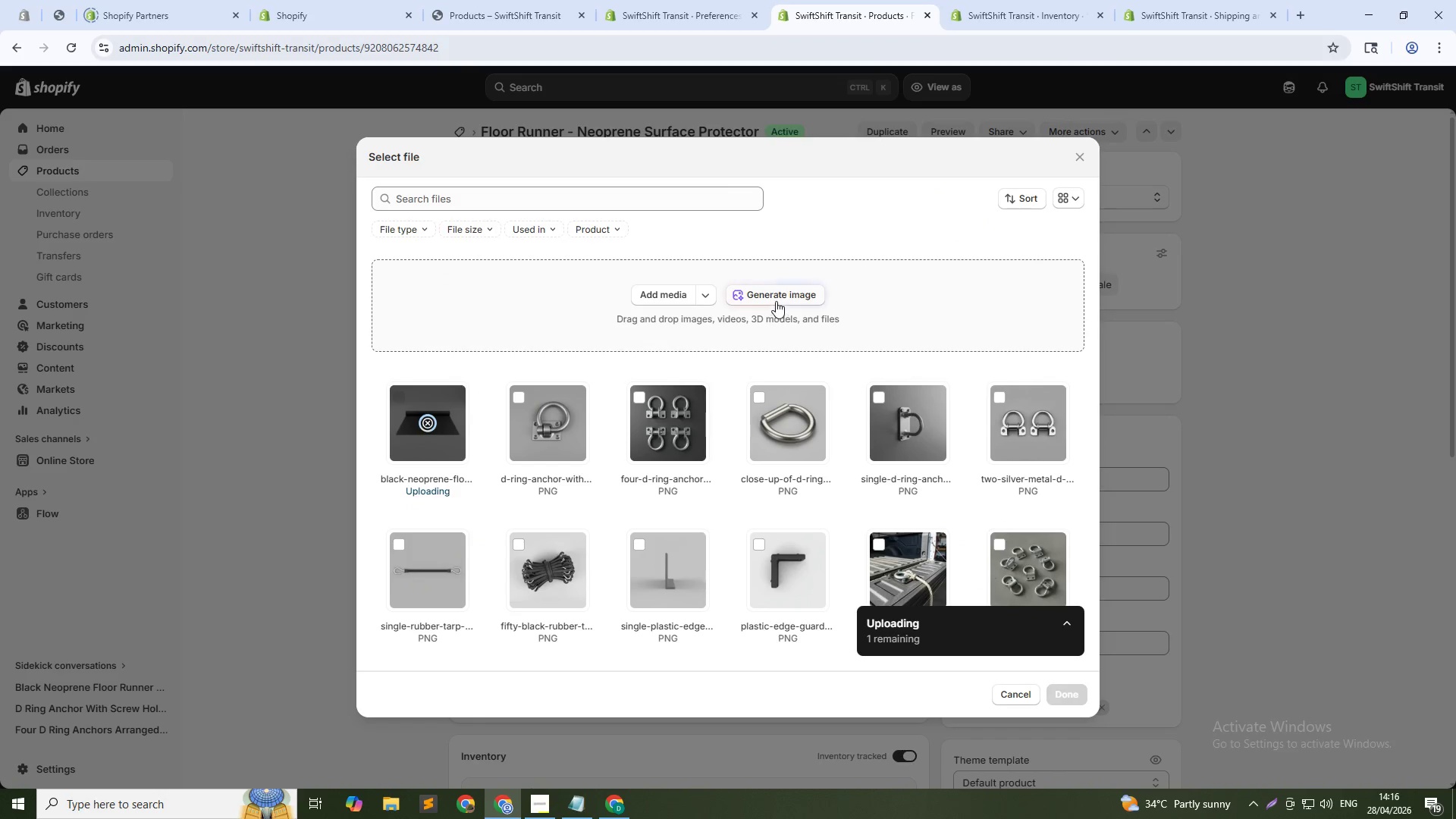 
left_click([777, 294])
 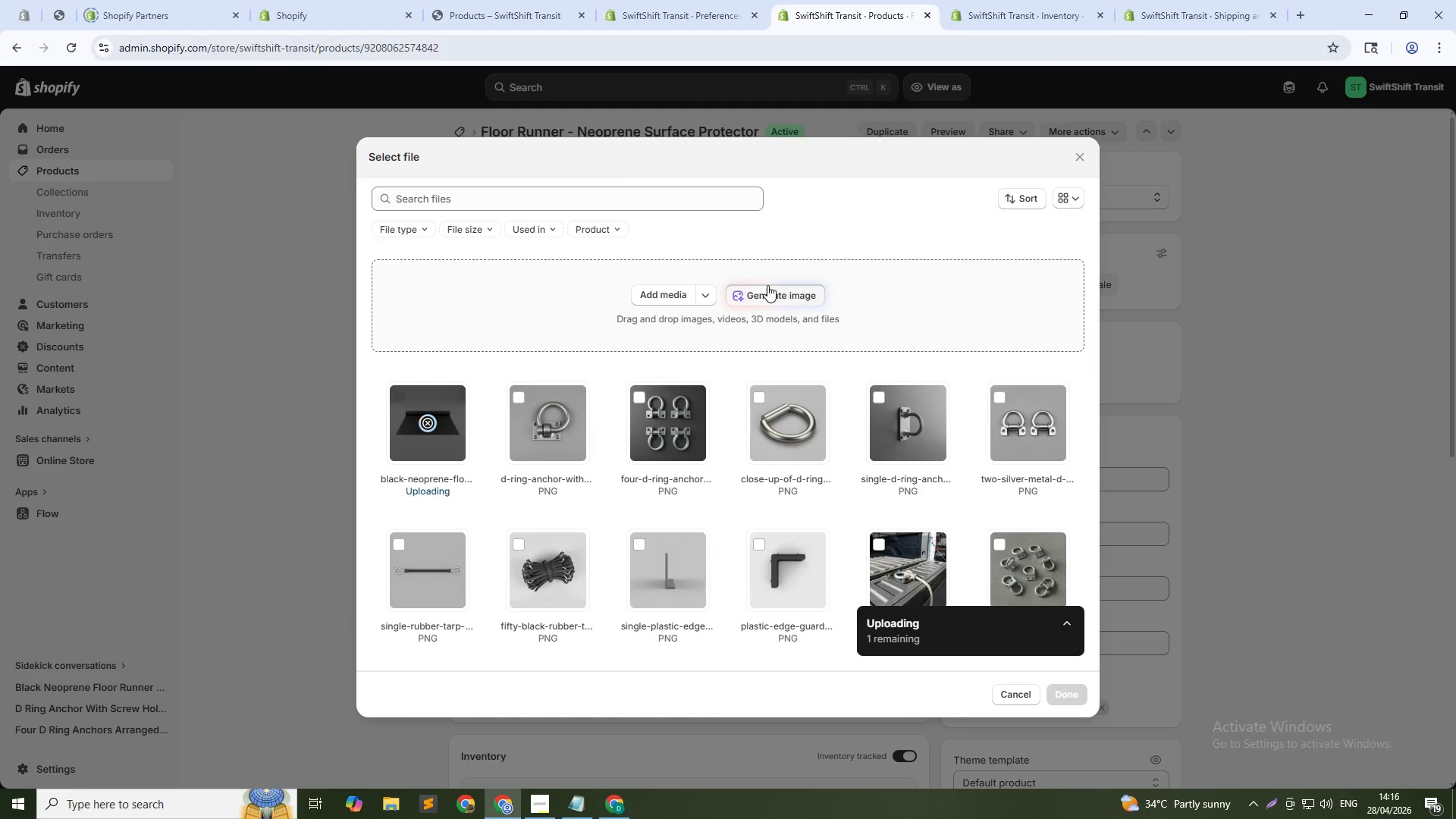 
type(Close-up of neoprene texture showing non-slip pattern, macro shot, solid gray backgrund, even lighting, 1:1)
 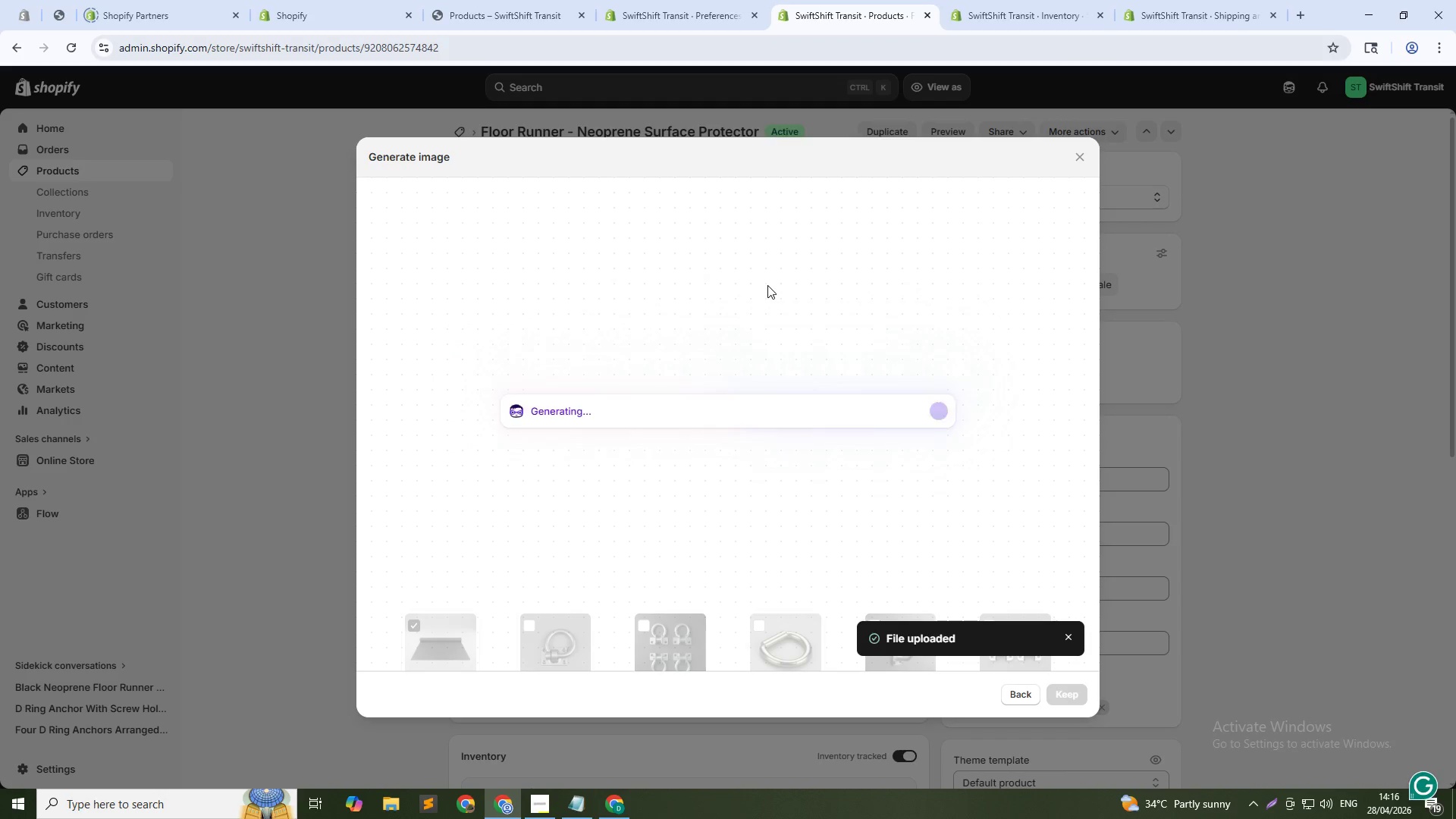 
key(Enter)
 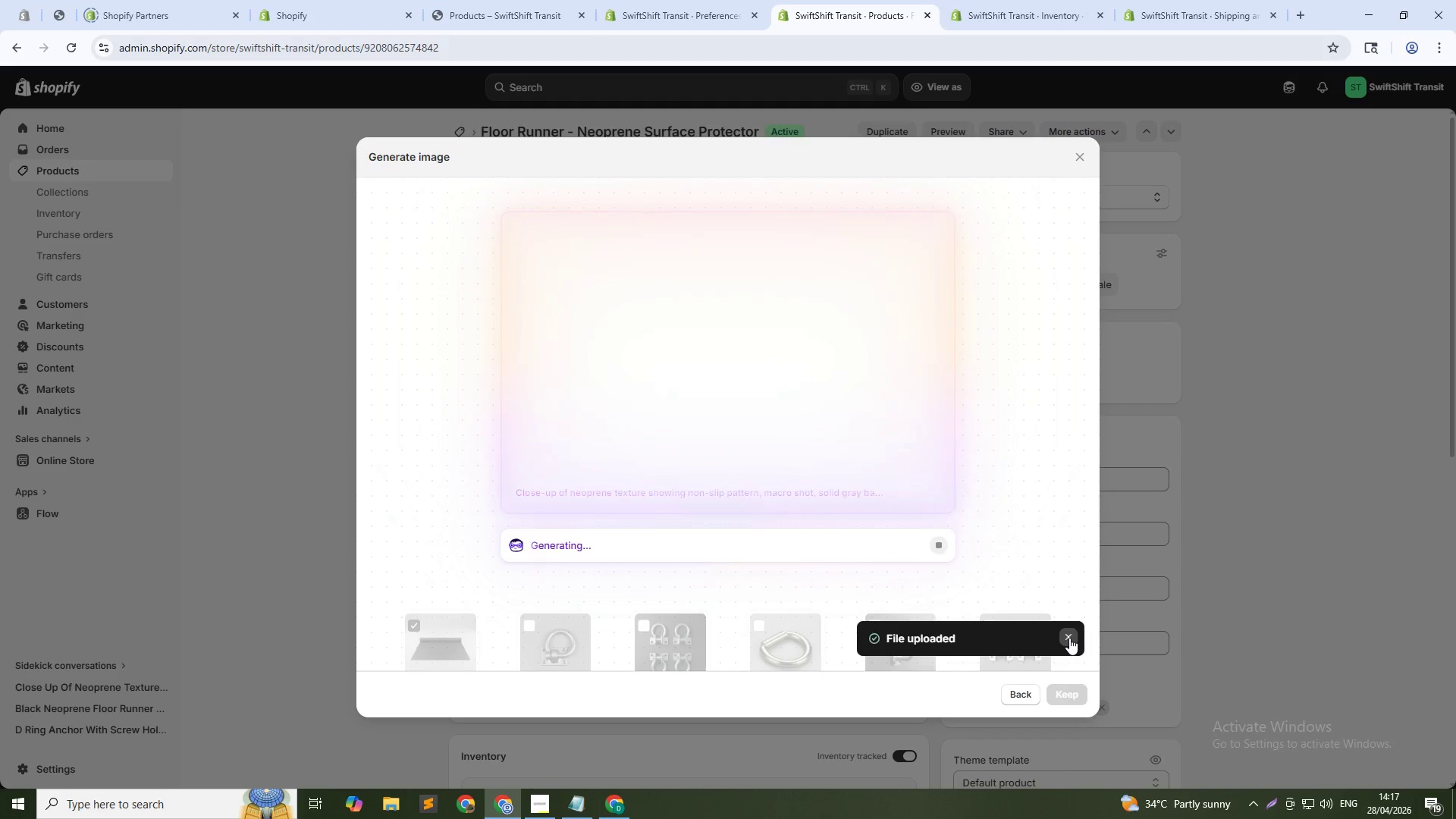 
wait(29.47)
 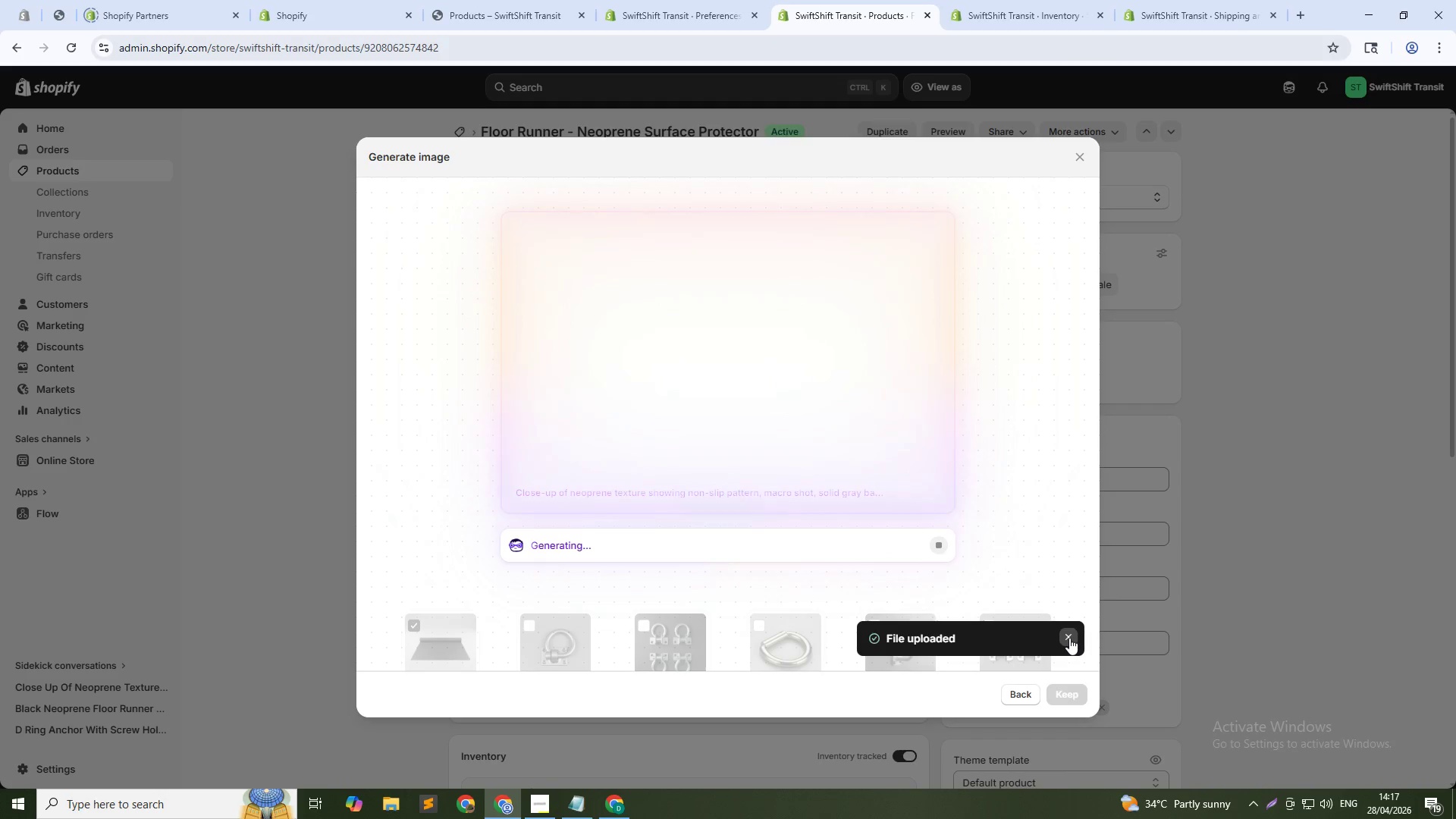 
left_click([1056, 688])
 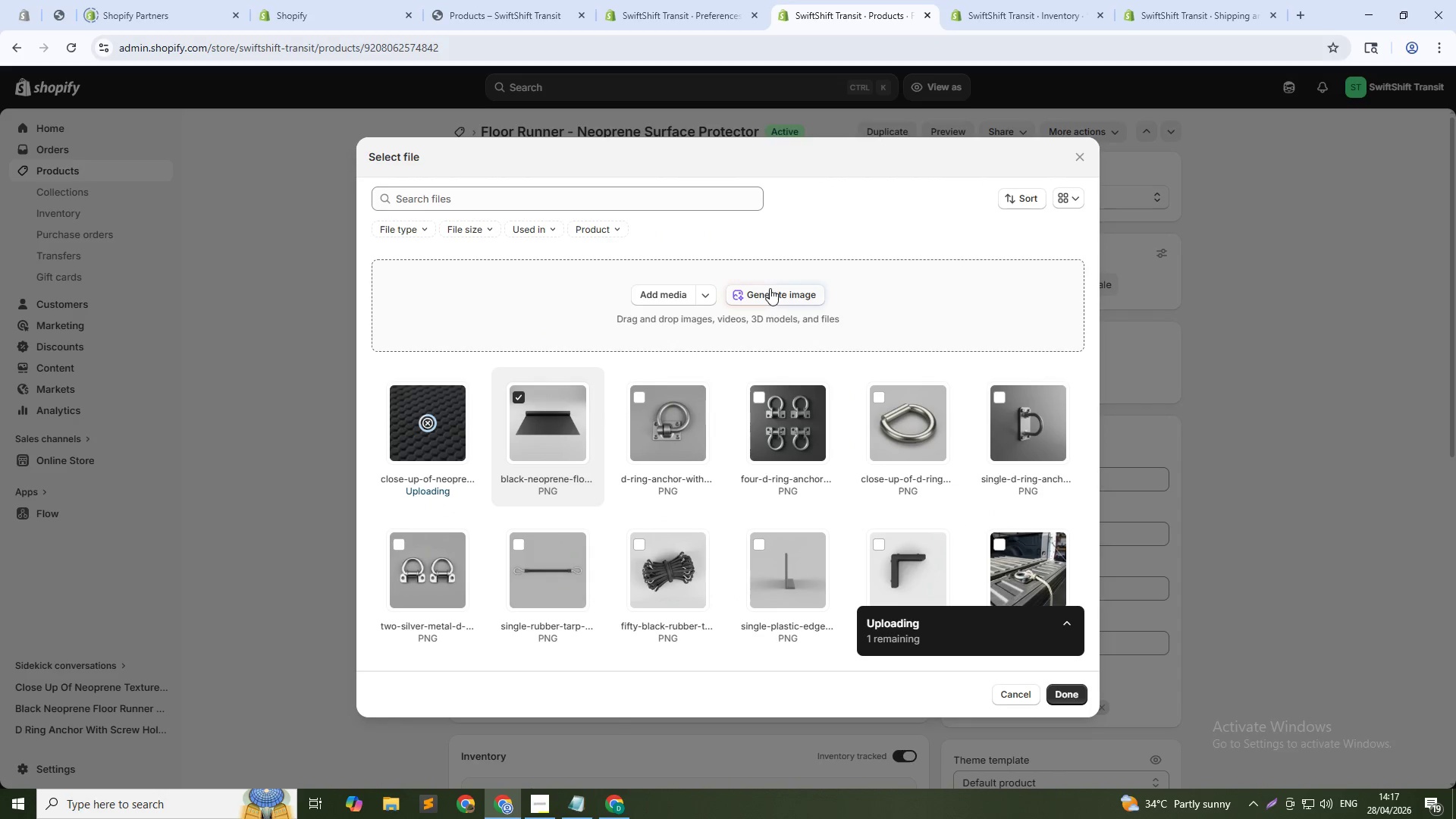 
left_click([770, 299])
 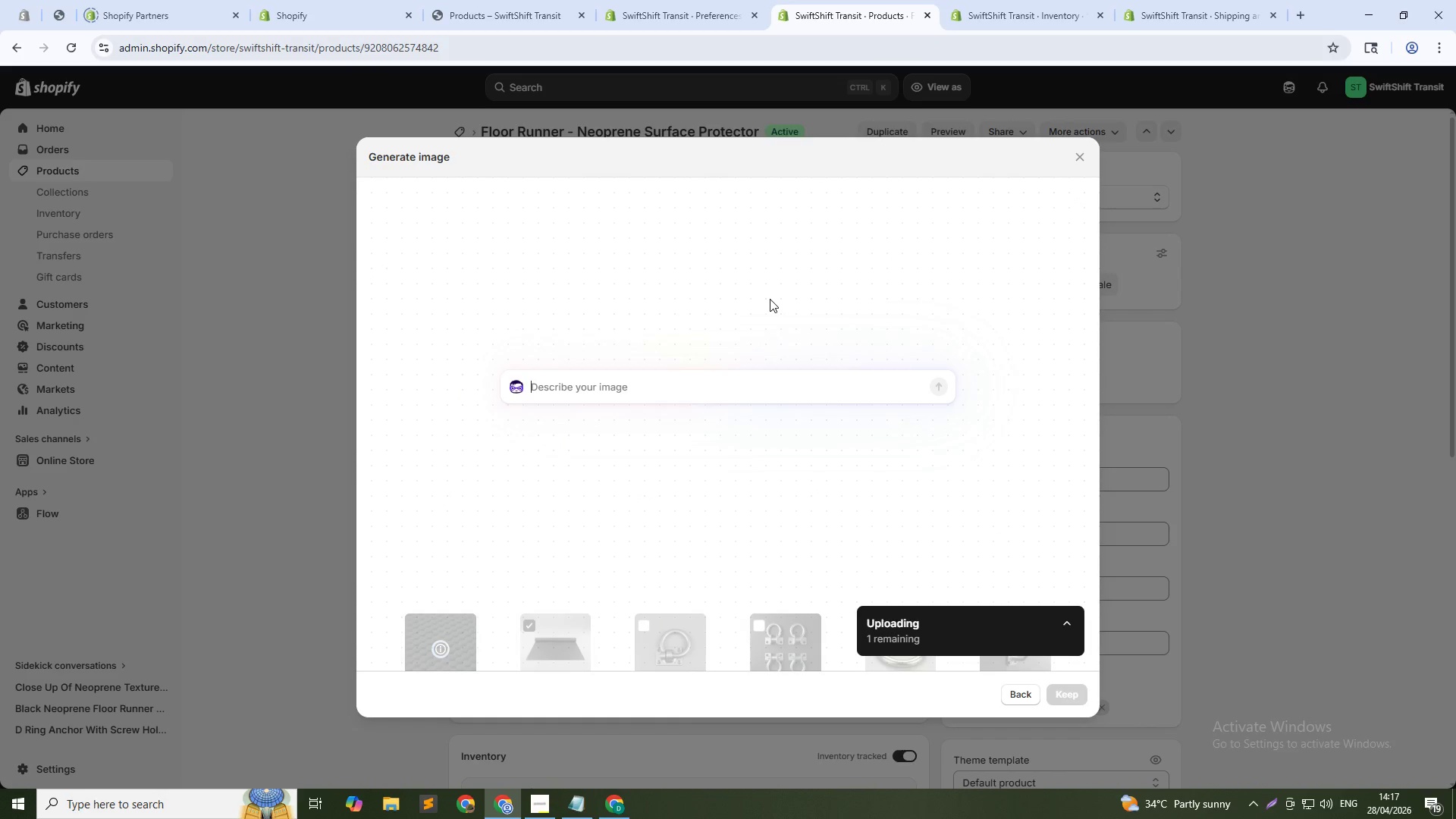 
type(Rolled neoprenen)
key(Backspace)
type( floor runner standing on end, solid gray background, side view, bright lighting, 1:1)
 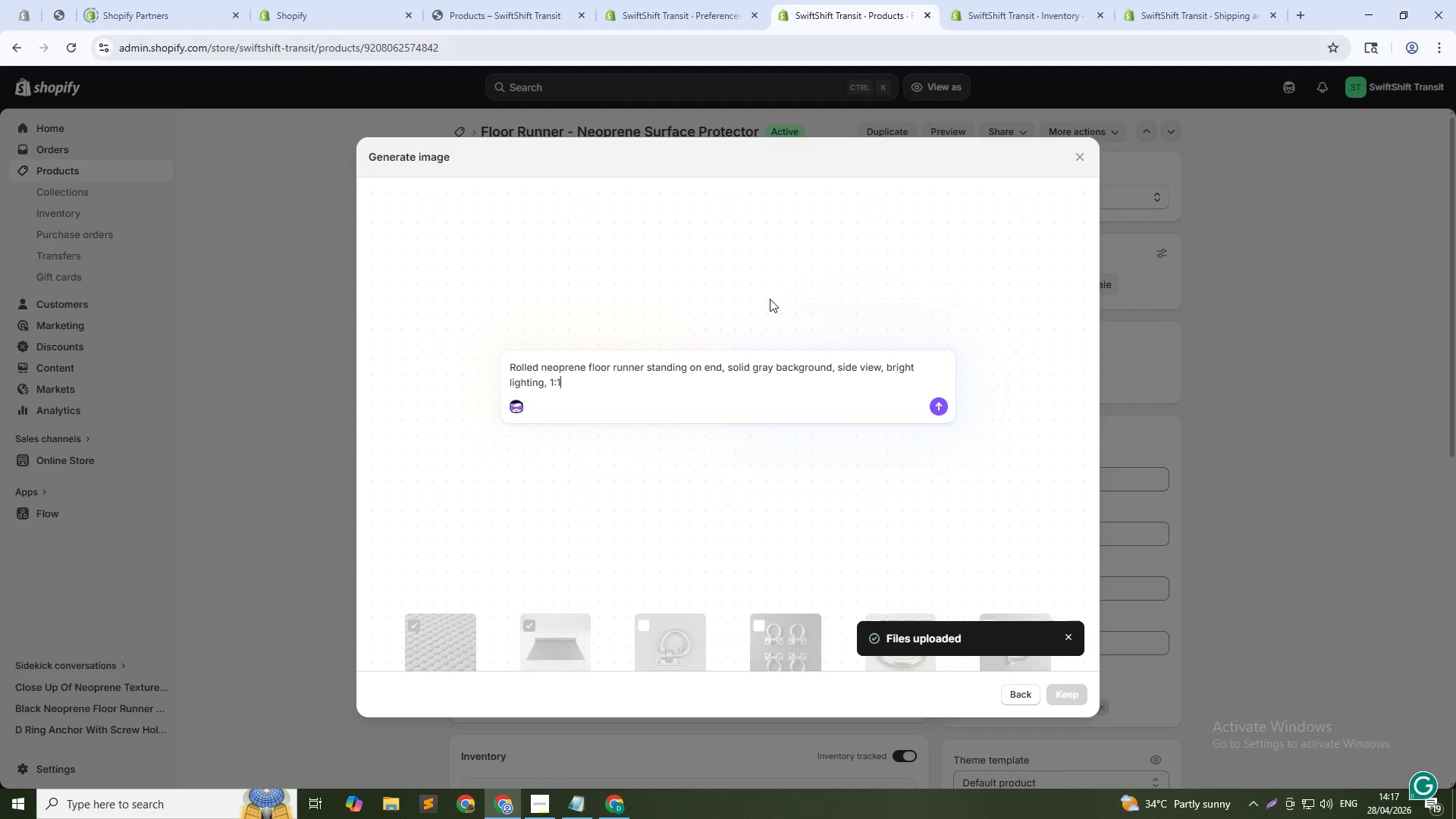 
key(Enter)
 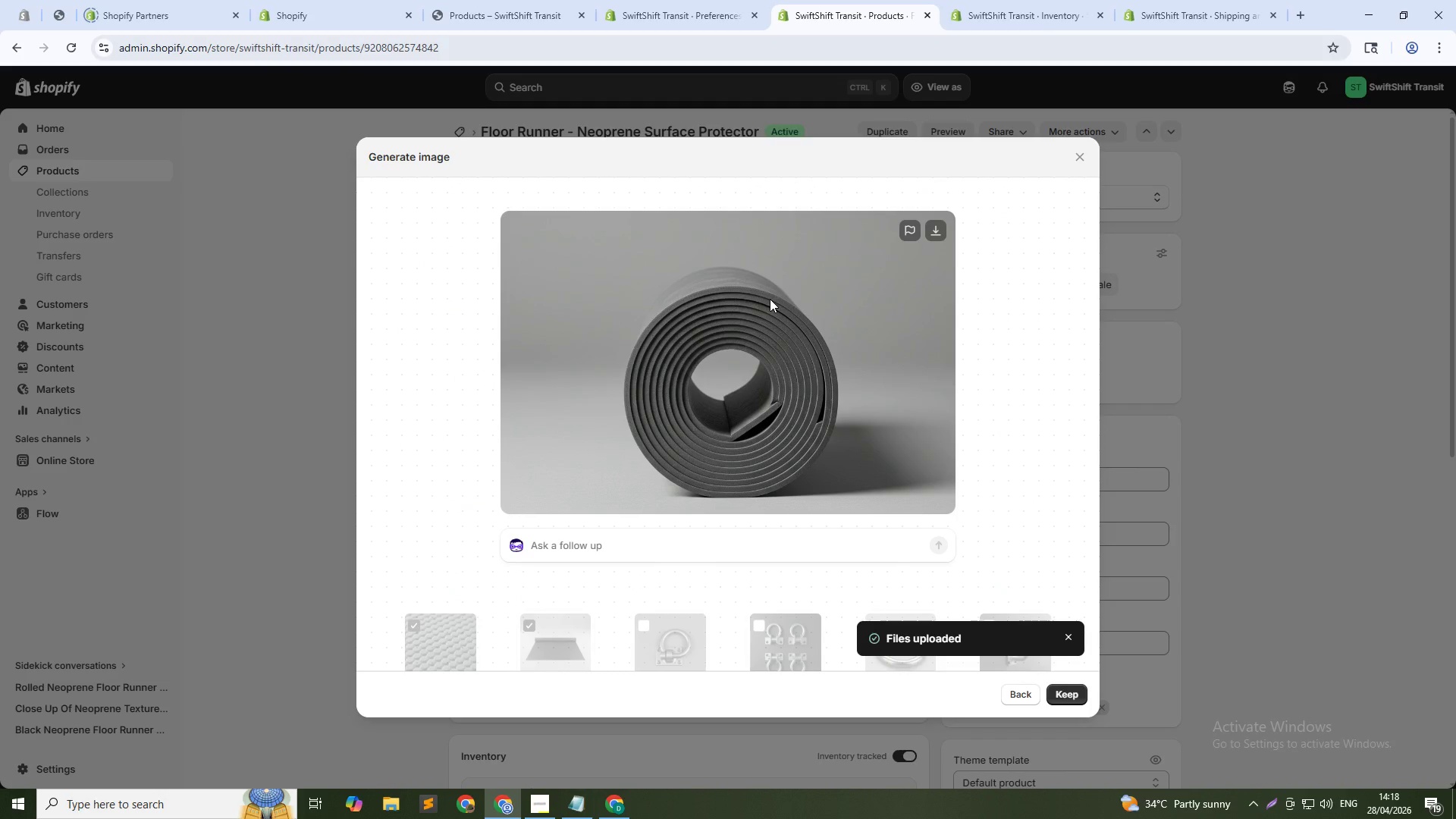 
wait(35.45)
 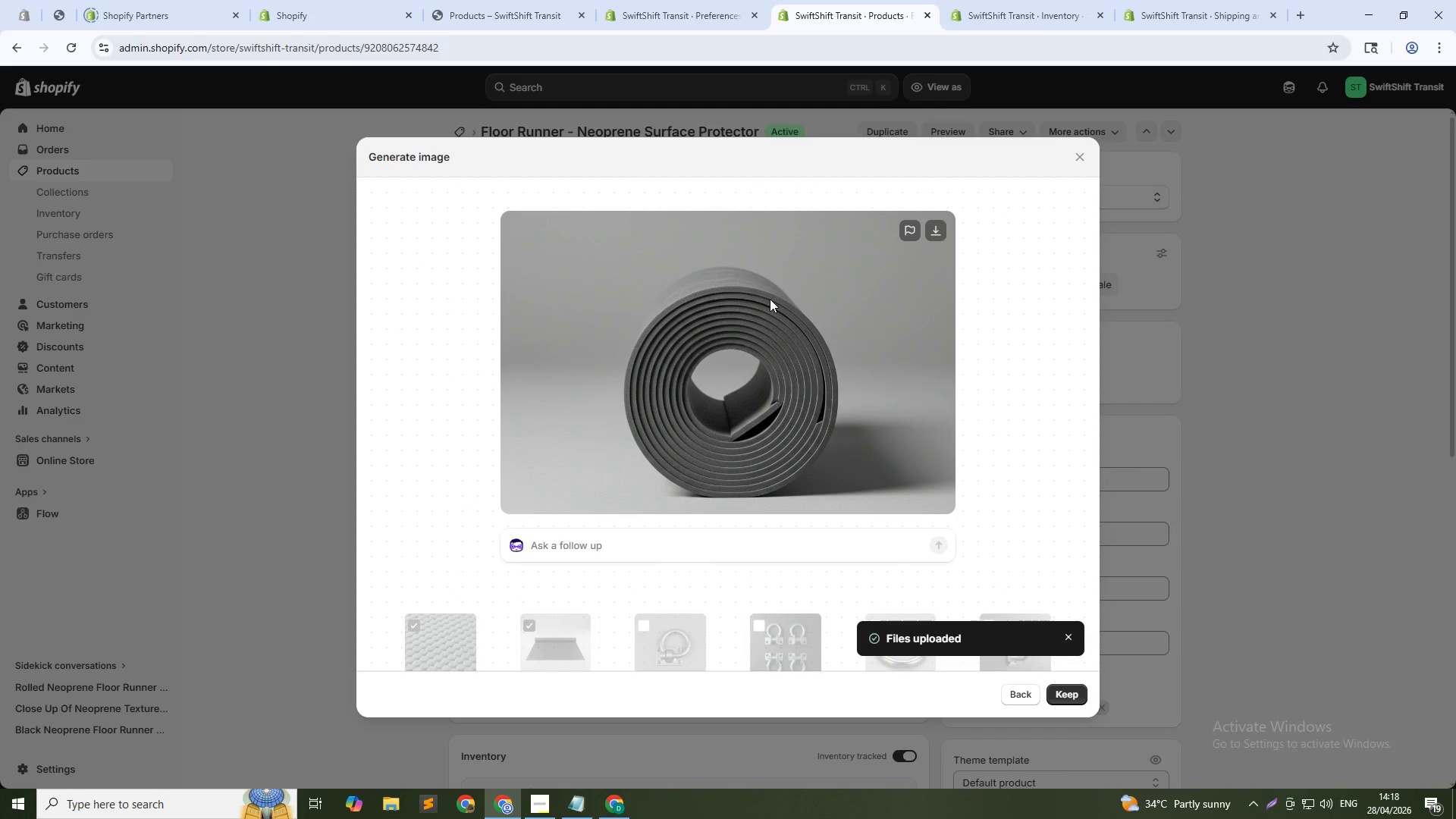 
left_click([1064, 695])
 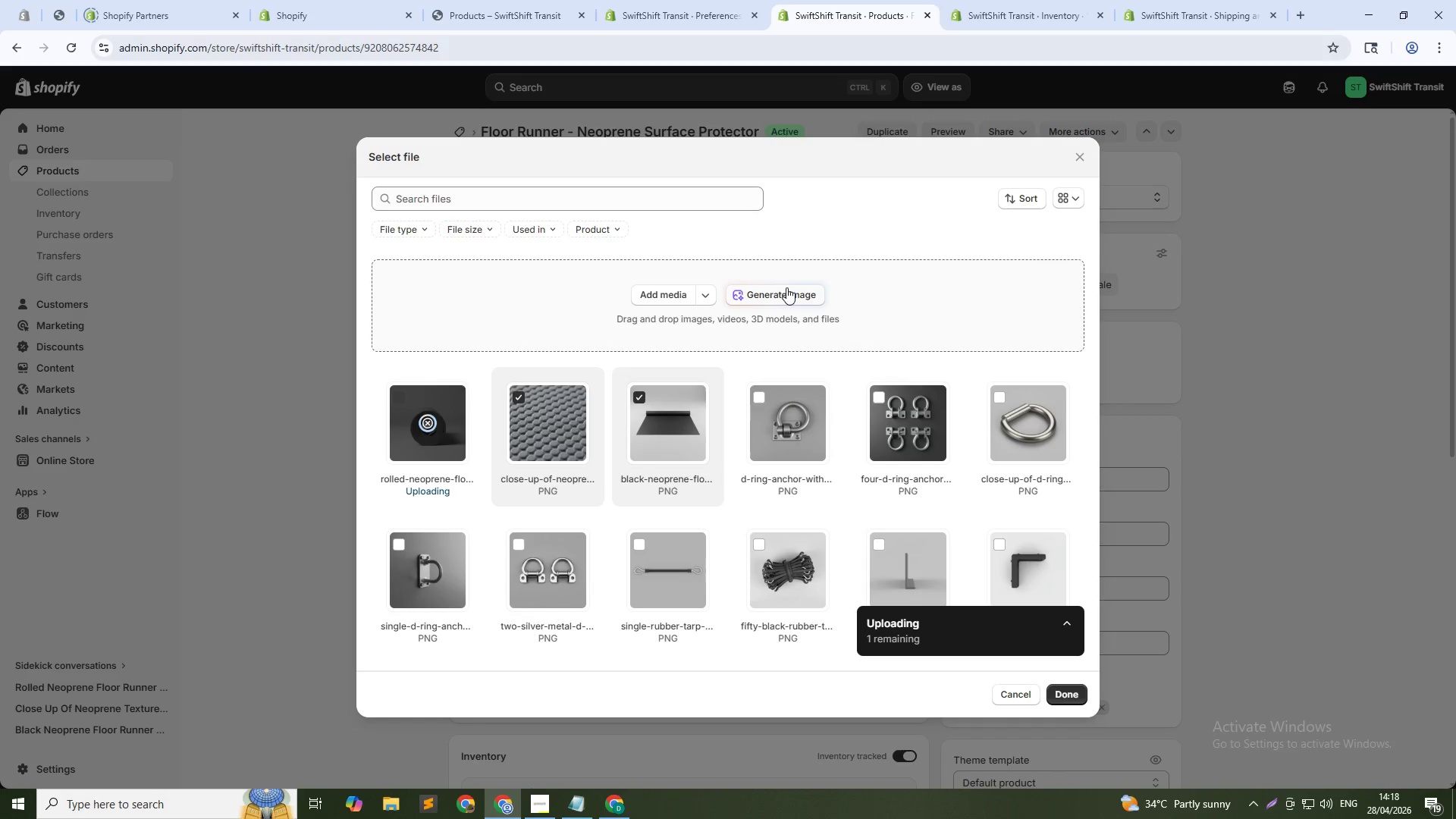 
left_click([786, 292])
 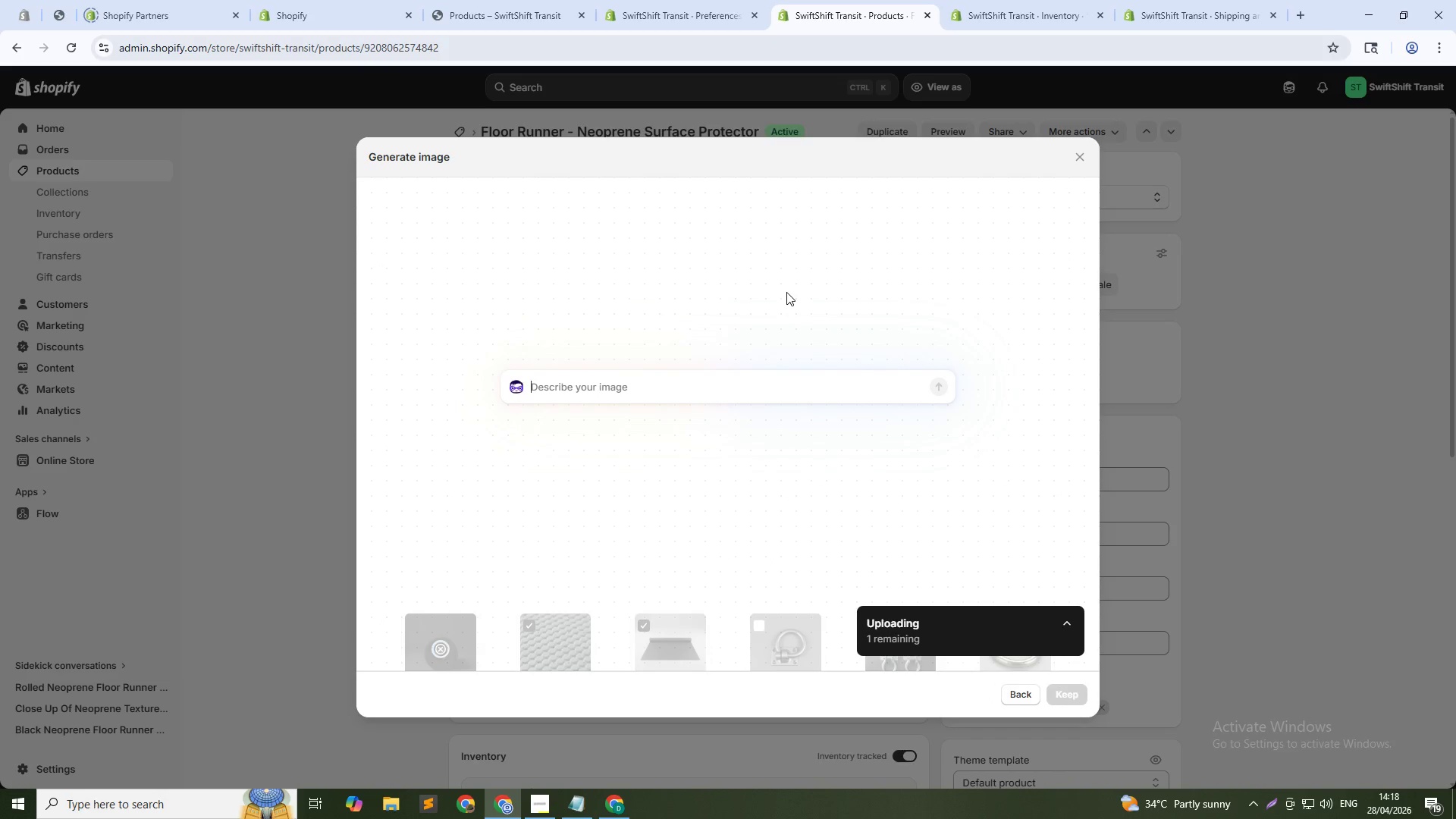 
type(Floor runner folded in half, solid gray background, top-down view, studio lighting, 1:1)
 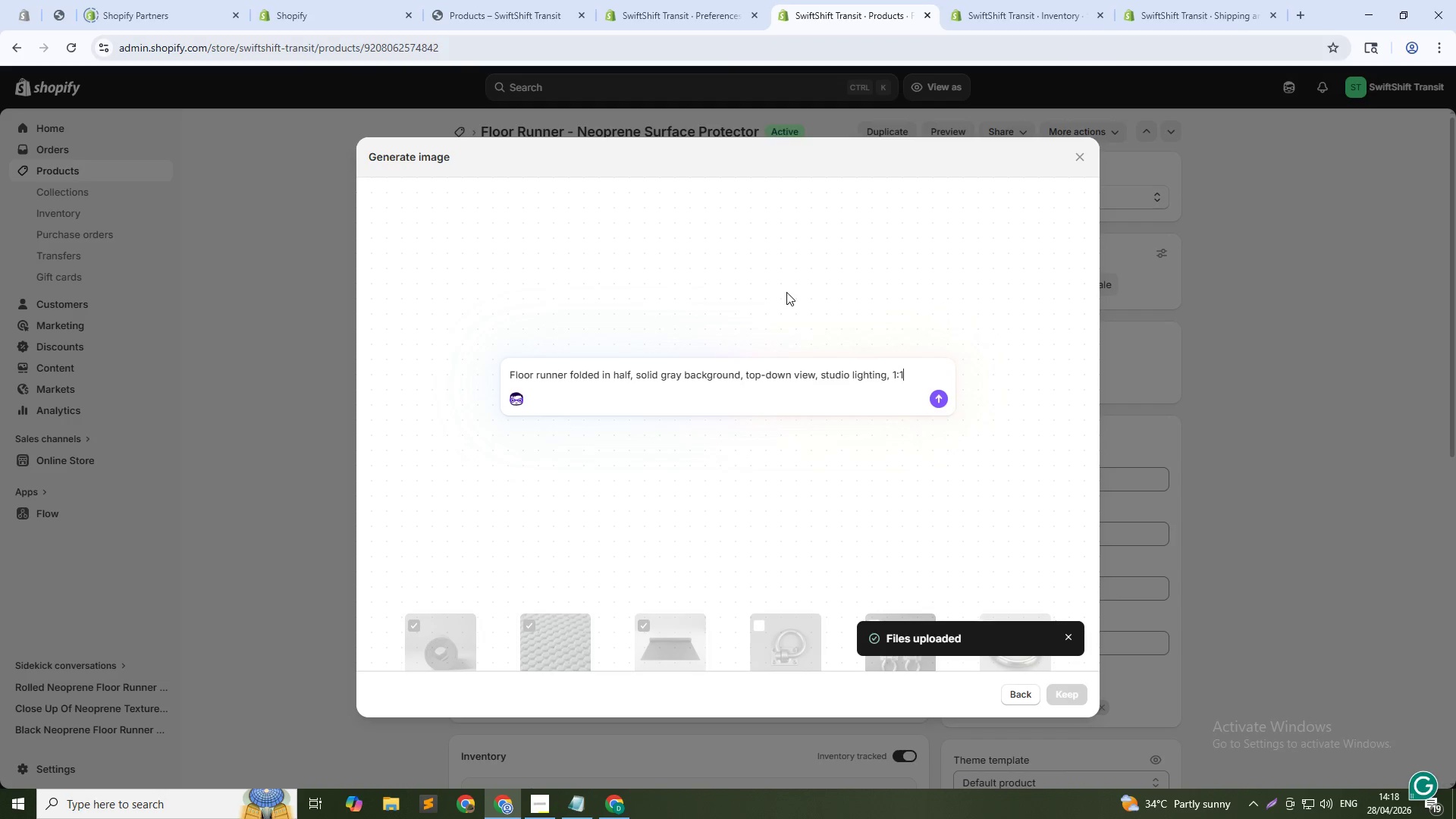 
 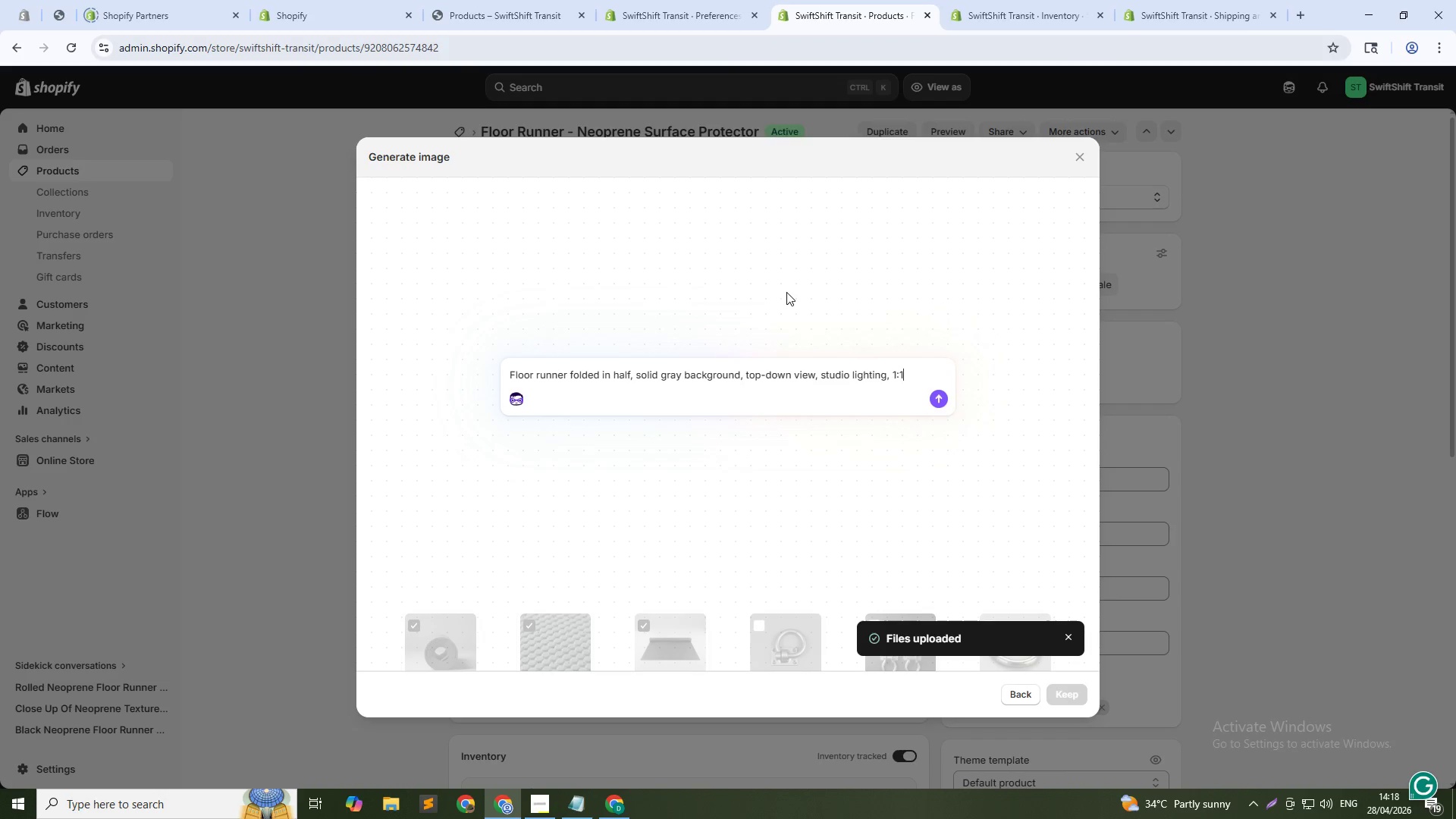 
key(Enter)
 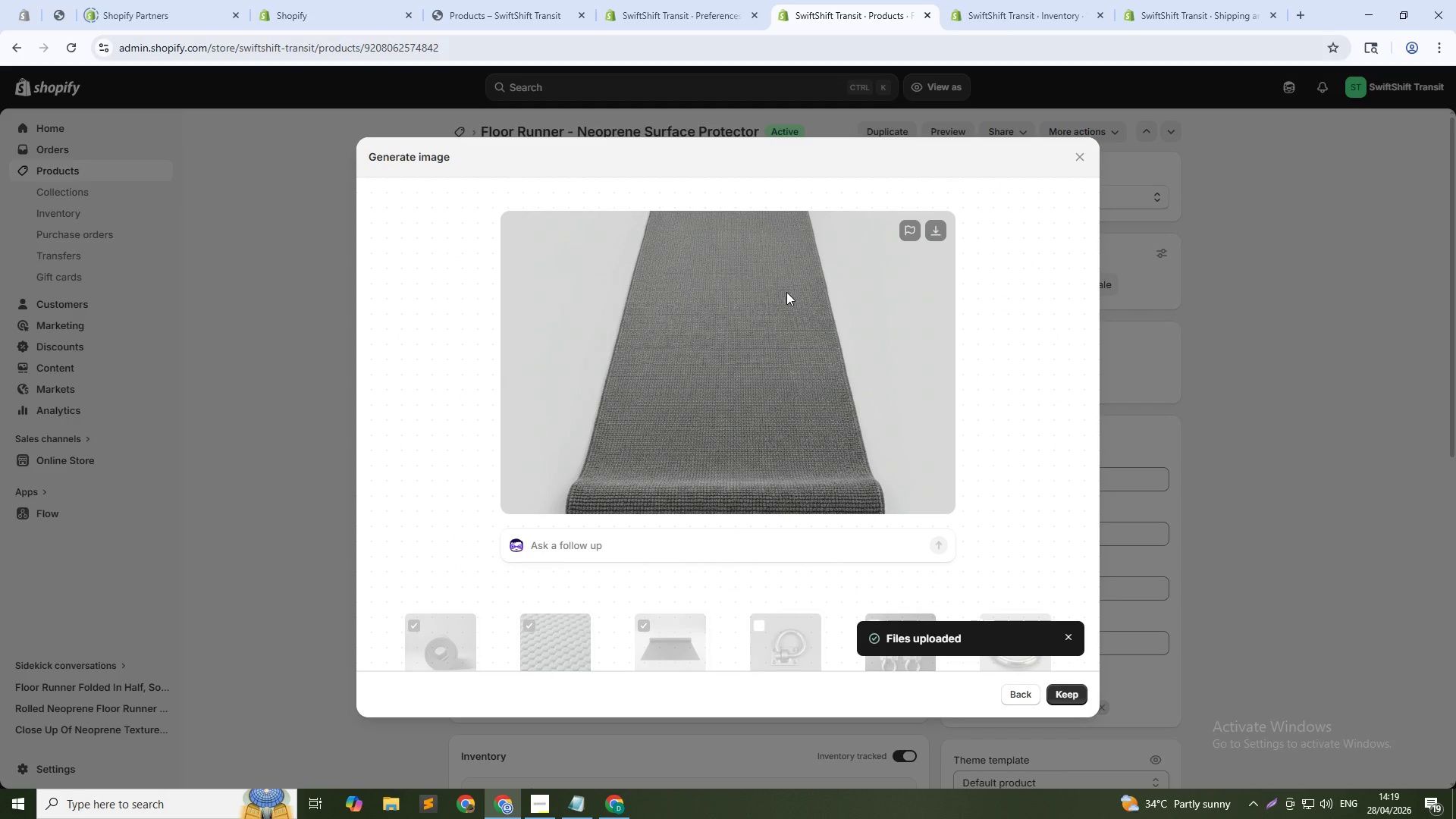 
wait(33.77)
 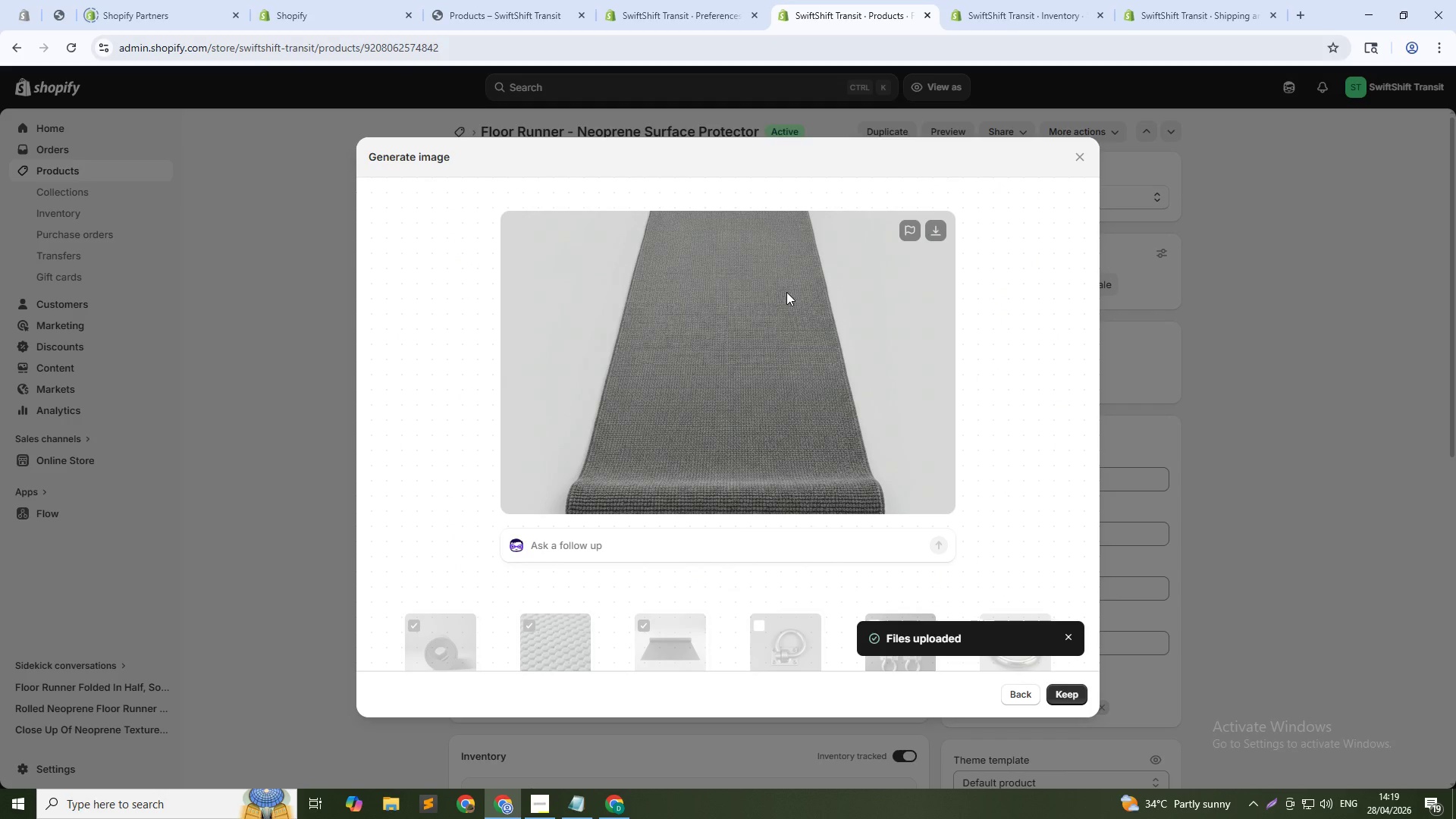 
left_click([1069, 694])
 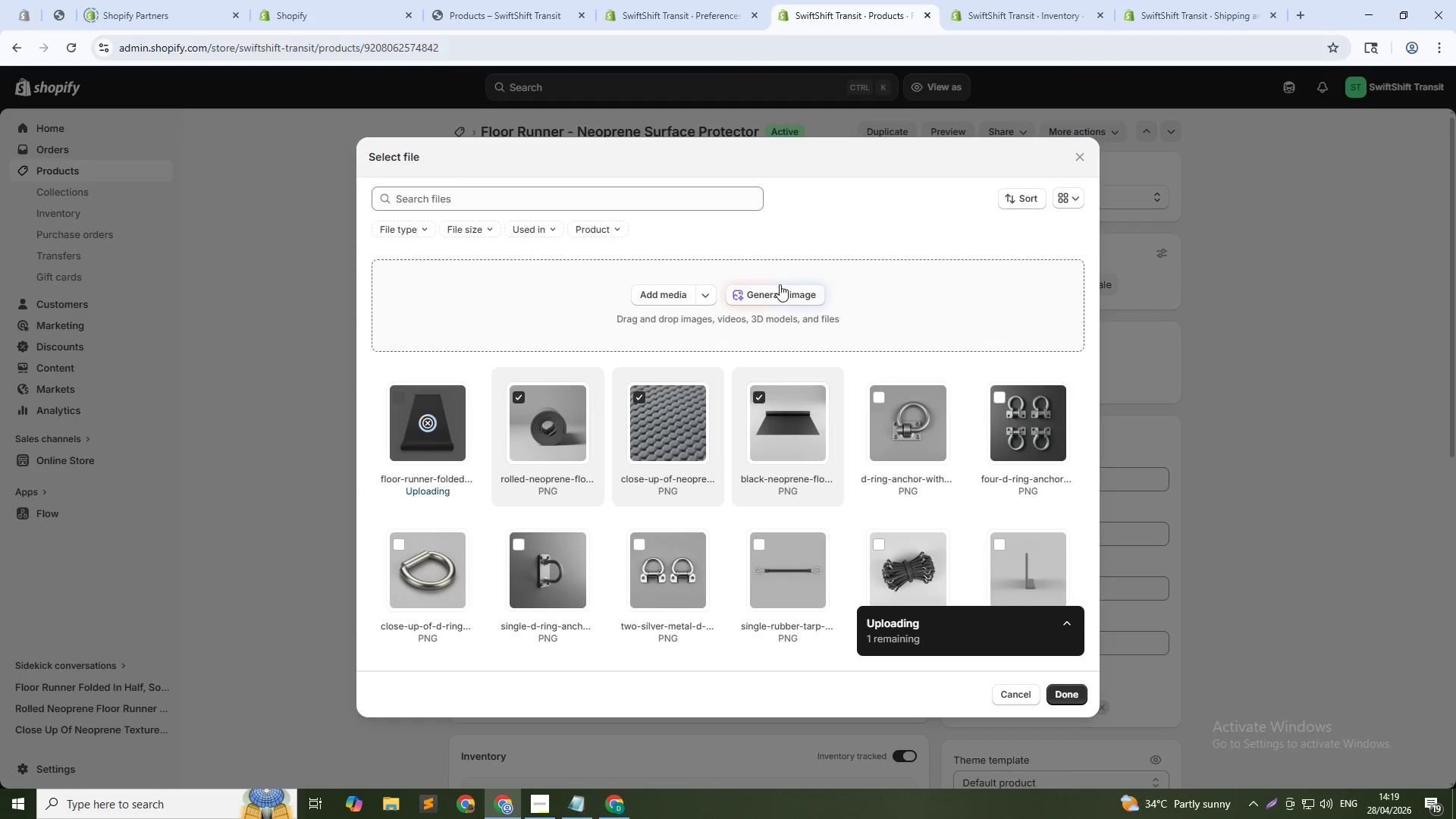 
left_click([781, 290])
 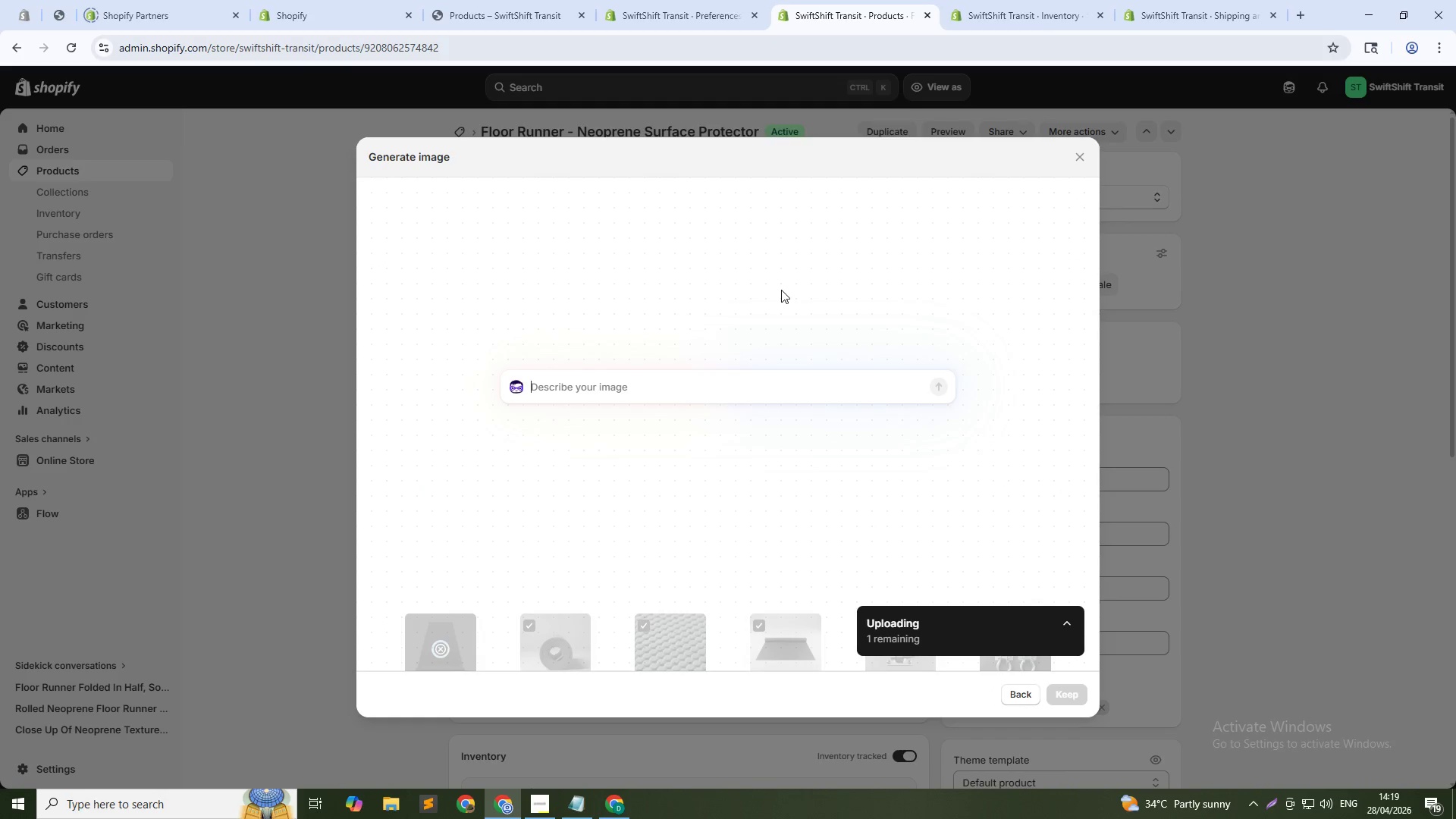 
type(Neoprene runner with ruler showing thickness, solid gray background, flat lay, bright lighting, 1:1)
 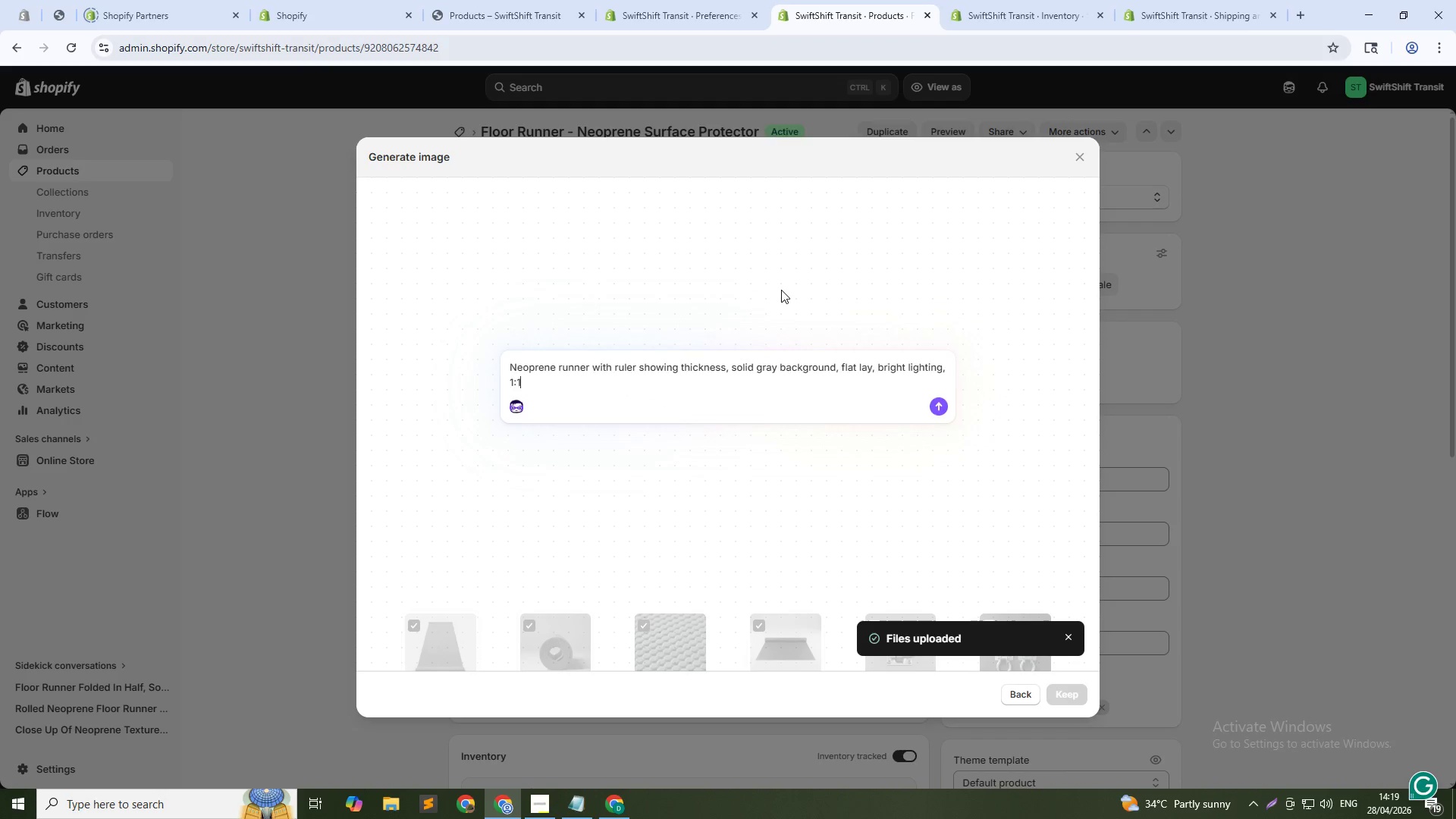 
key(Enter)
 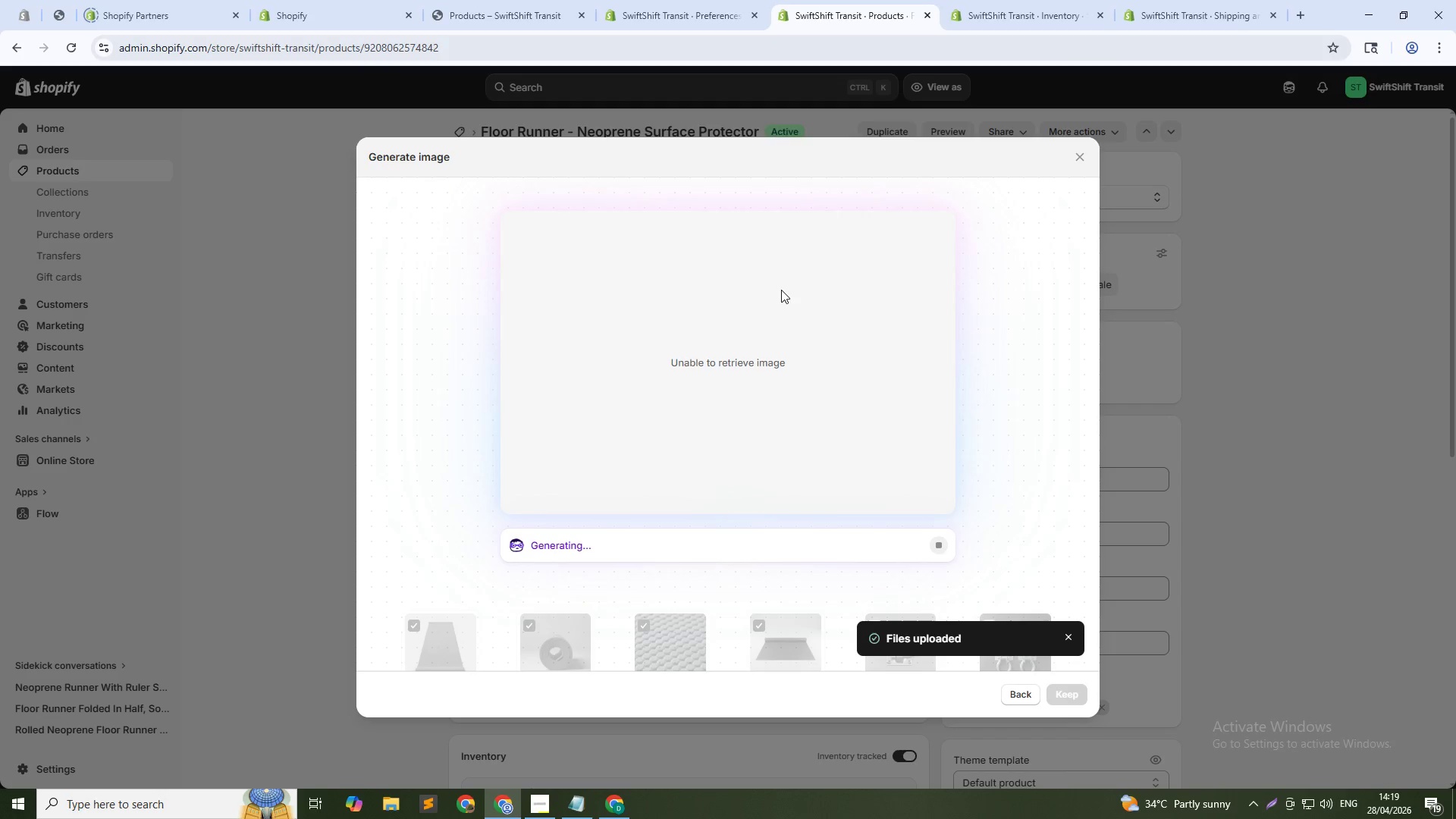 
wait(20.91)
 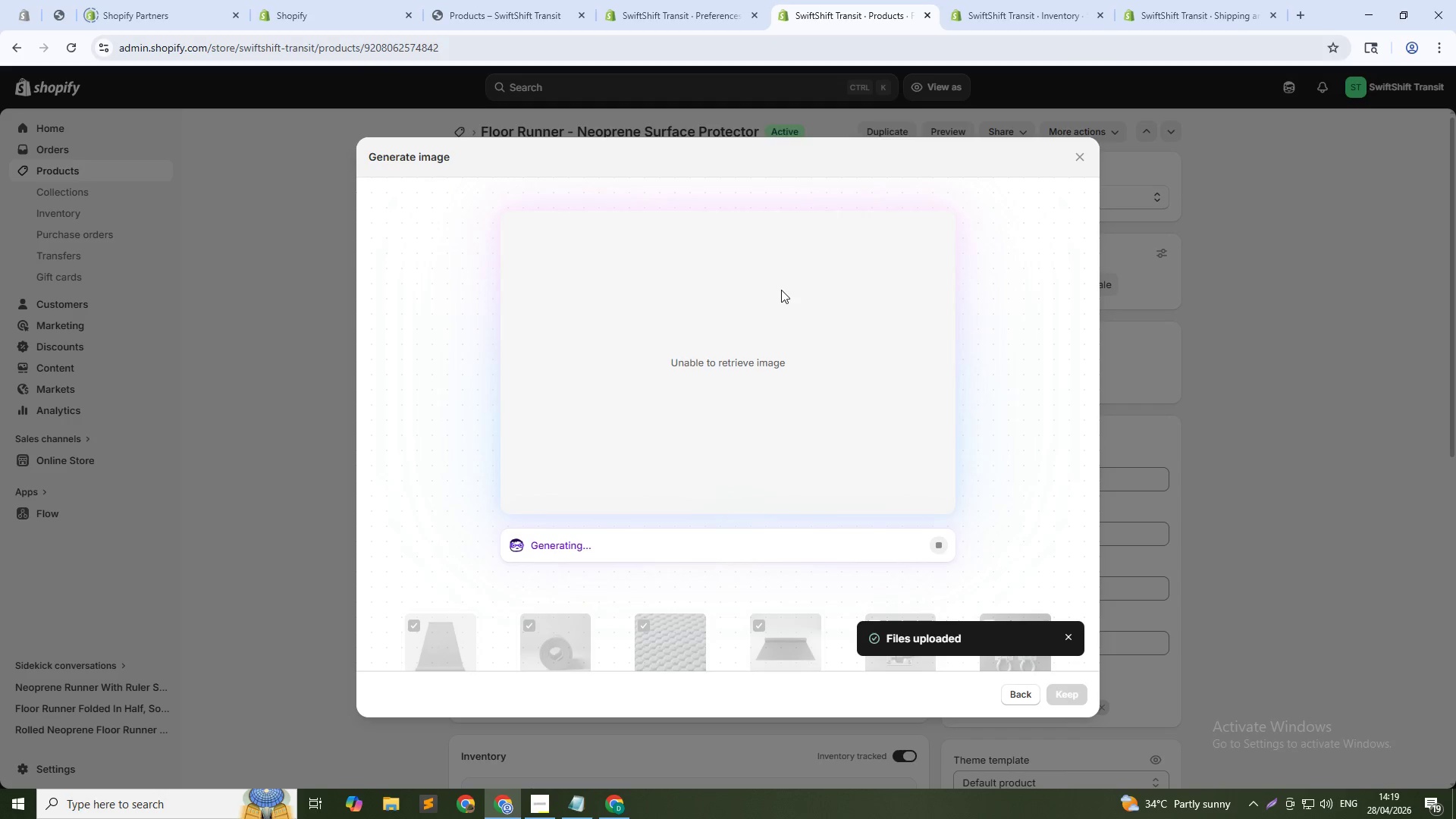 
left_click([939, 544])
 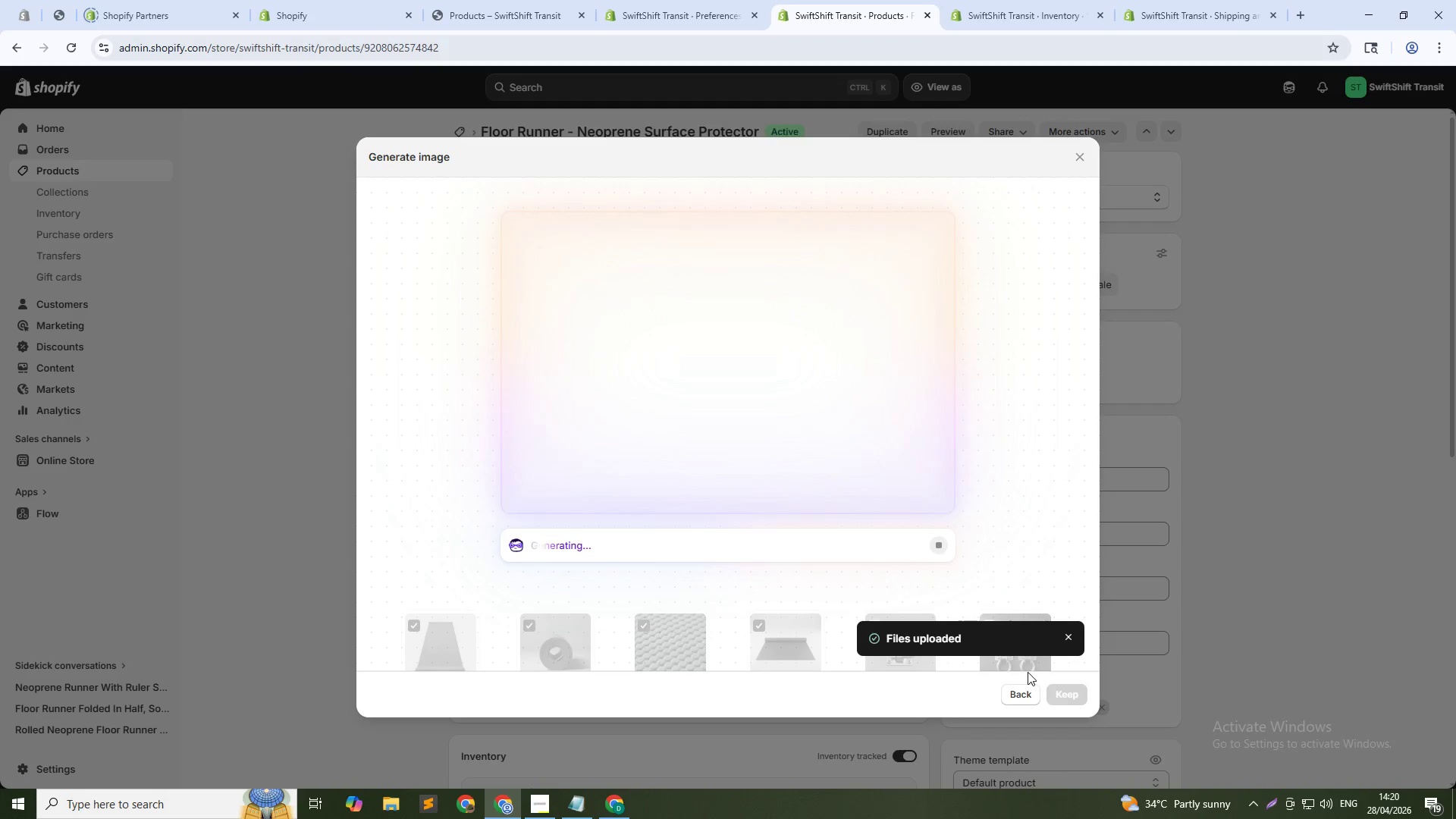 
wait(28.69)
 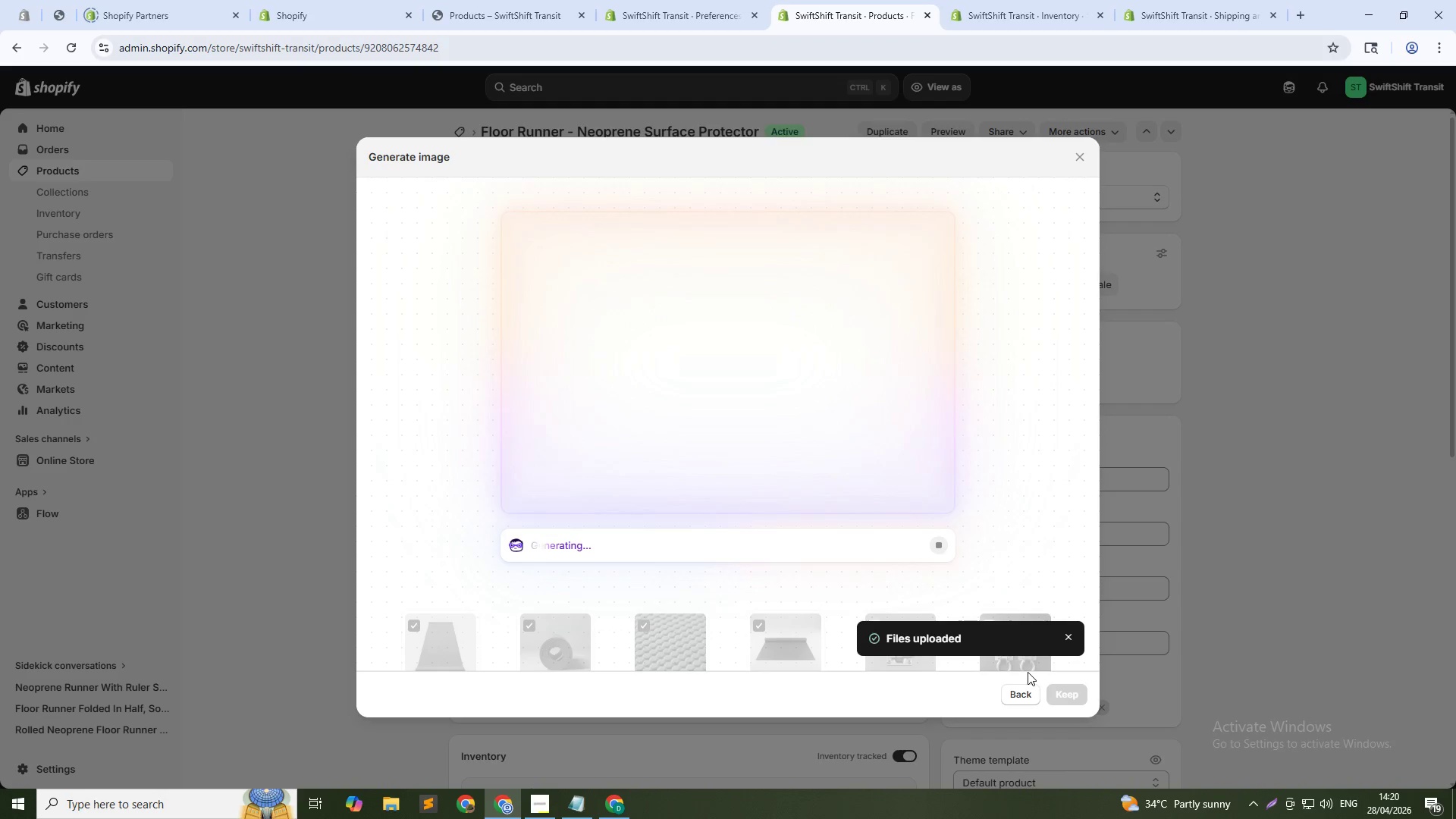 
left_click([1021, 695])
 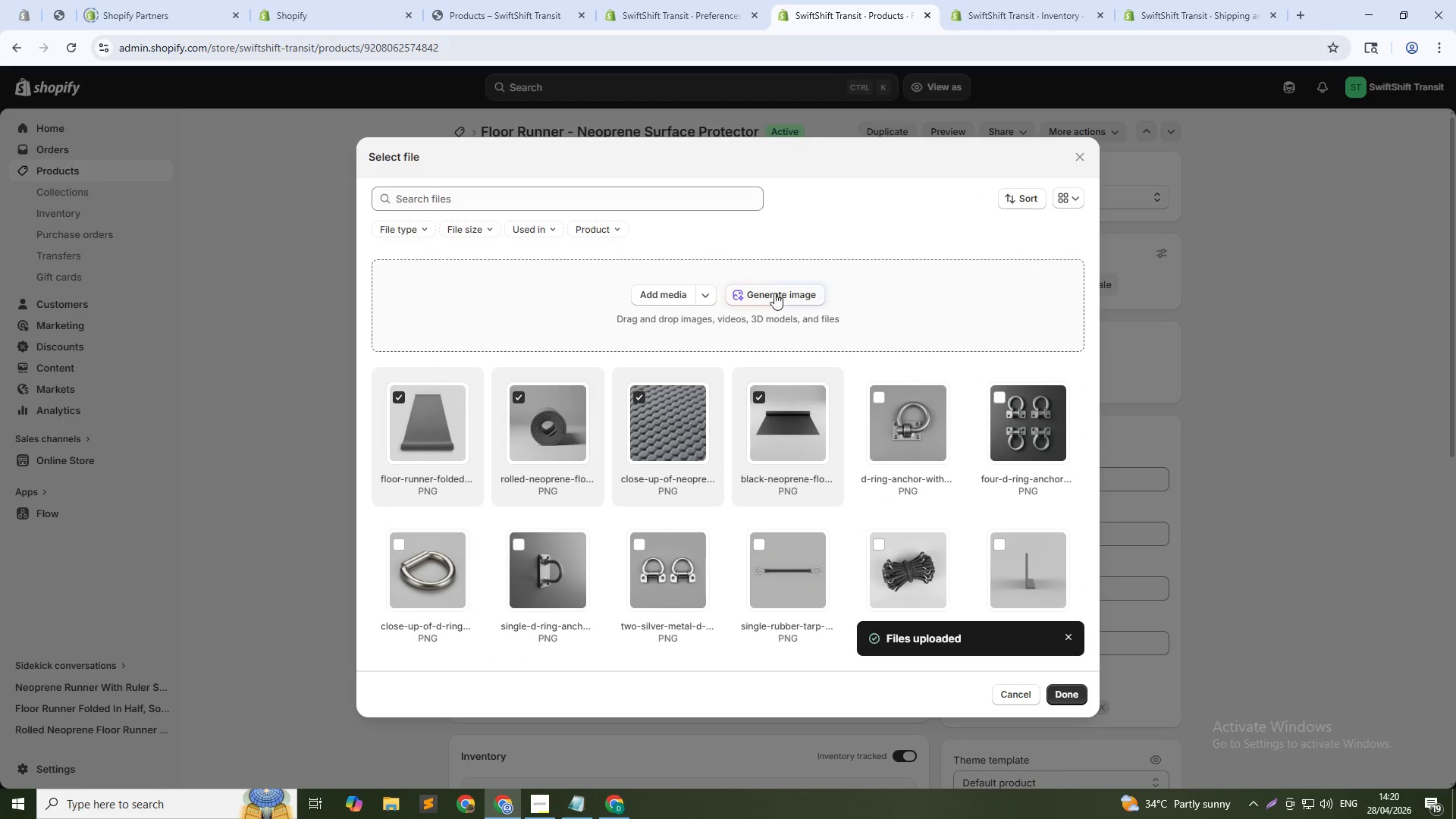 
left_click([773, 290])
 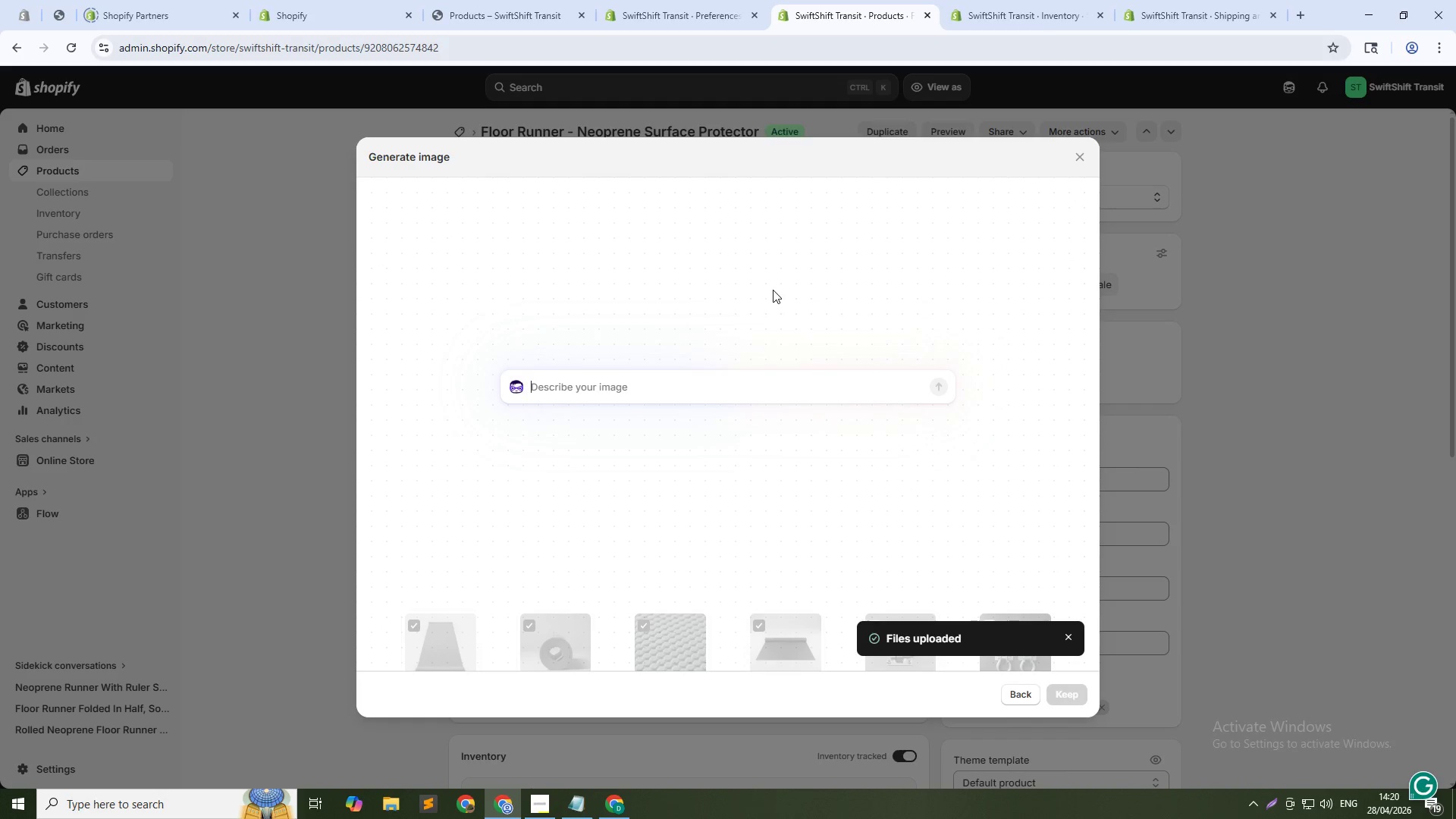 
type(Neoprene runner with ruler showing thik)
key(Backspace)
type(ckness, solid gray background, flat lay, bright lighting, 1:1)
 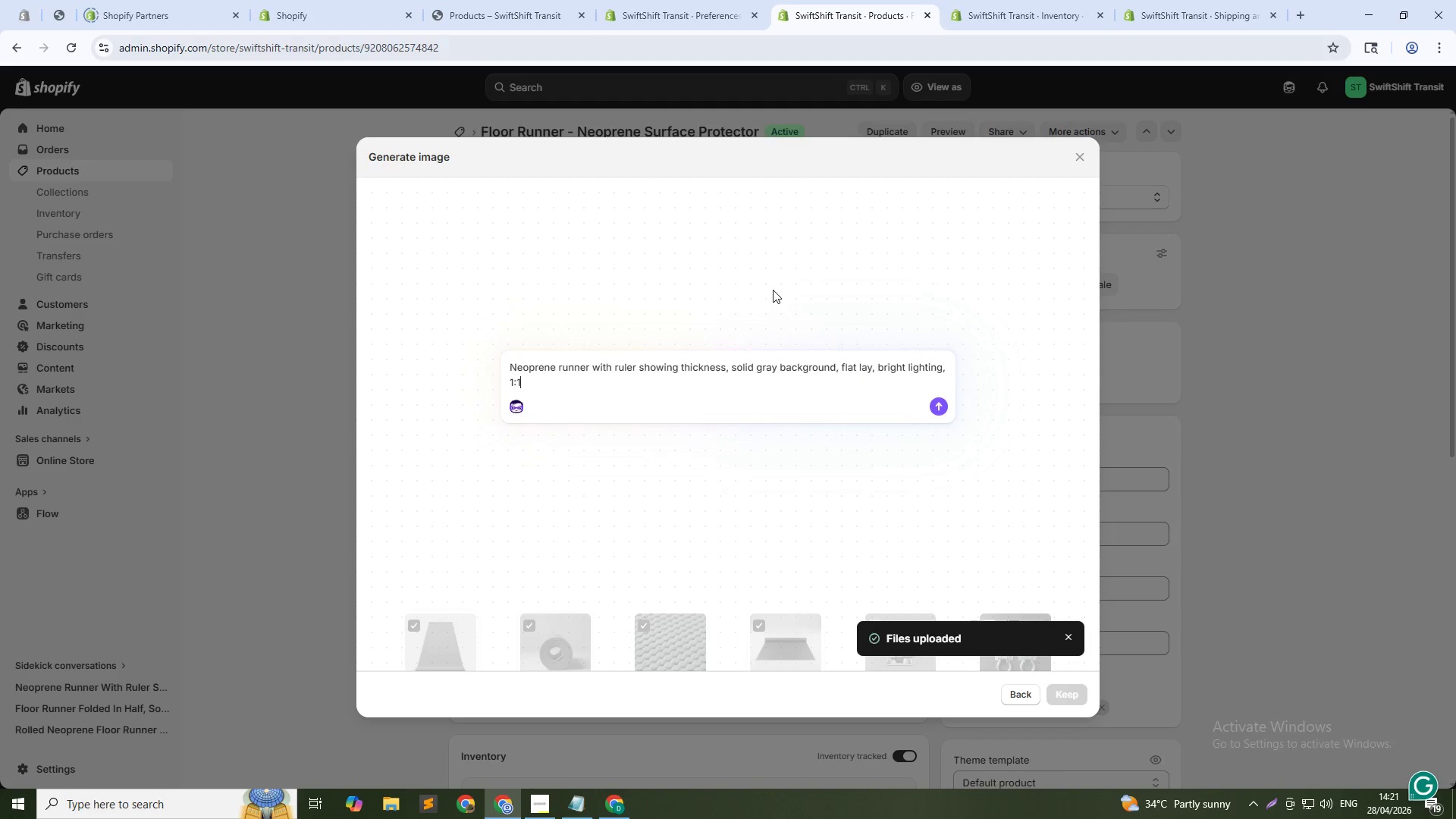 
key(Enter)
 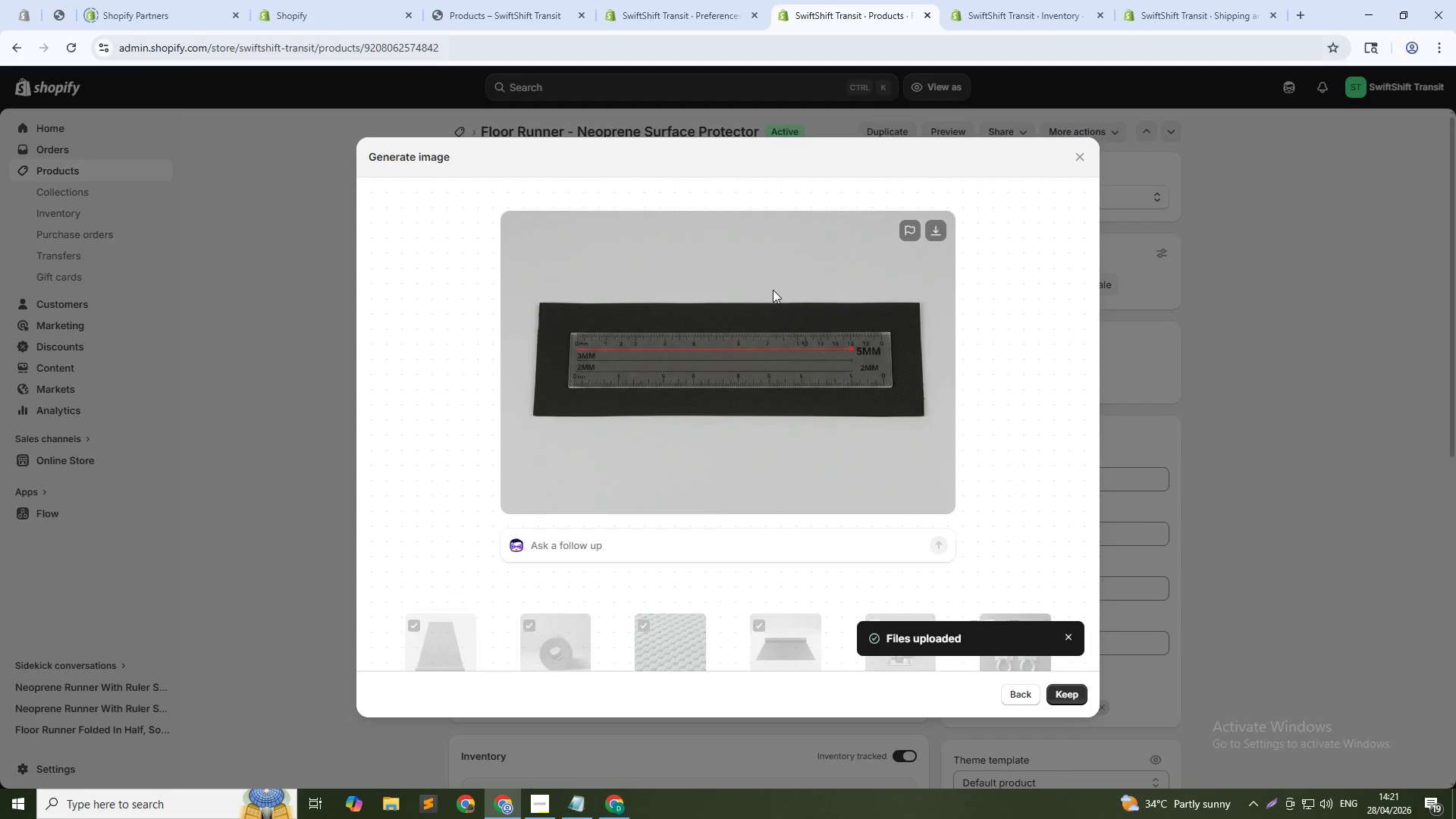 
wait(27.22)
 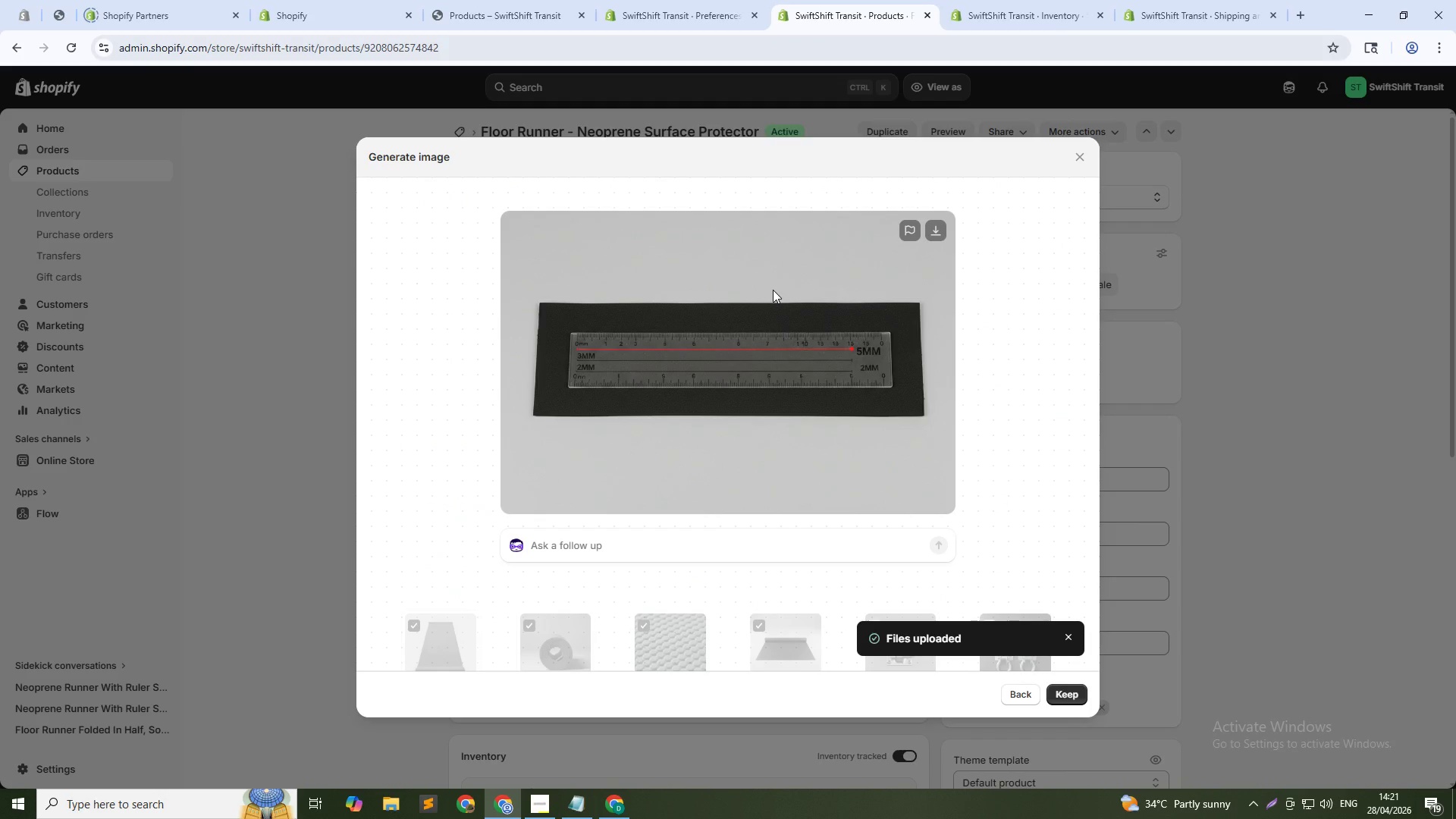 
left_click([1060, 693])
 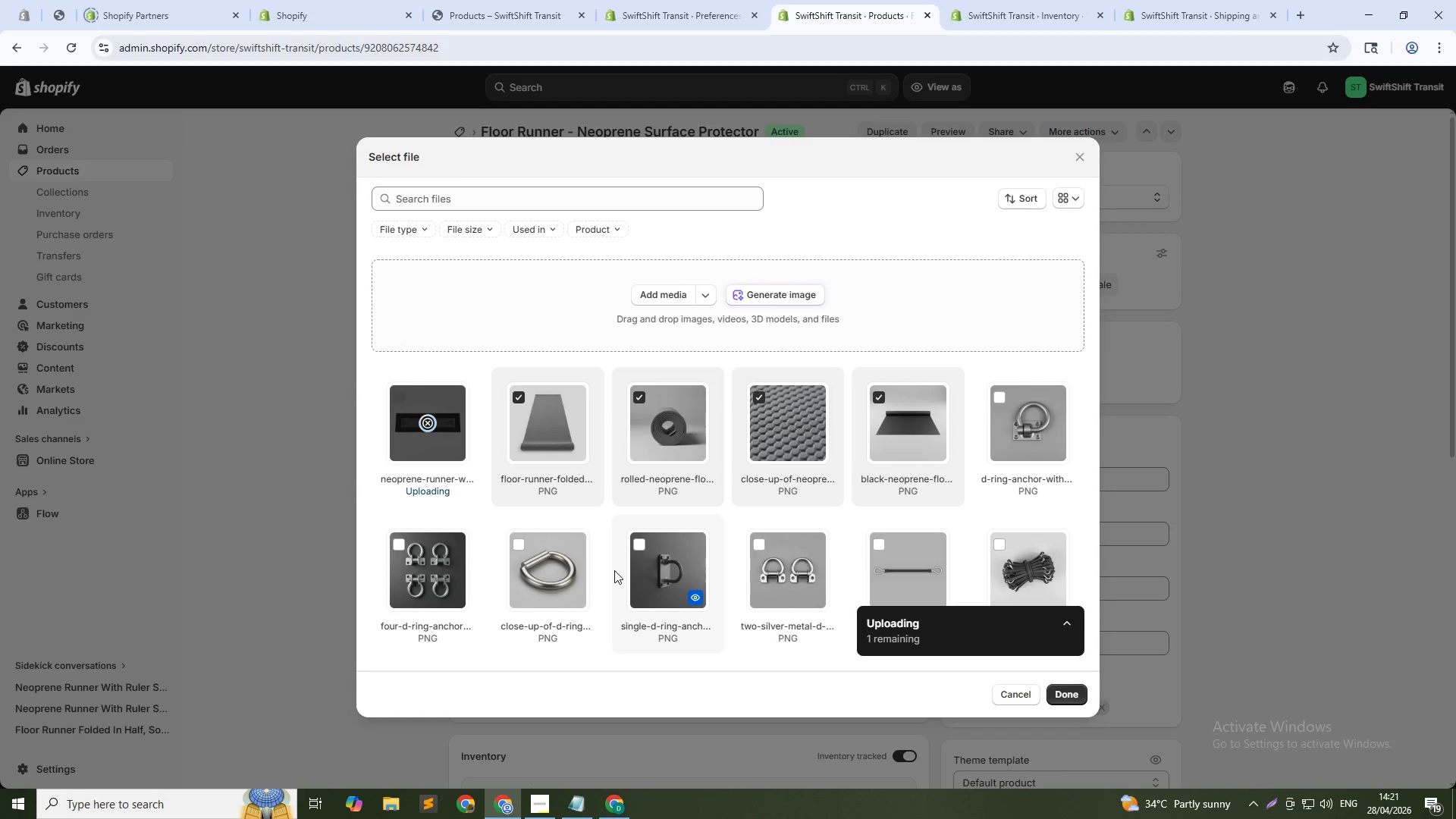 
wait(8.09)
 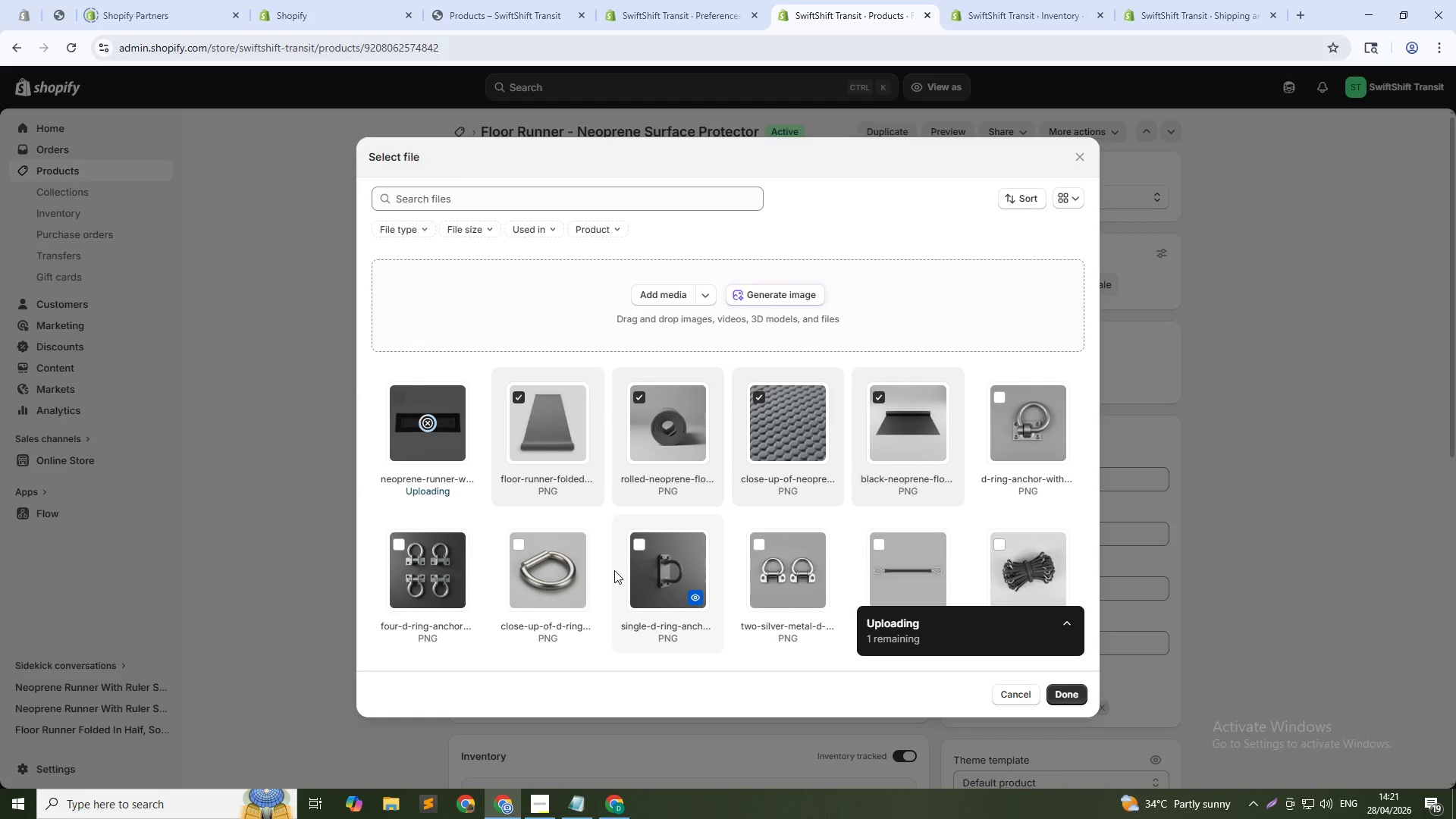 
left_click([1069, 692])
 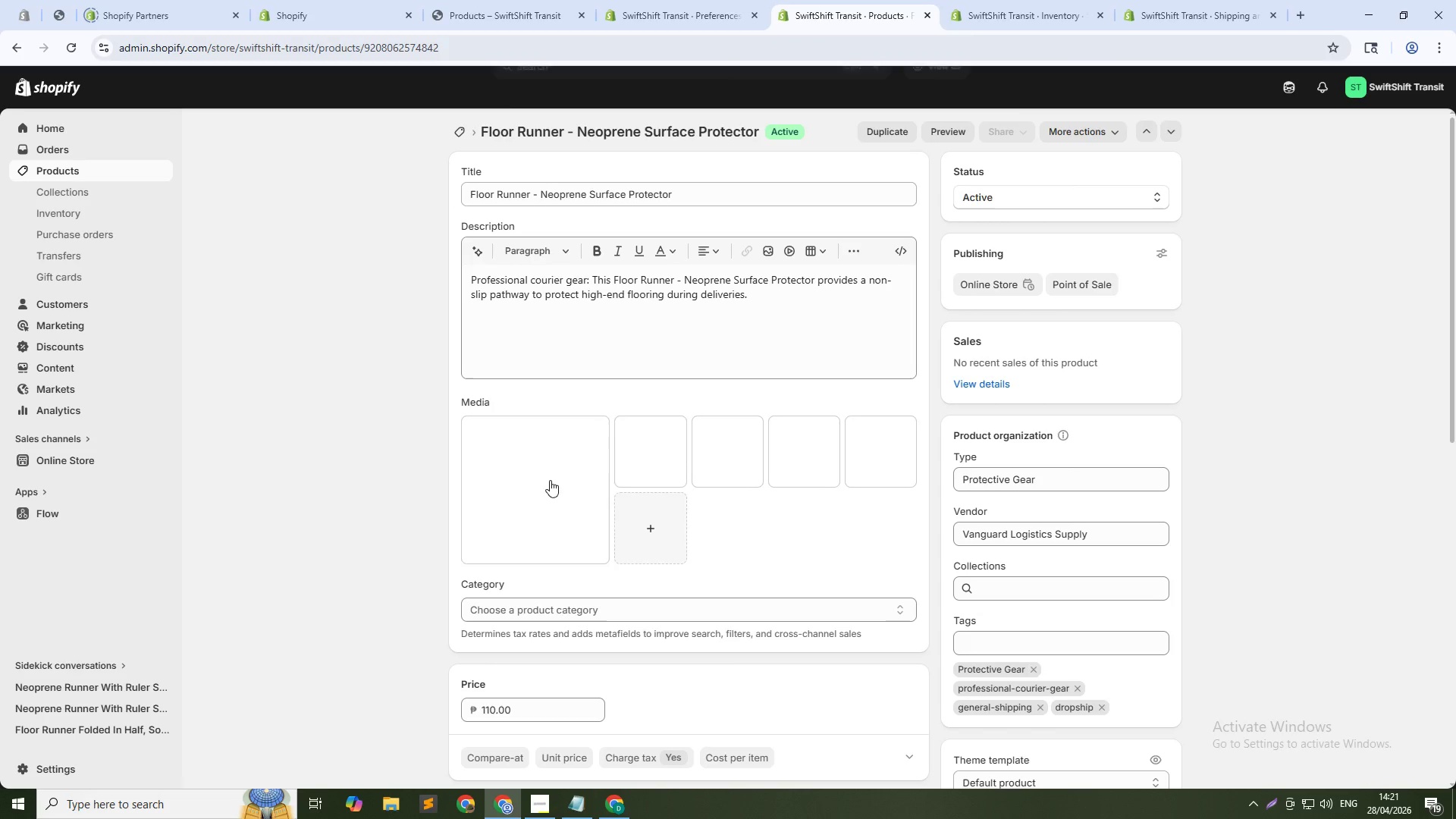 
left_click([550, 480])
 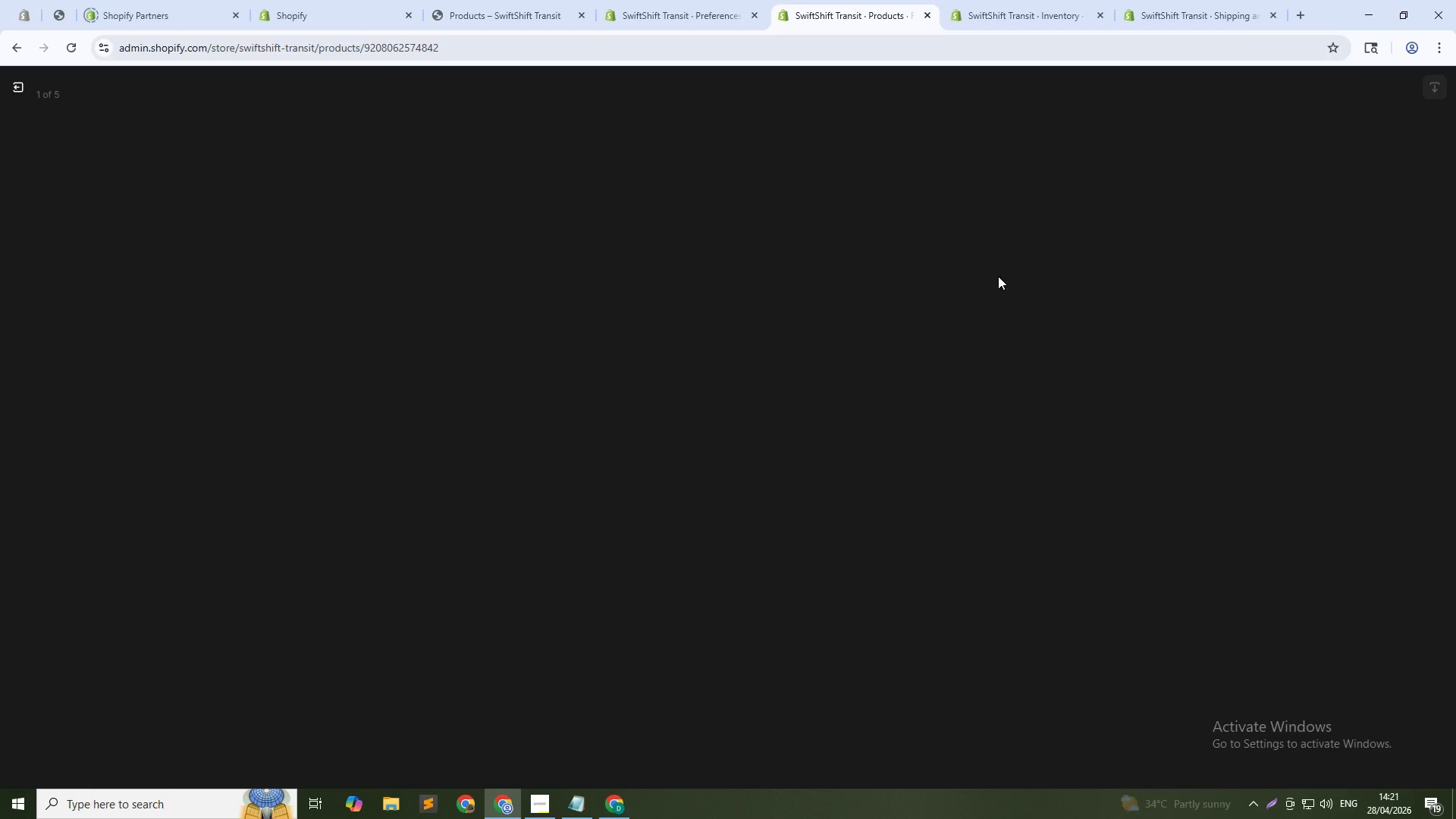 
mouse_move([1180, 240])
 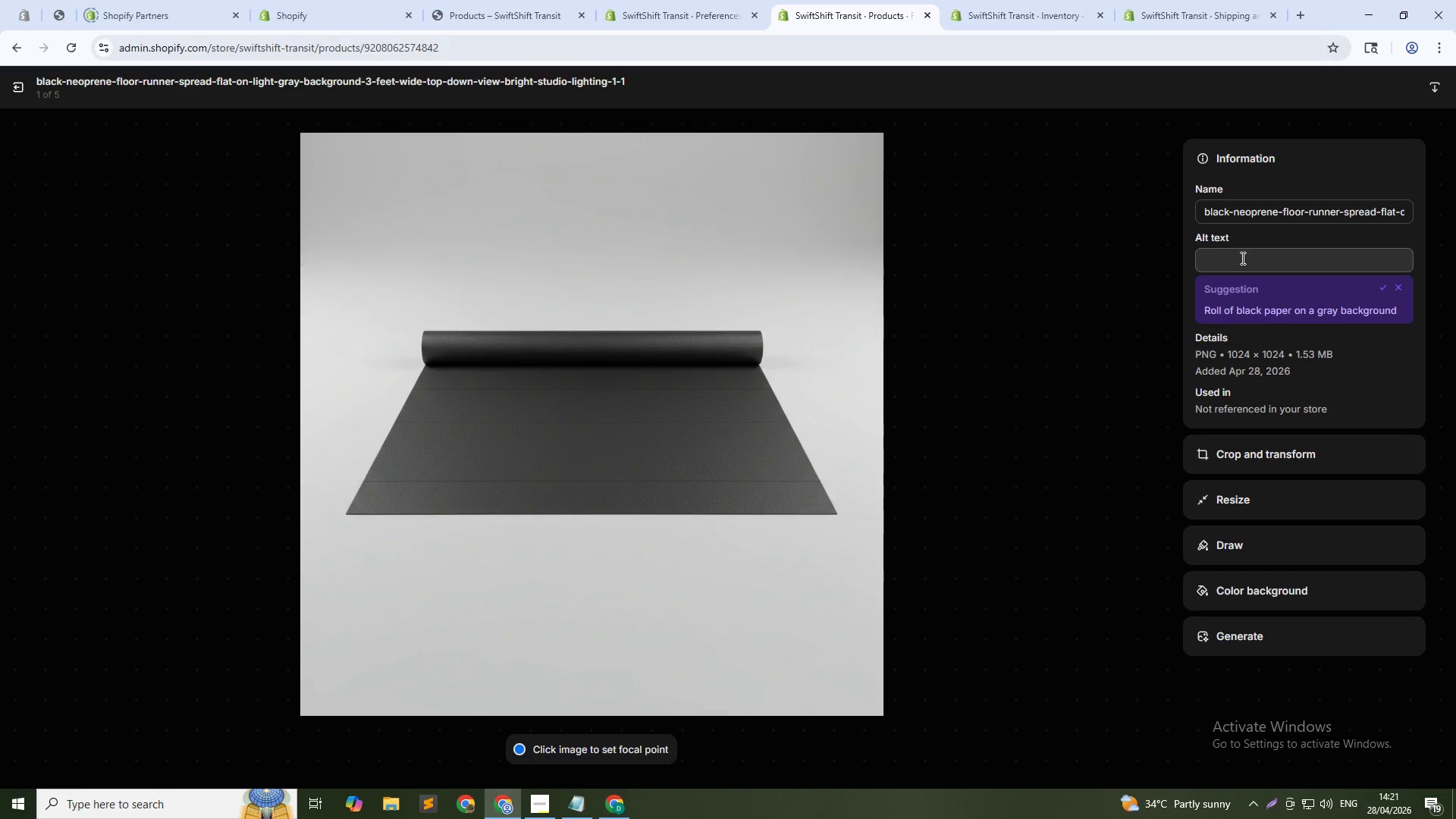 
left_click([1241, 258])
 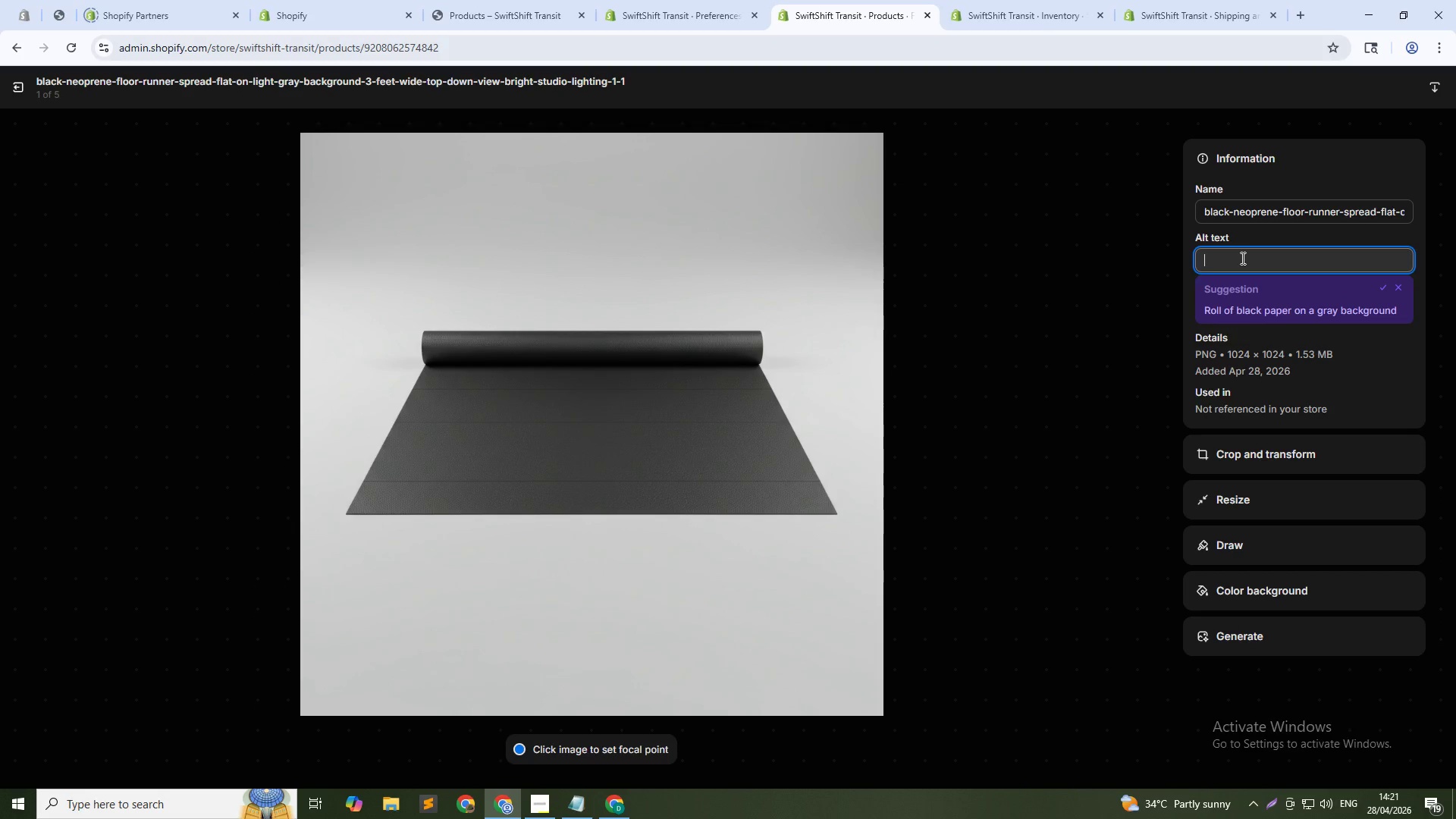 
type(Neoprene floor runner - black surface protector for flooring)
 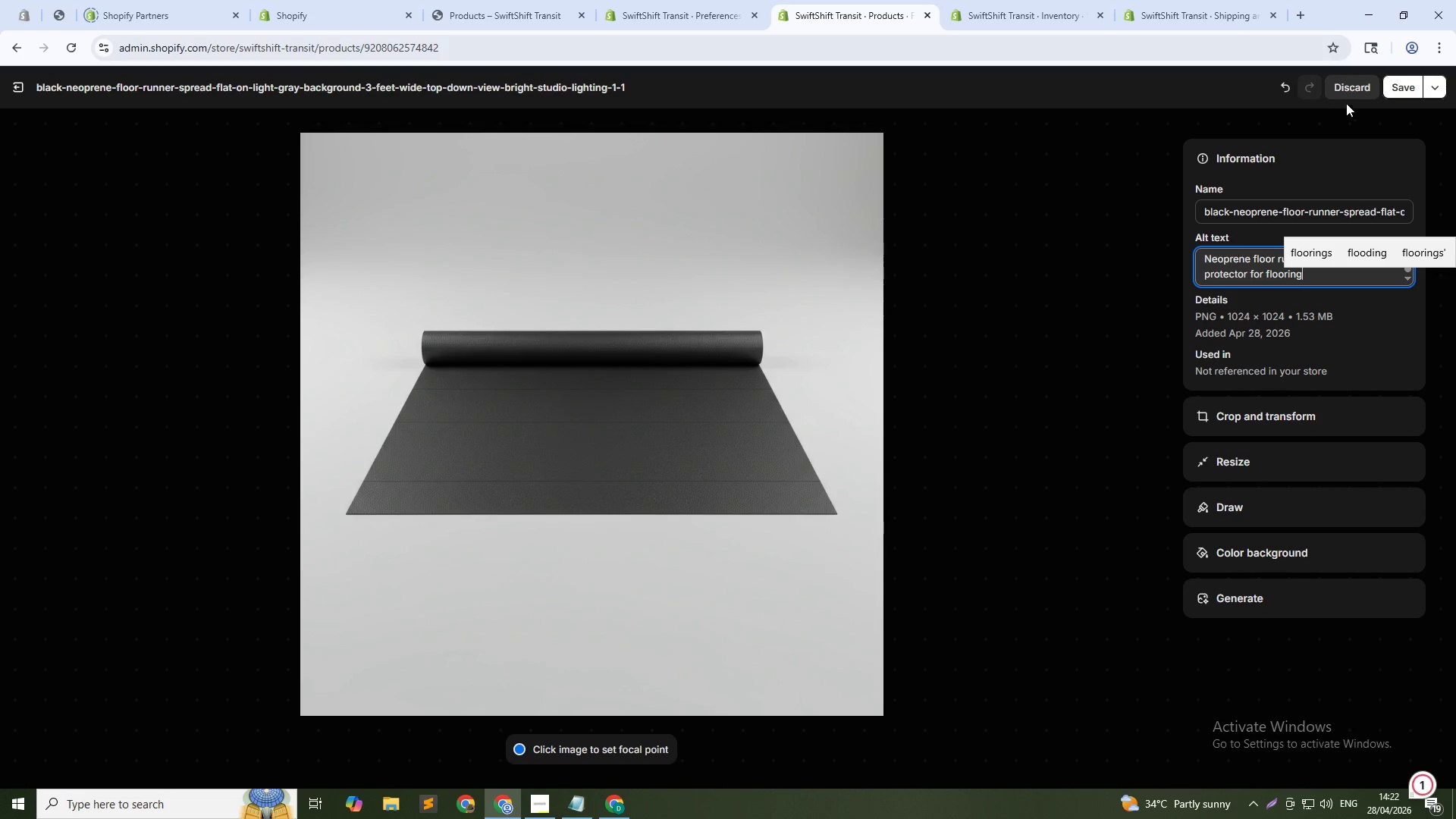 
left_click([1400, 88])
 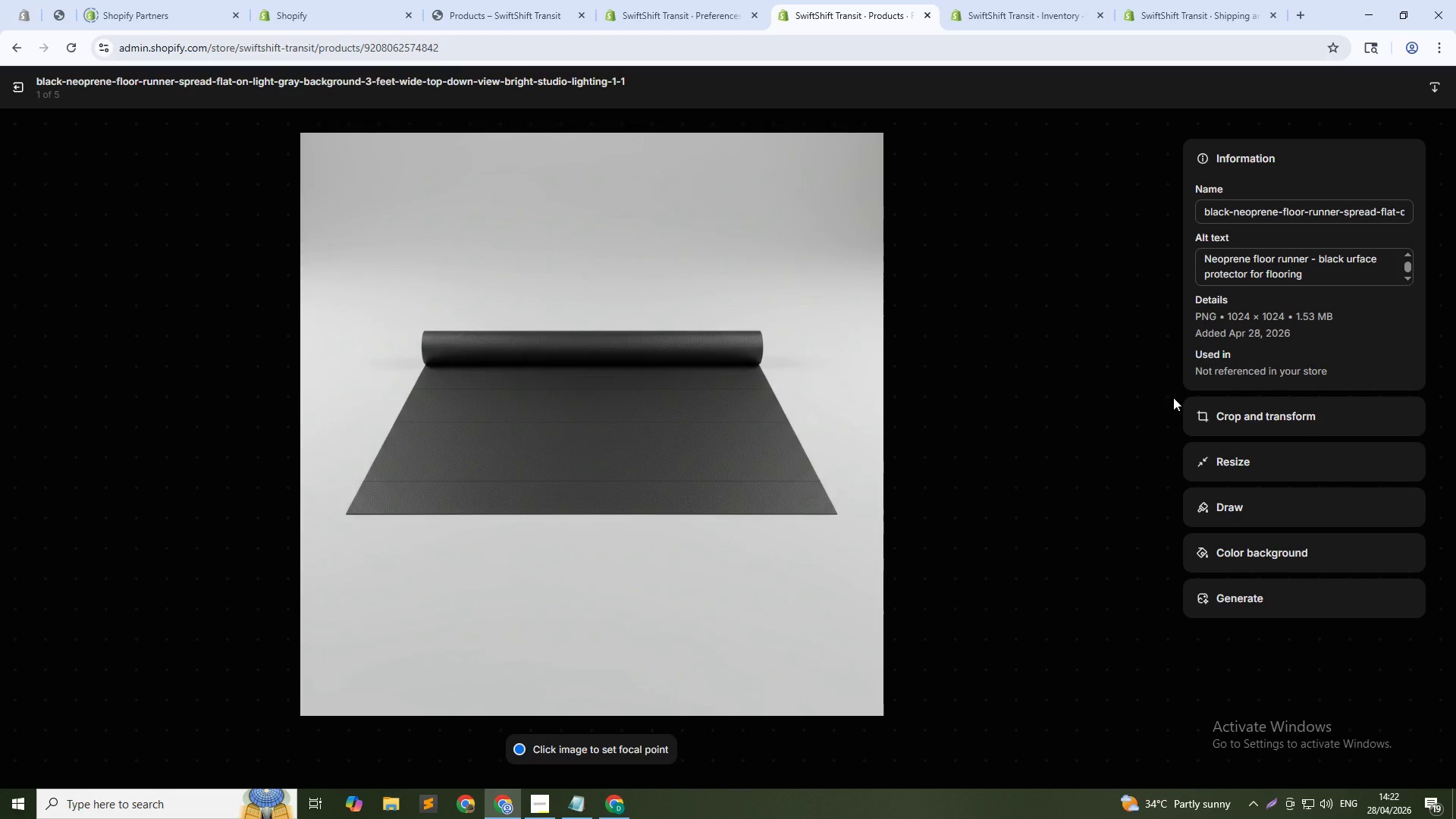 
left_click([1150, 441])
 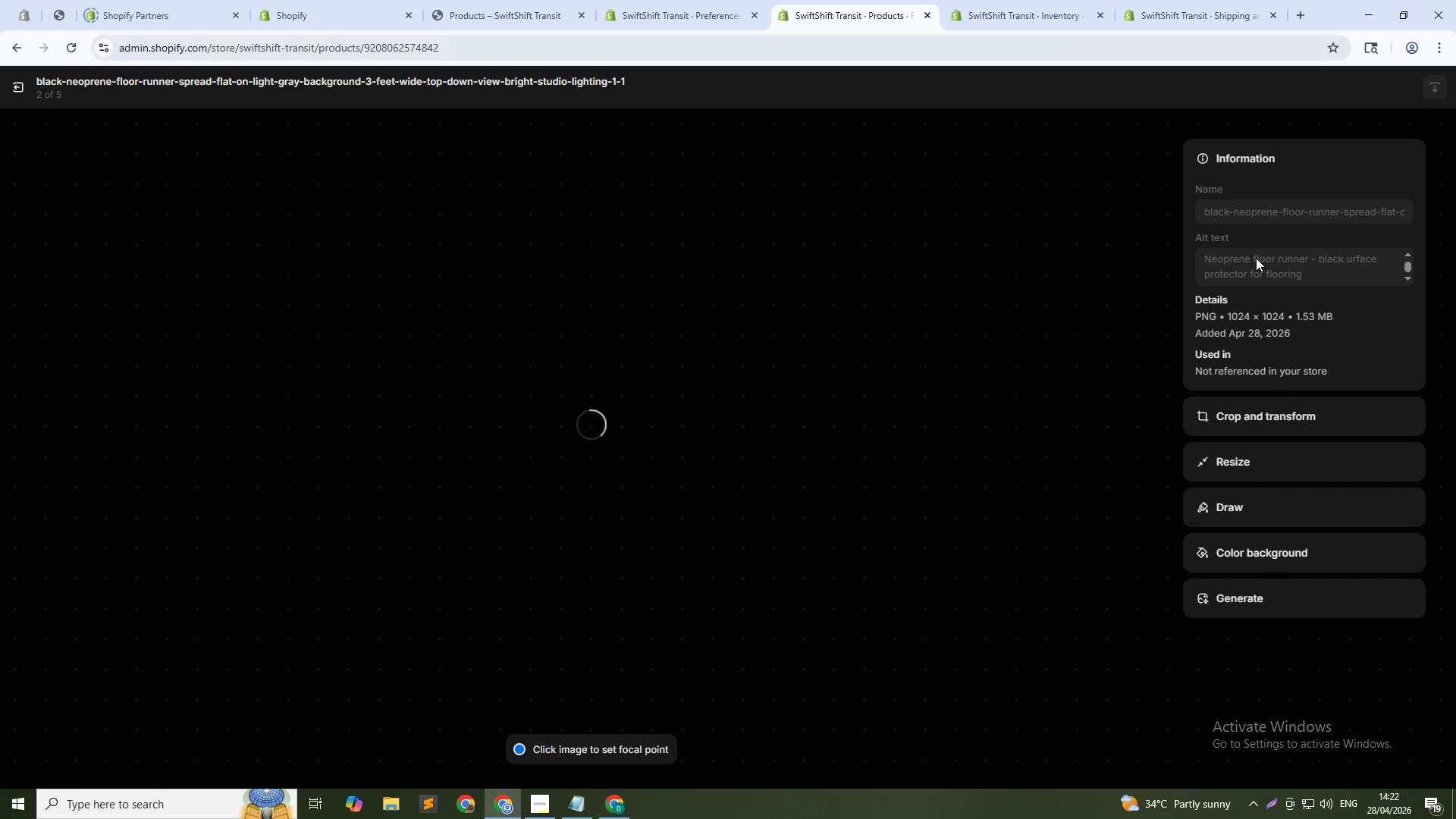 
left_click([1261, 262])
 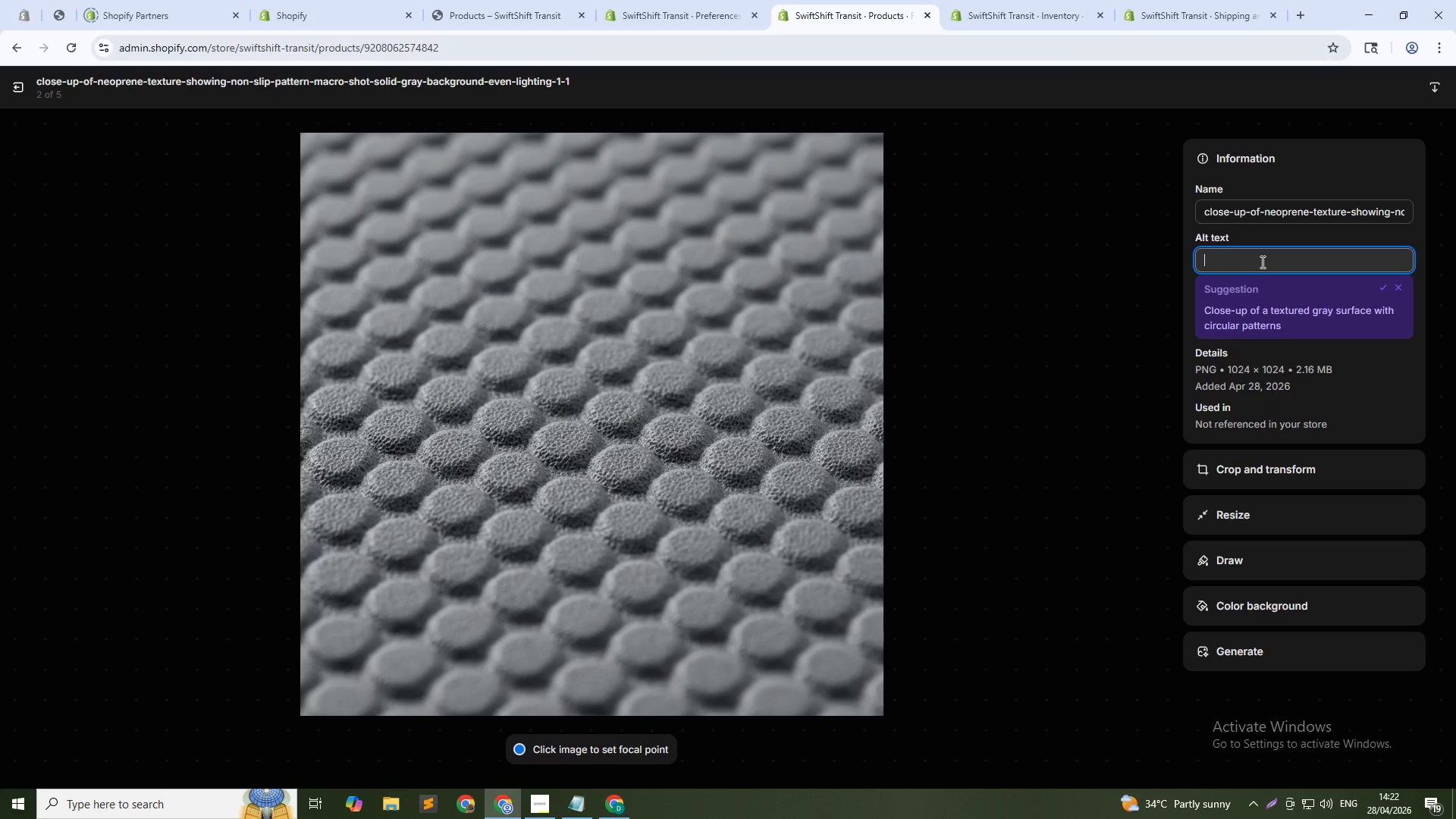 
type(Neoprene floor runner texture close-up - nn-slip surface)
 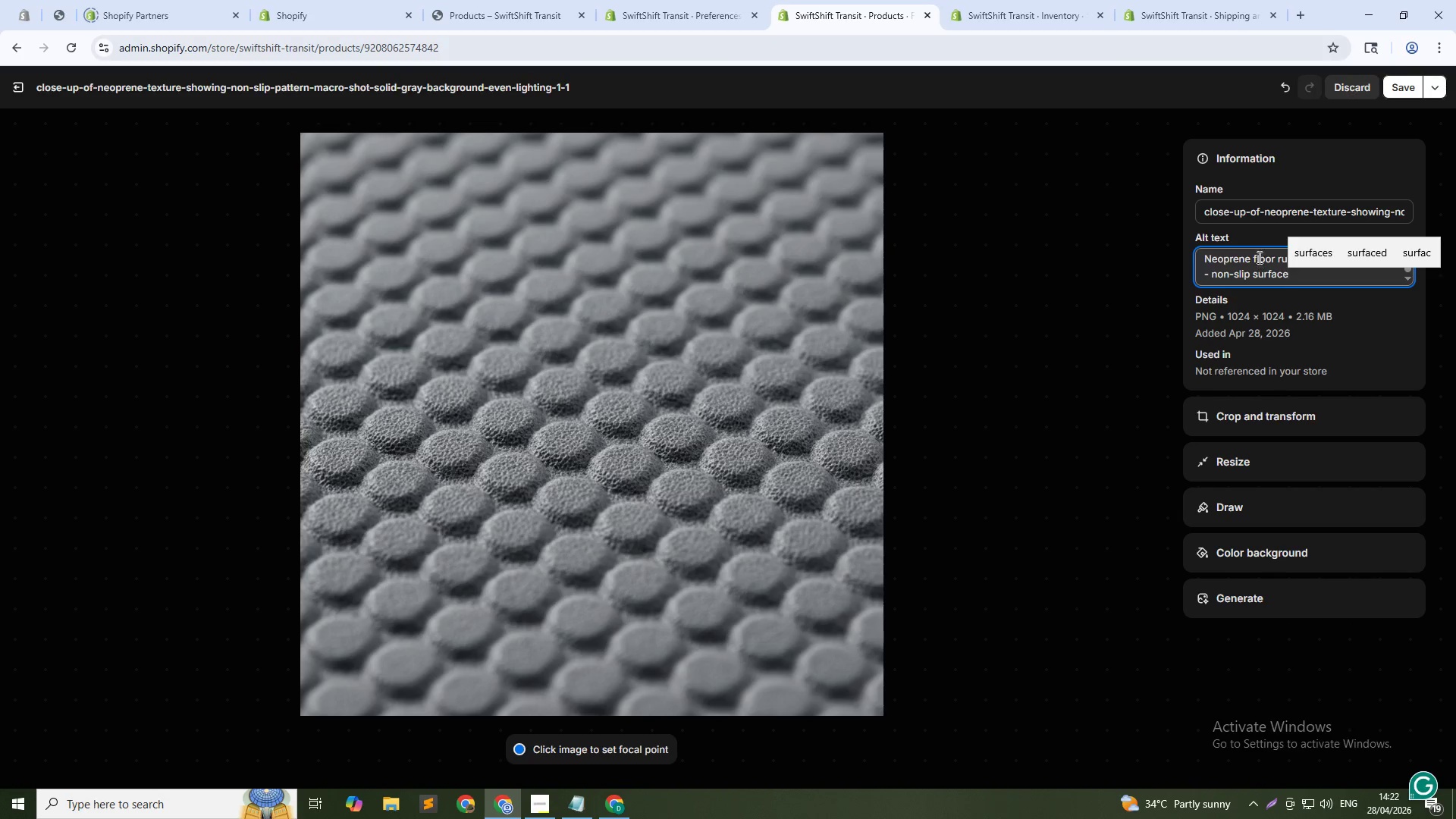 
left_click([1390, 87])
 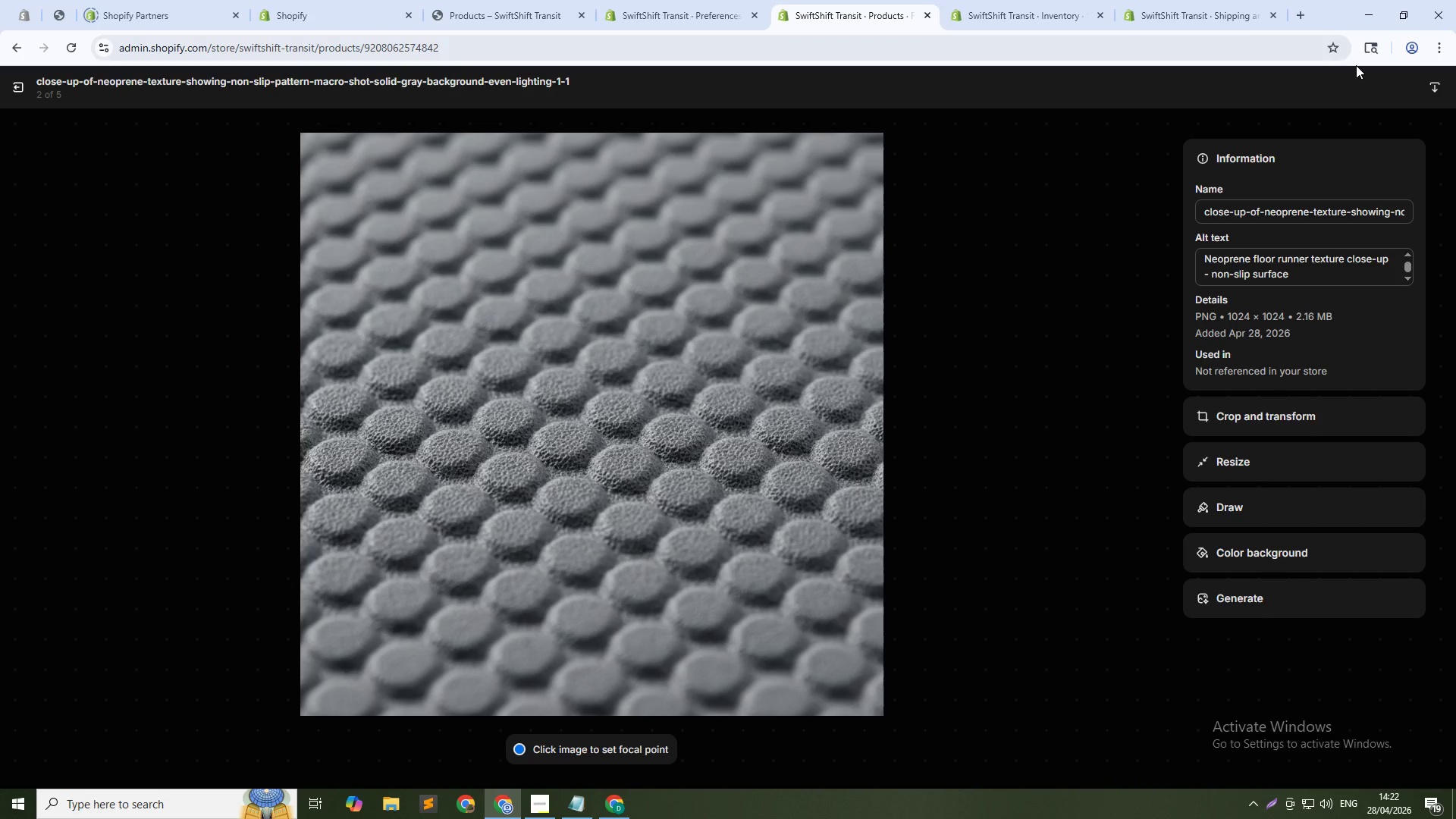 
wait(14.12)
 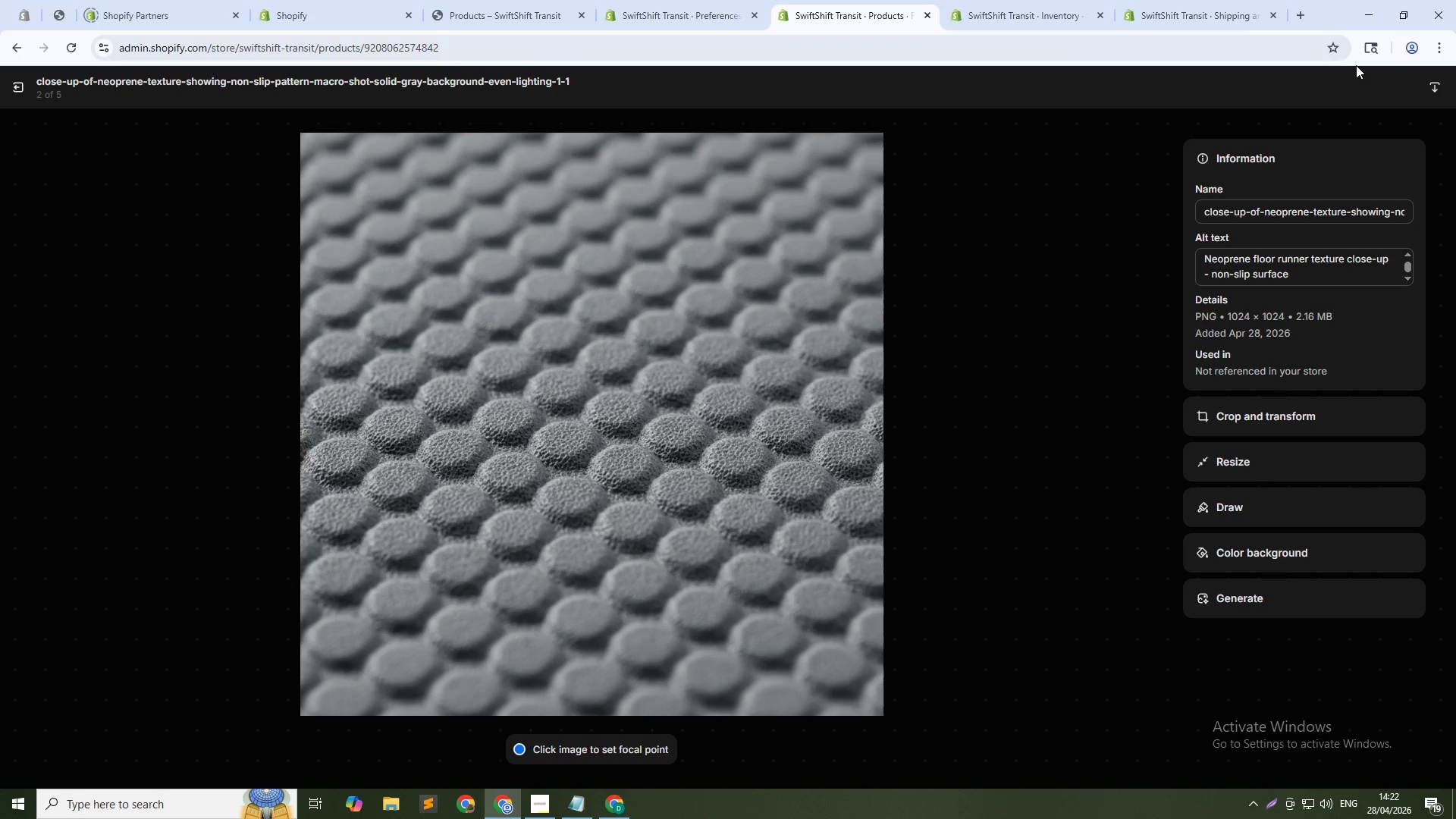 
mouse_move([1321, 56])
 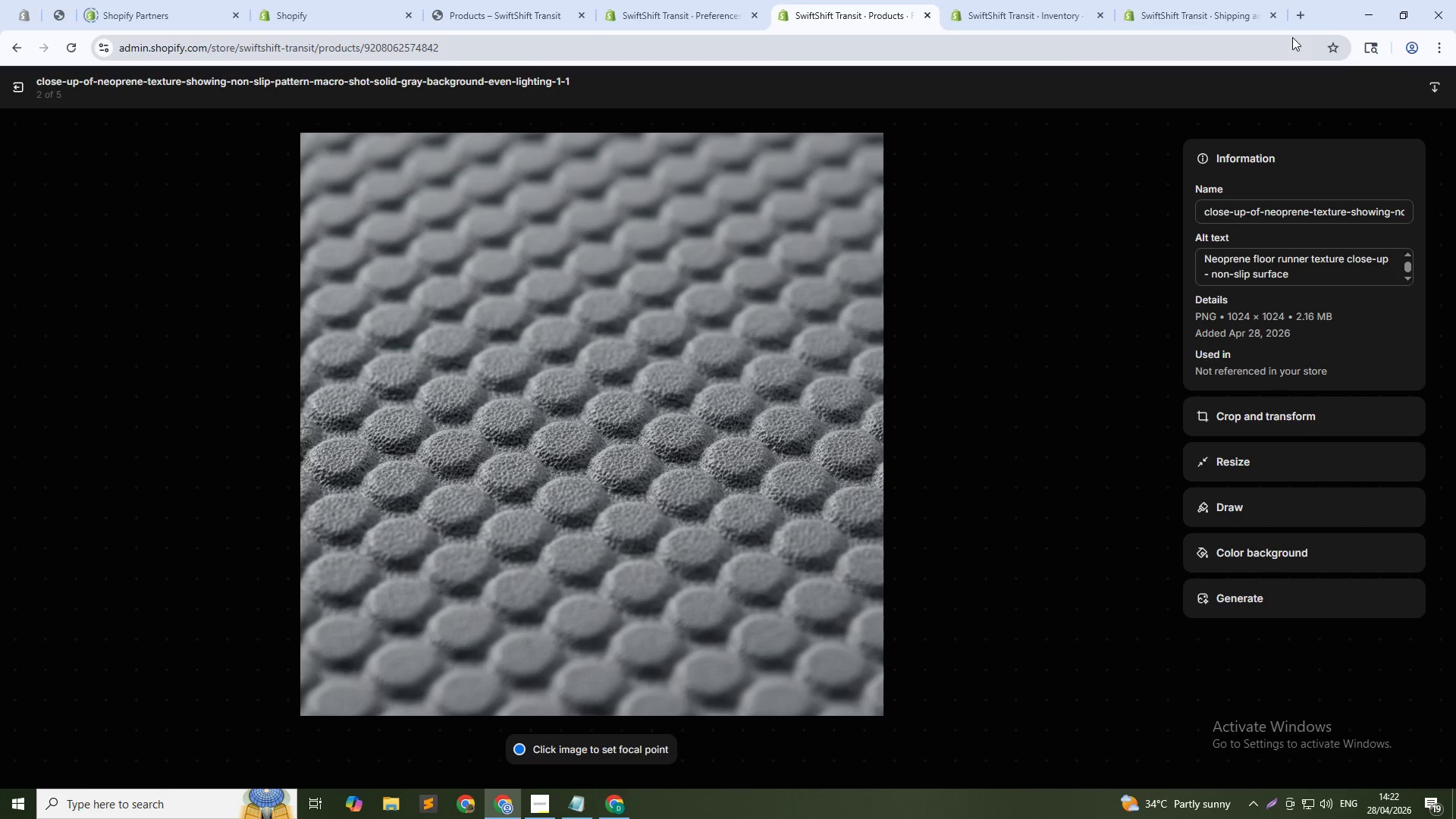 
mouse_move([1255, 11])
 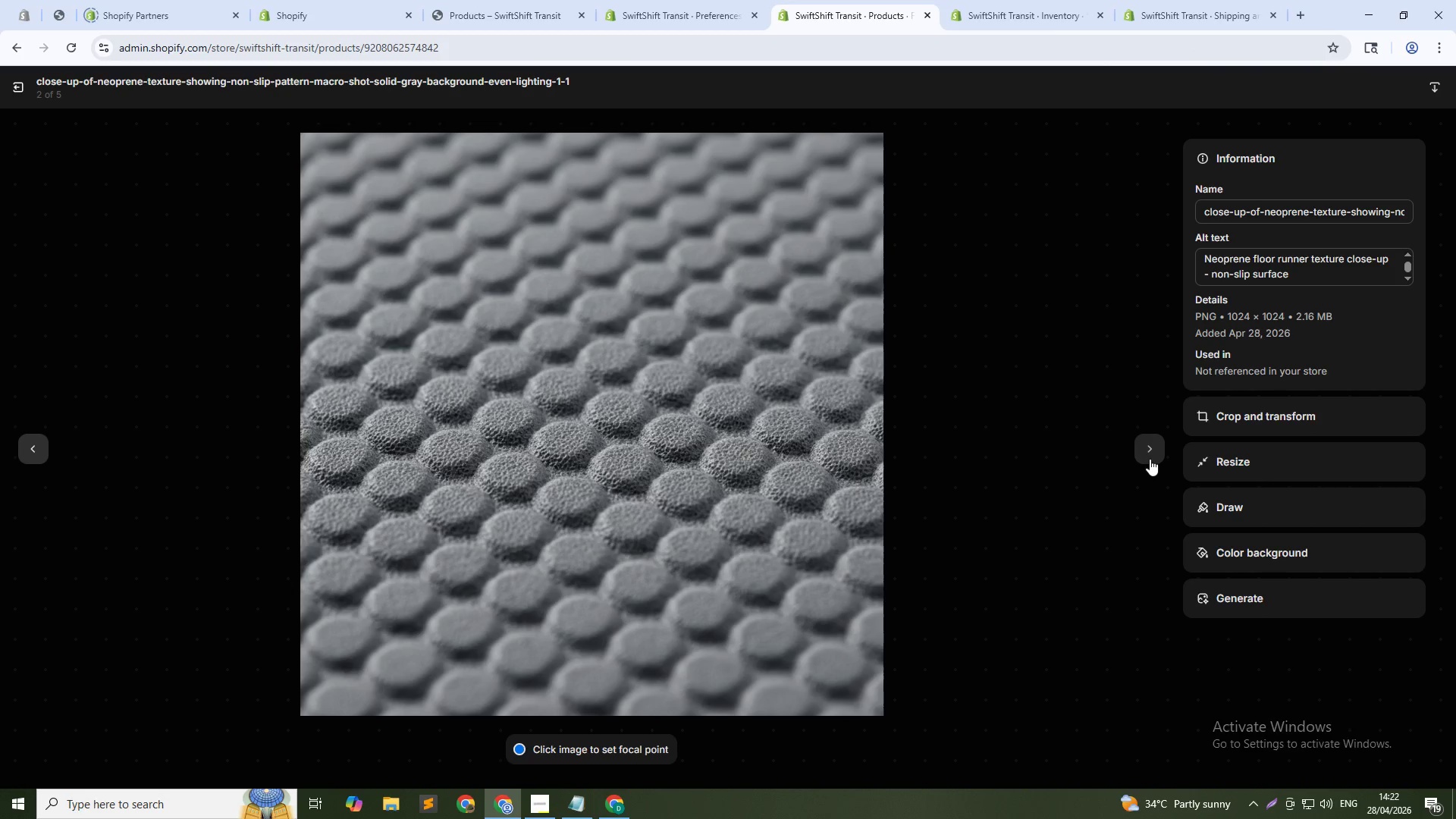 
left_click([1145, 457])
 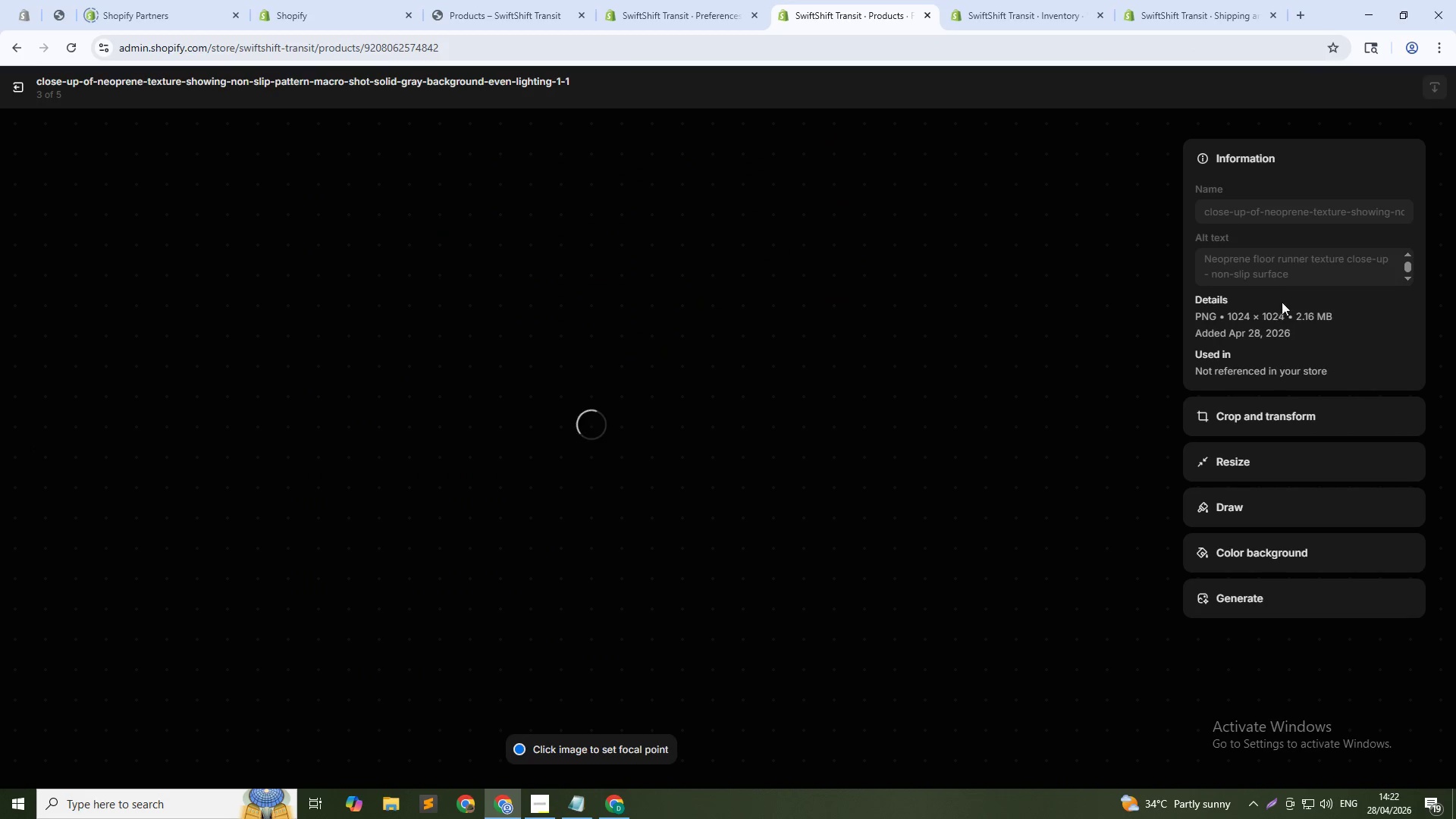 
left_click([1276, 259])
 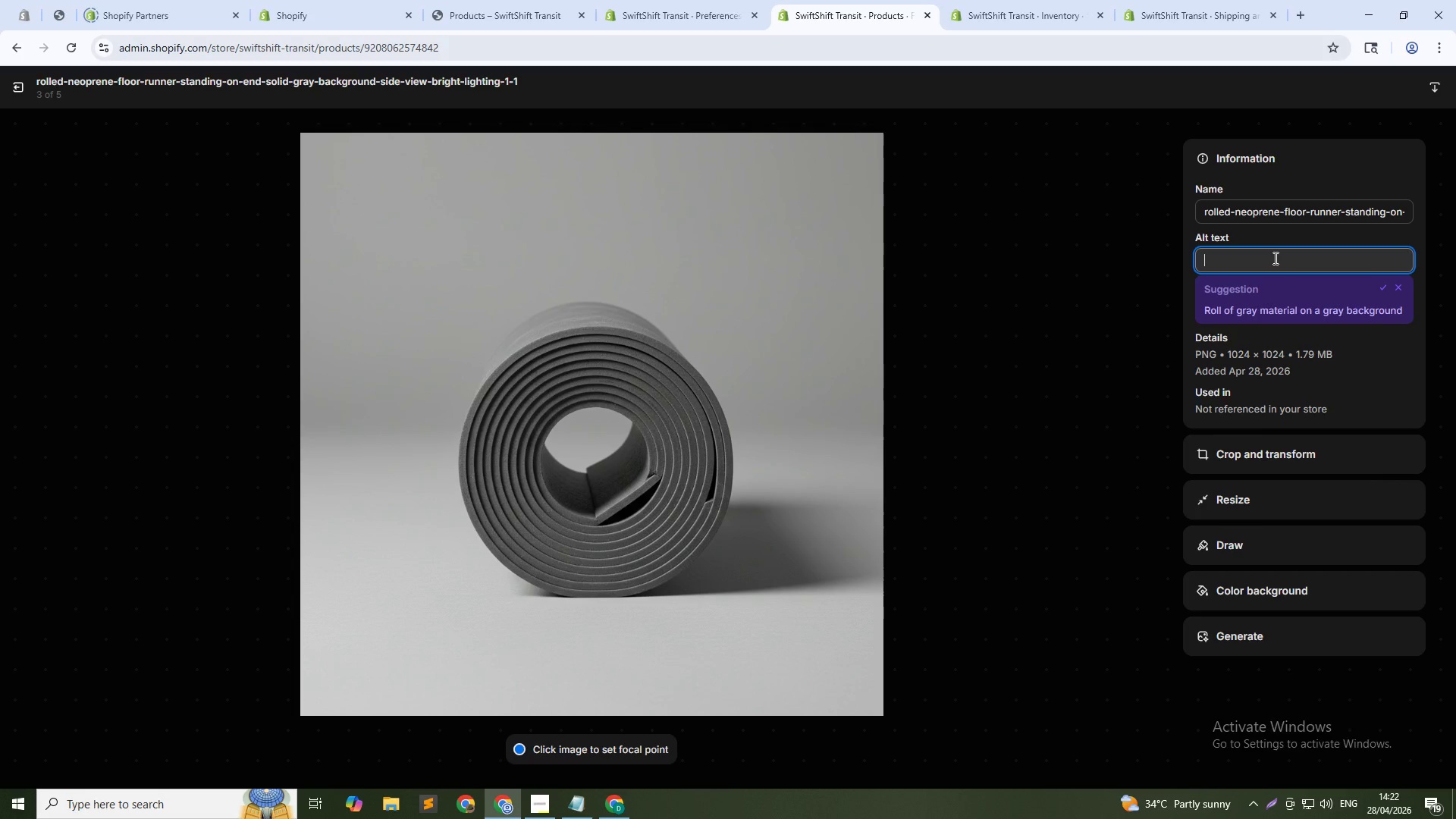 
type(Rolled e)
key(Backspace)
type(neoprene floor runner - portable floor protection)
 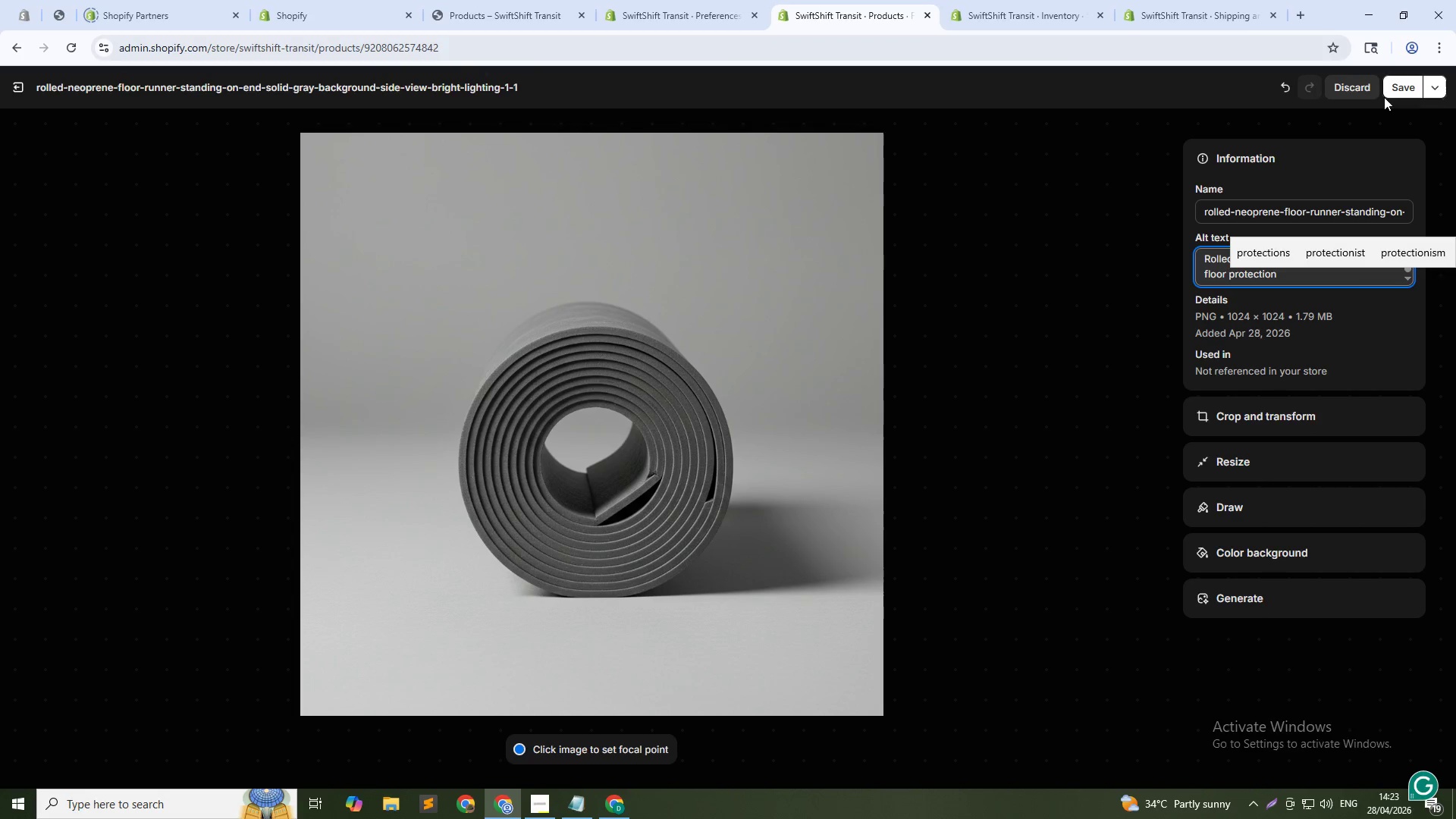 
left_click([1395, 92])
 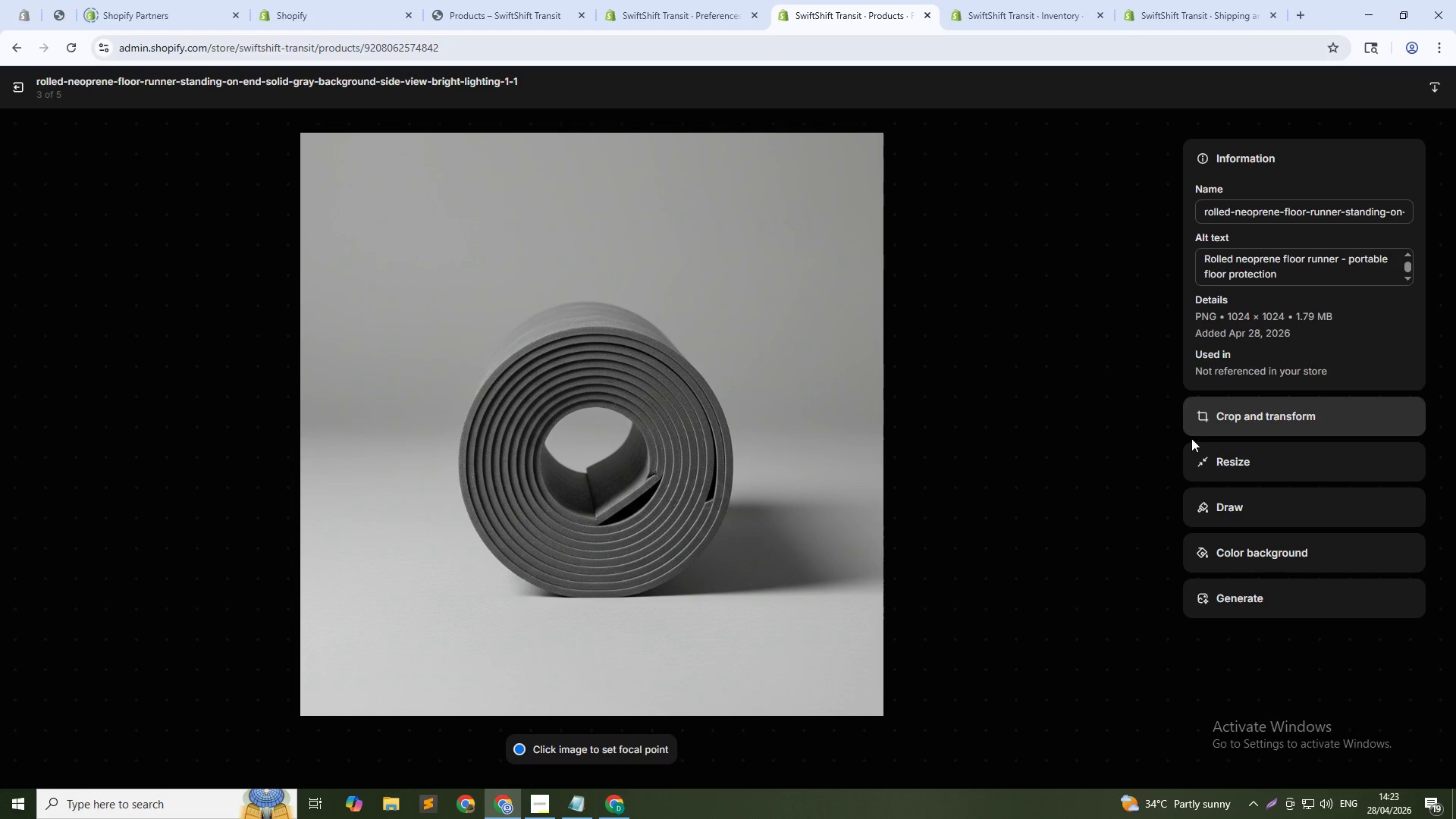 
left_click([1153, 460])
 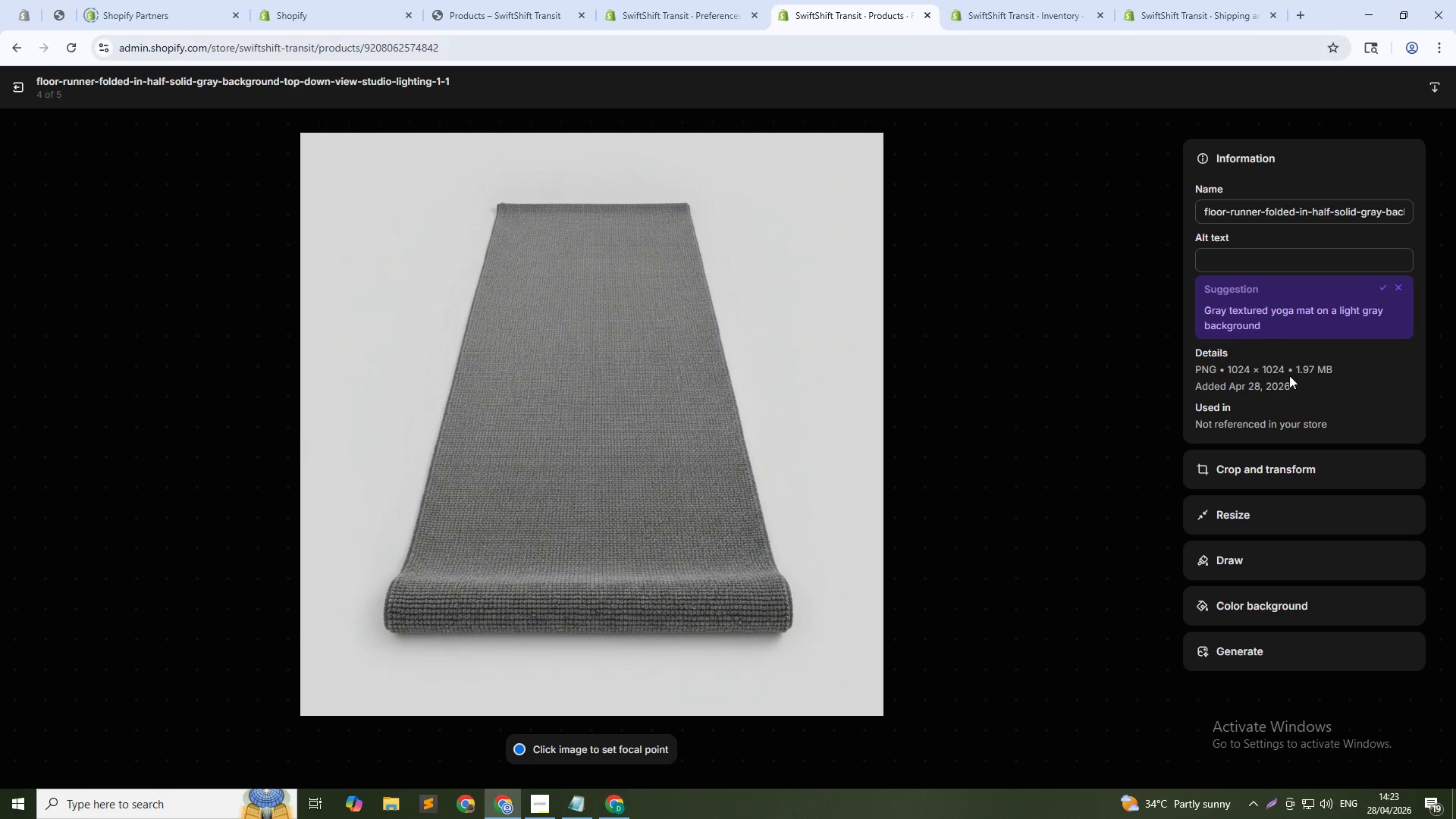 
left_click([1271, 262])
 